 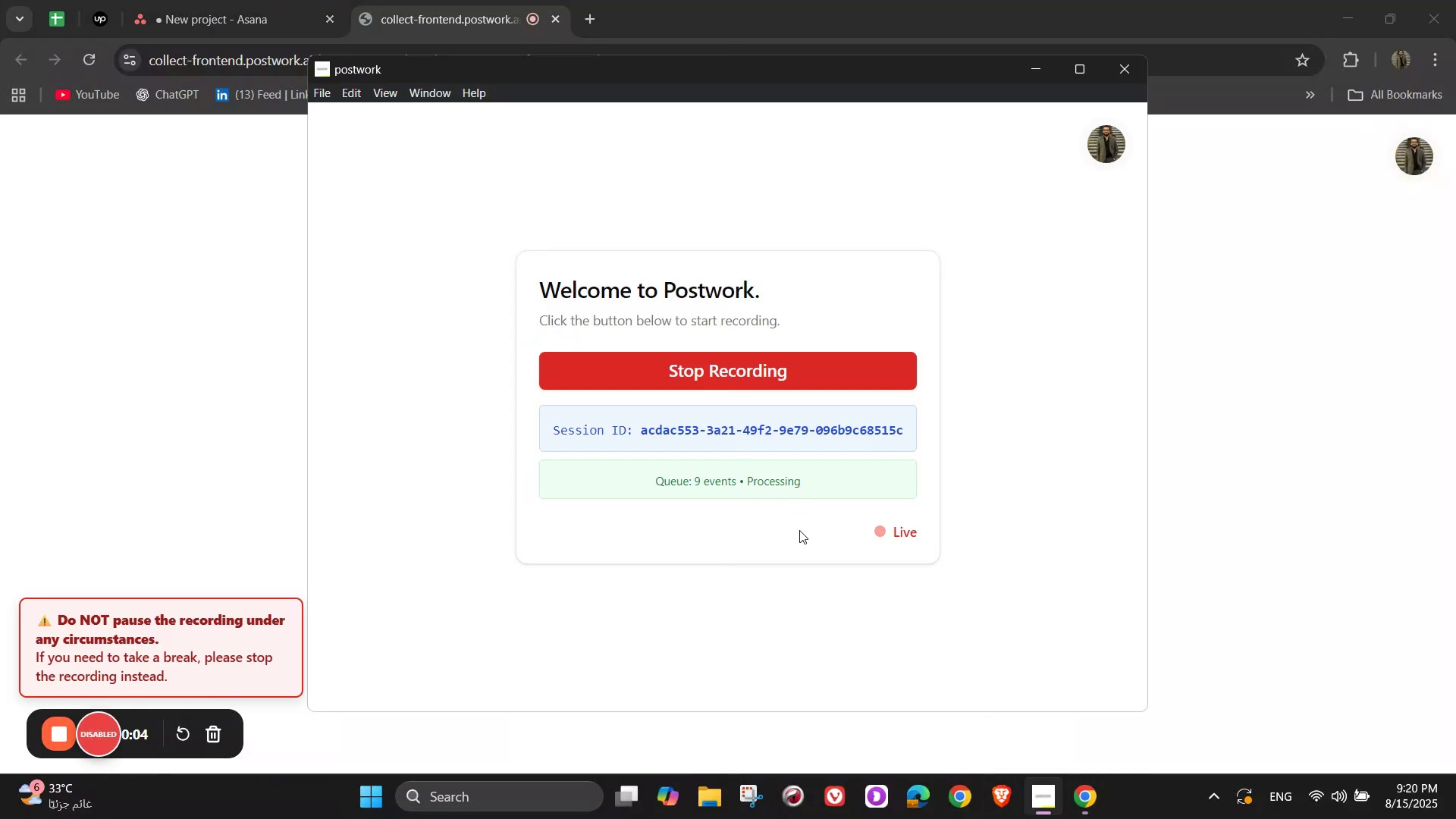 
double_click([218, 0])
 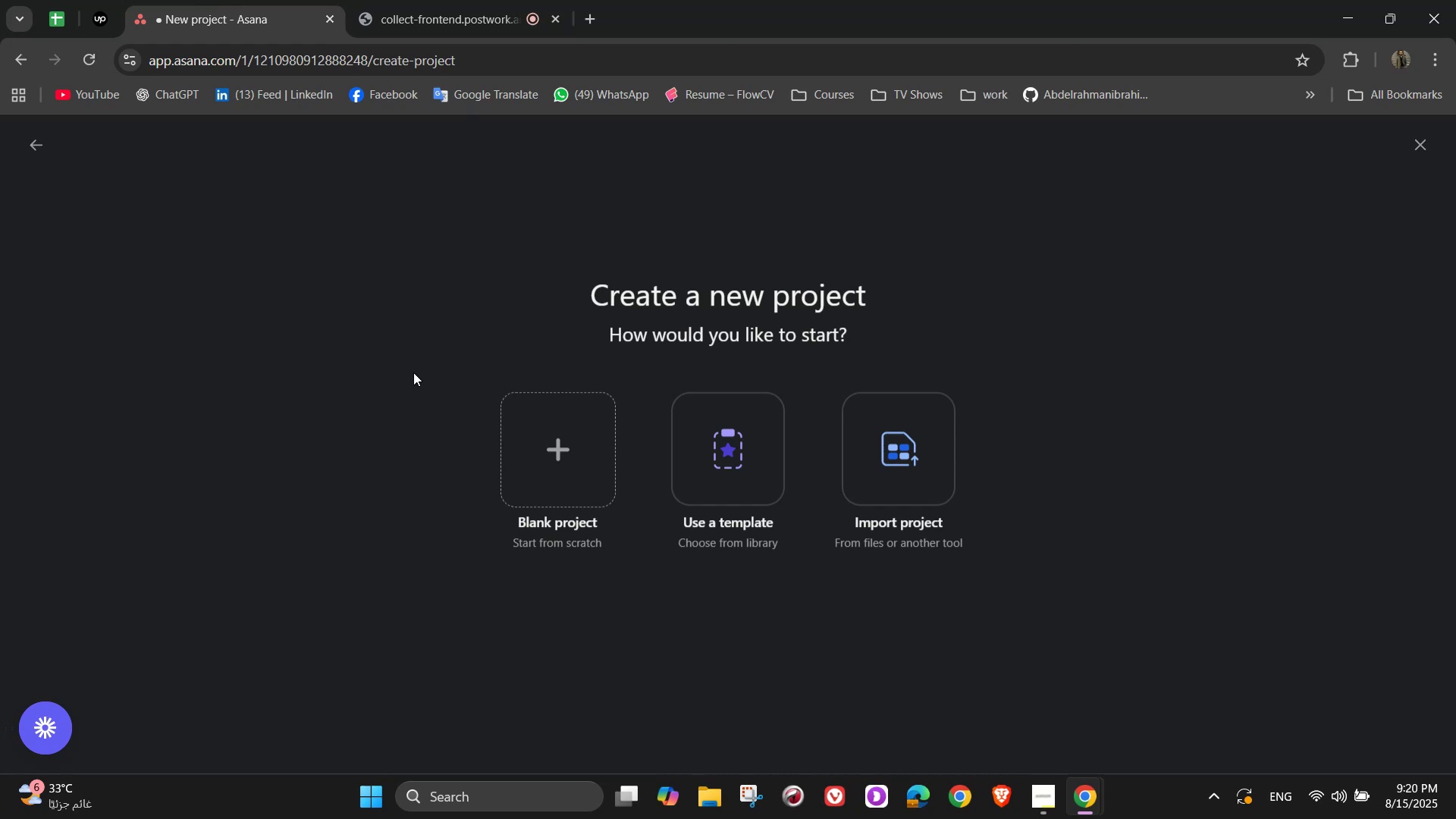 
wait(7.02)
 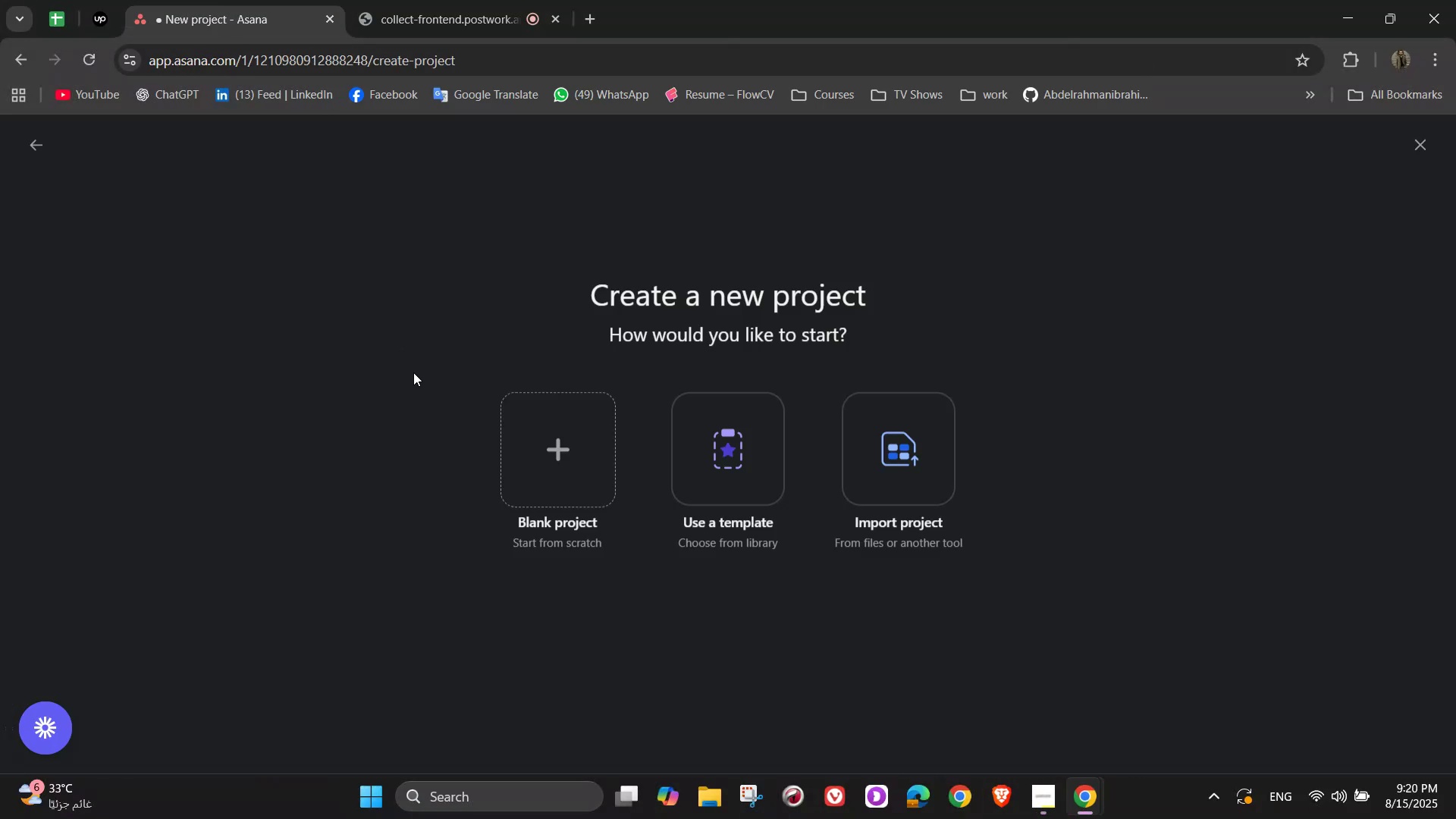 
left_click([557, 435])
 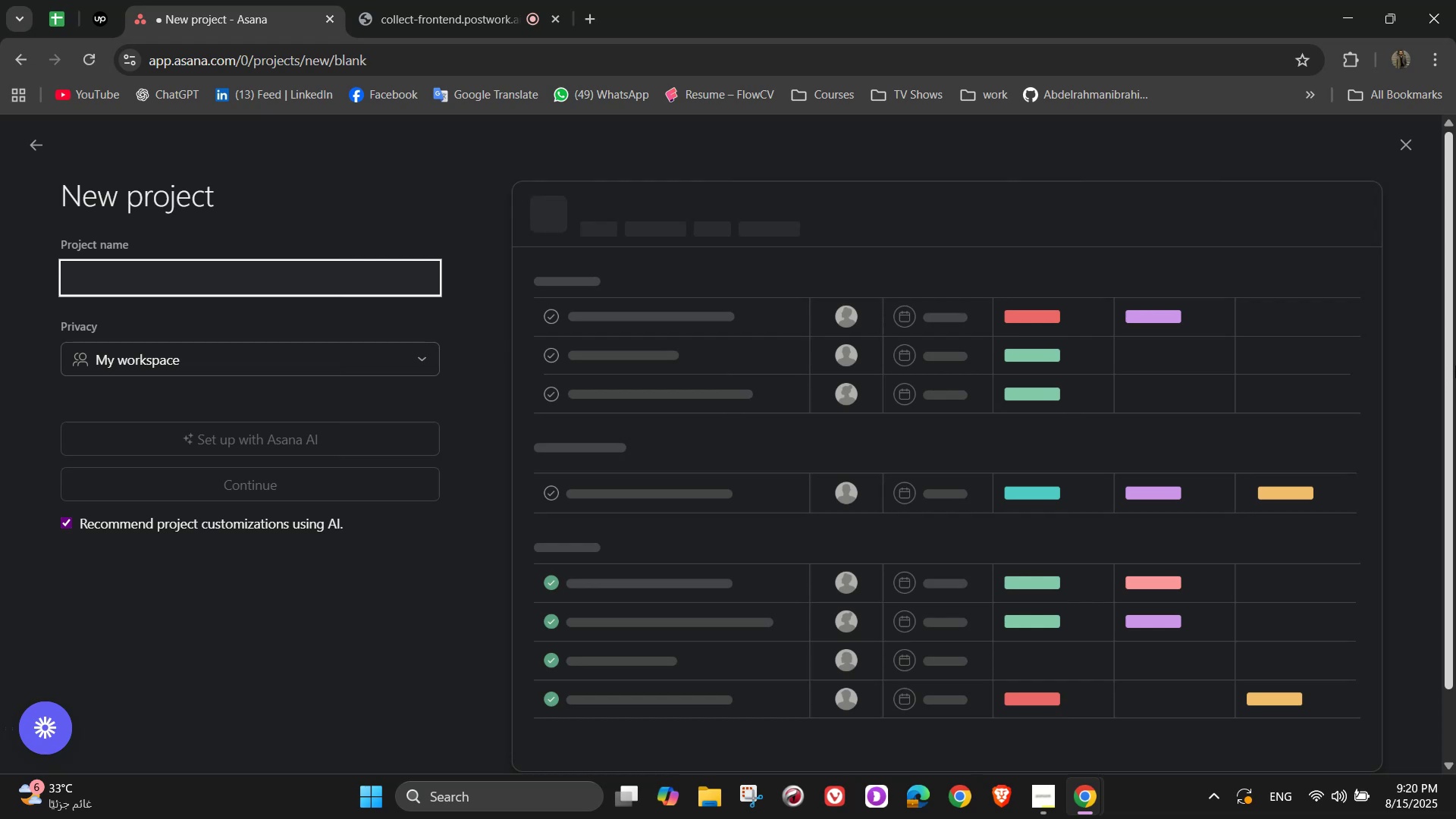 
wait(14.97)
 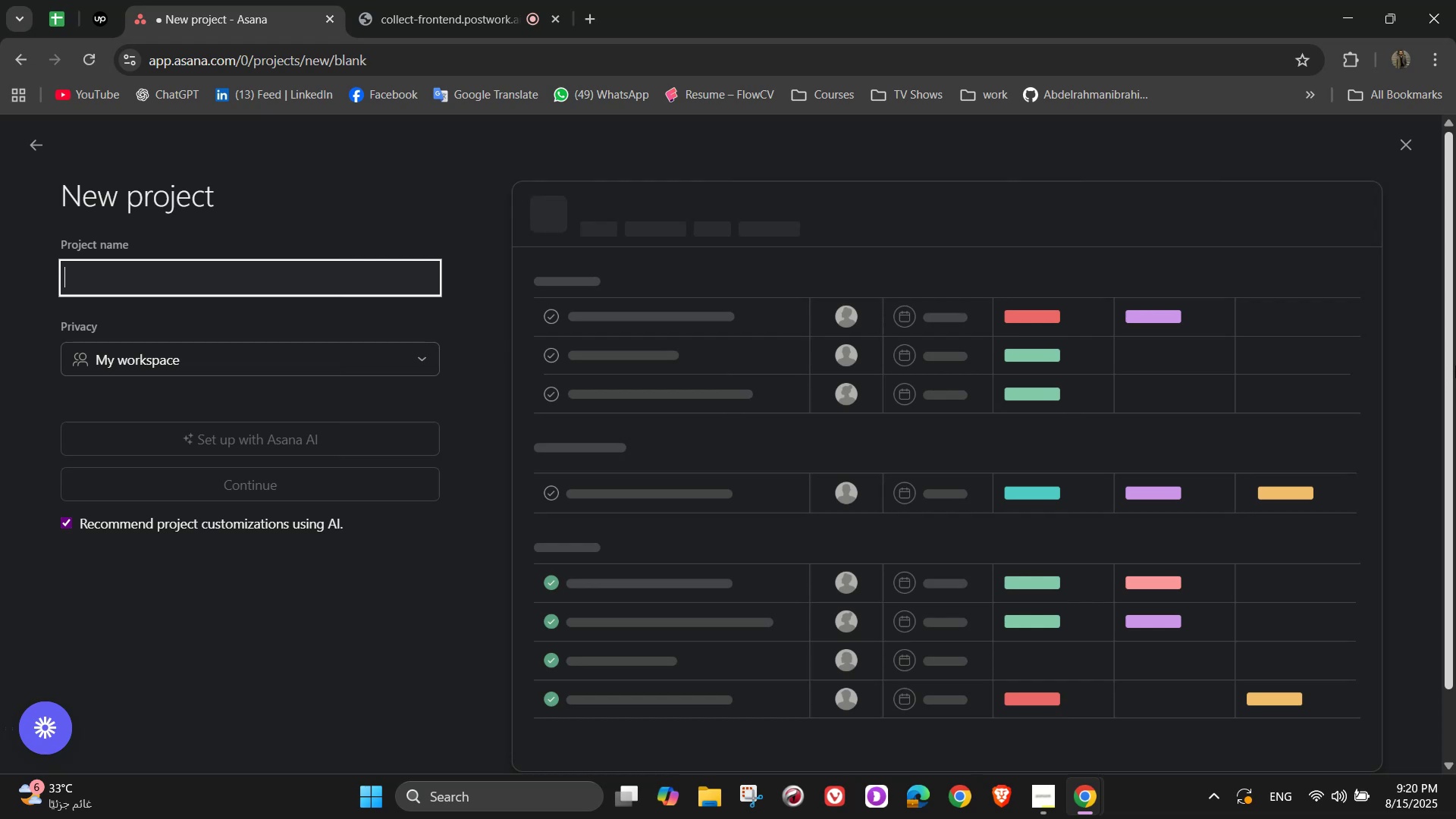 
type(Ed)
 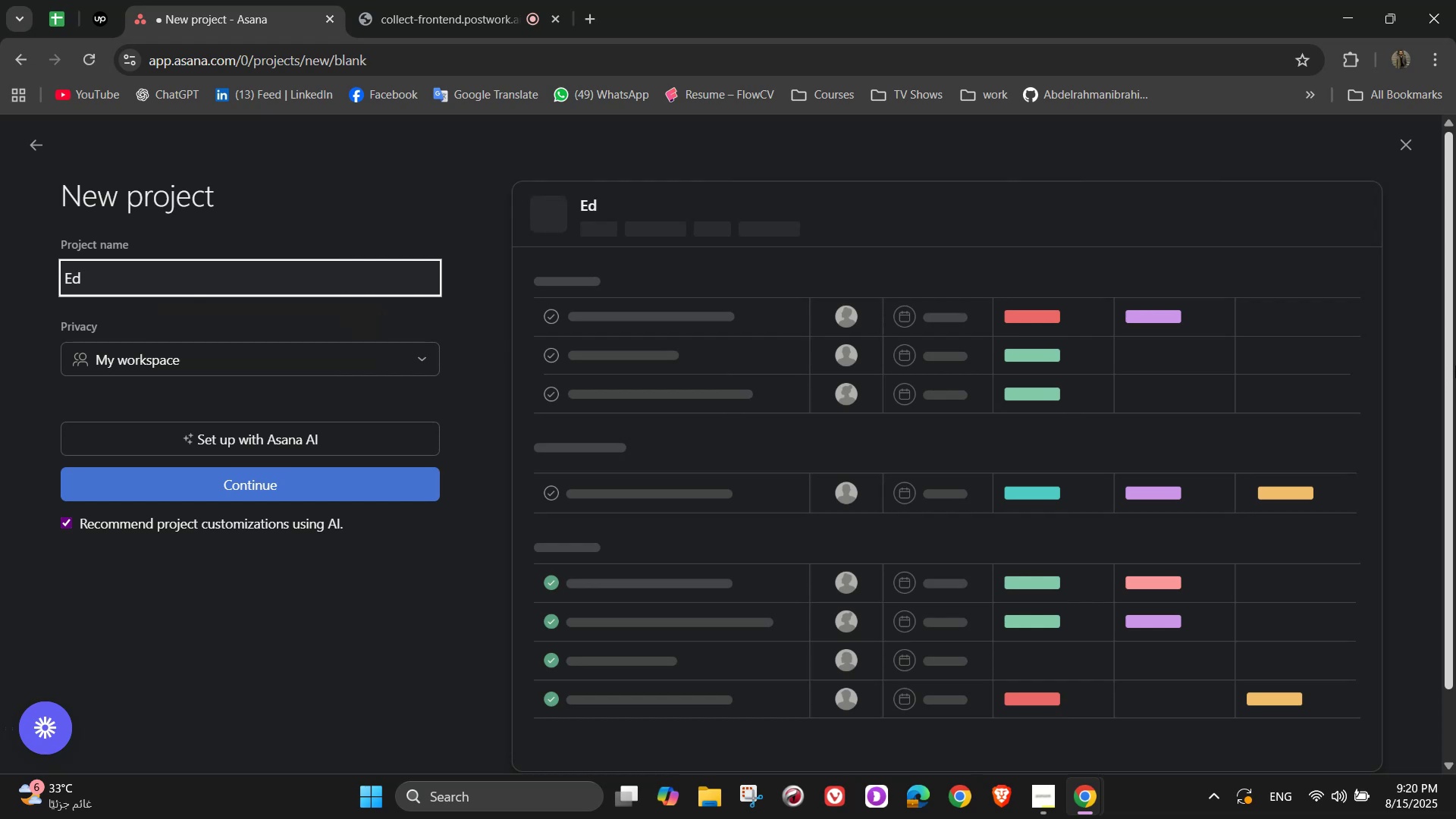 
key(U)
 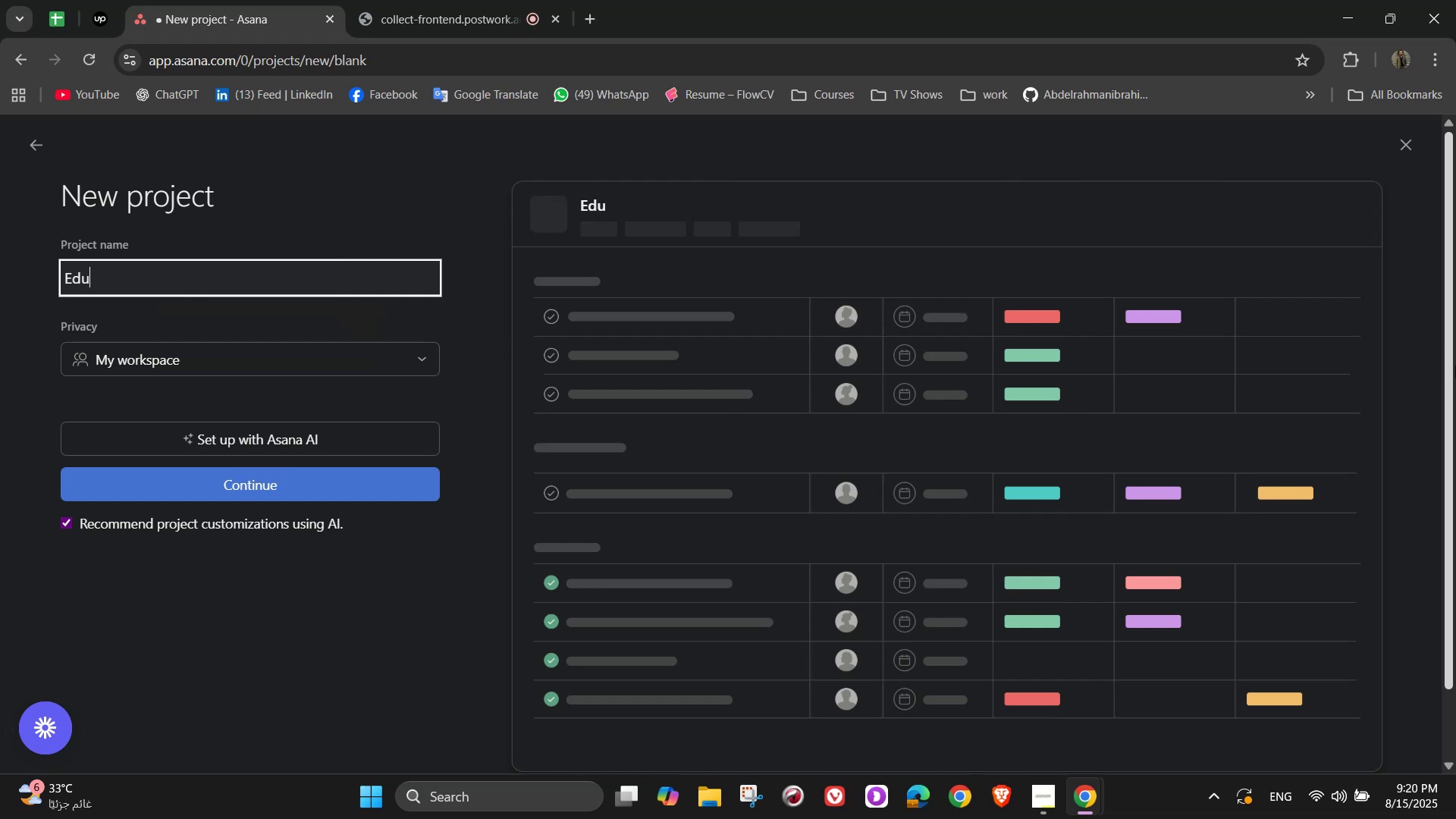 
wait(5.29)
 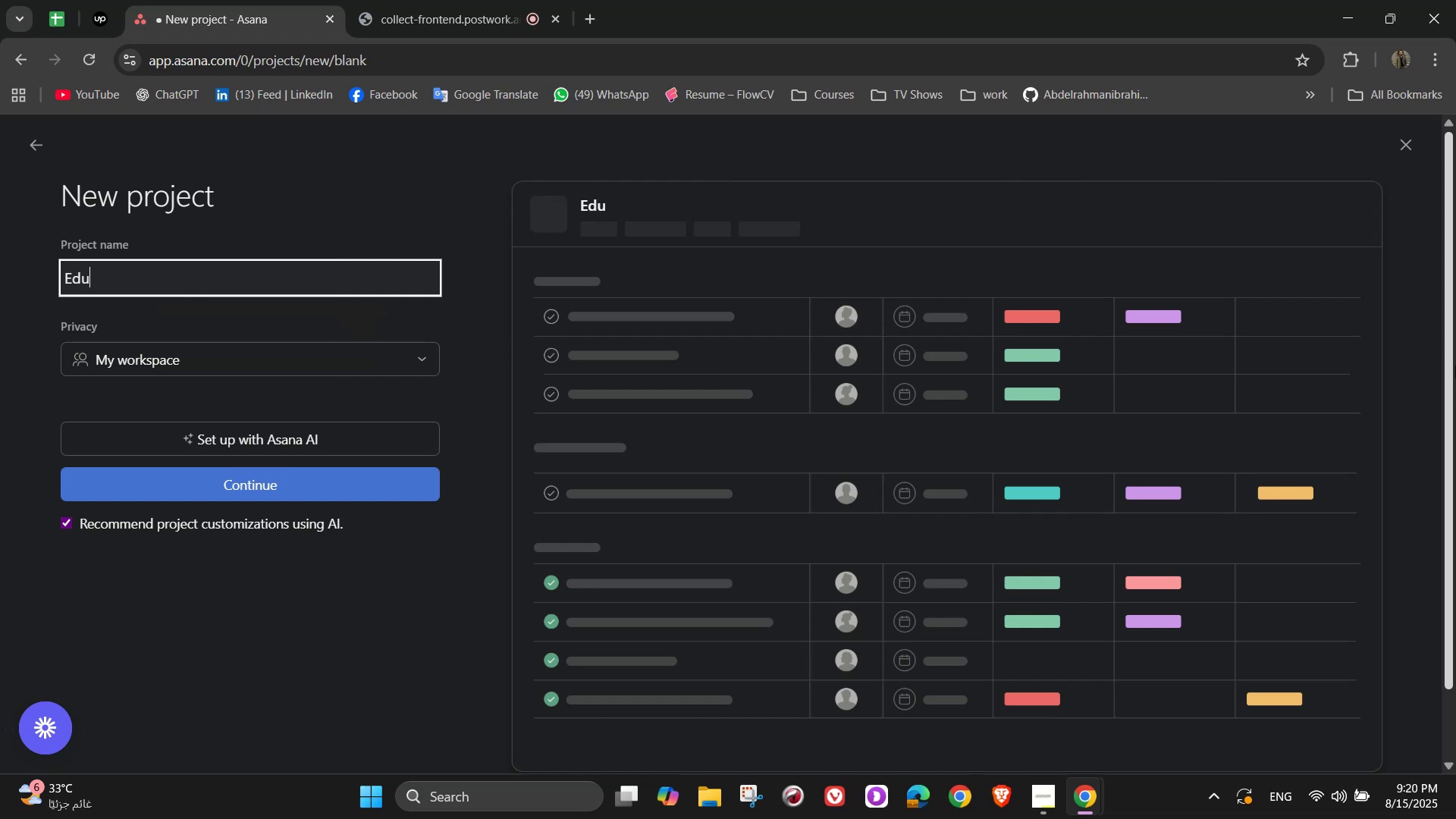 
type(Next)
 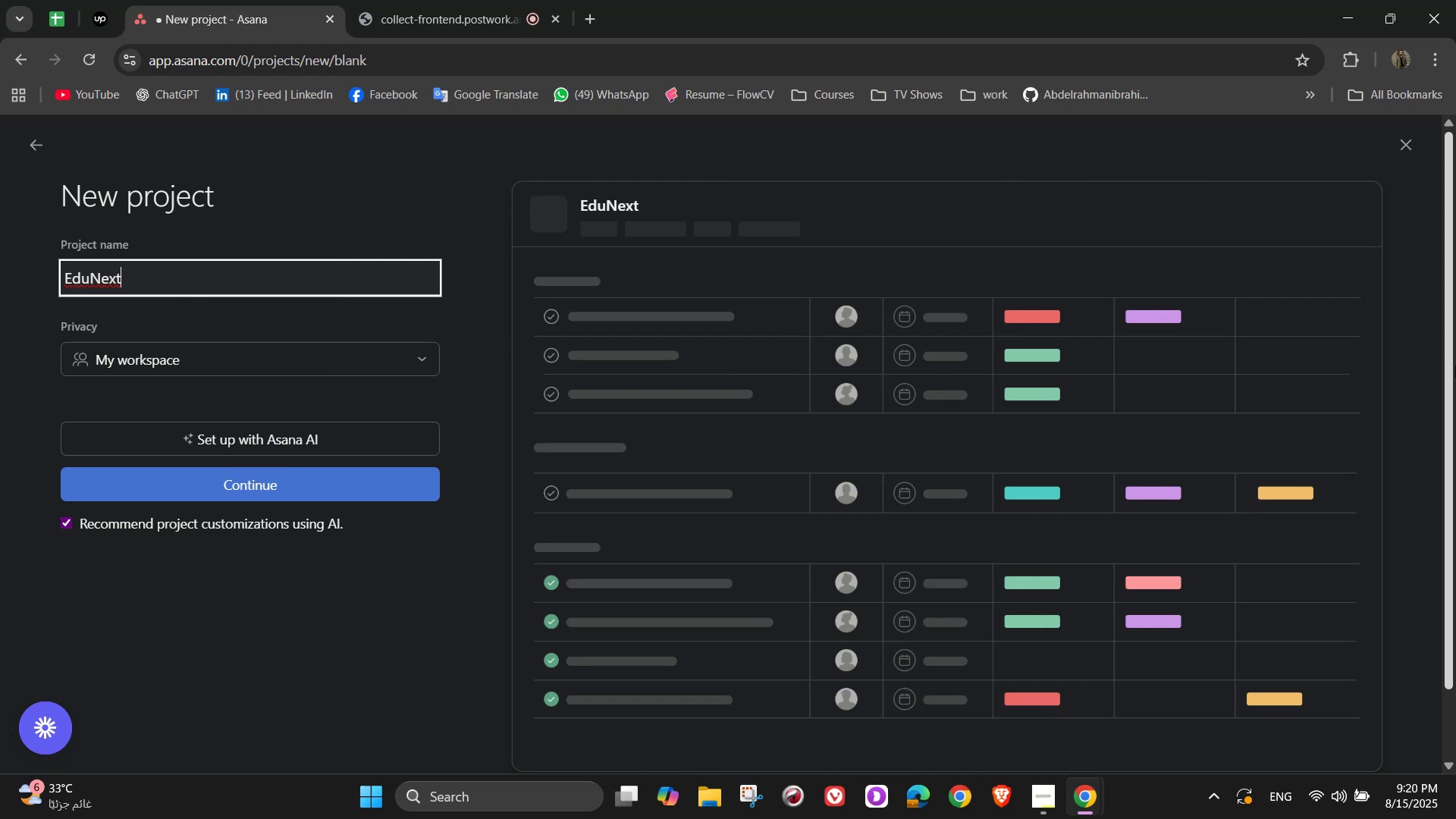 
wait(8.67)
 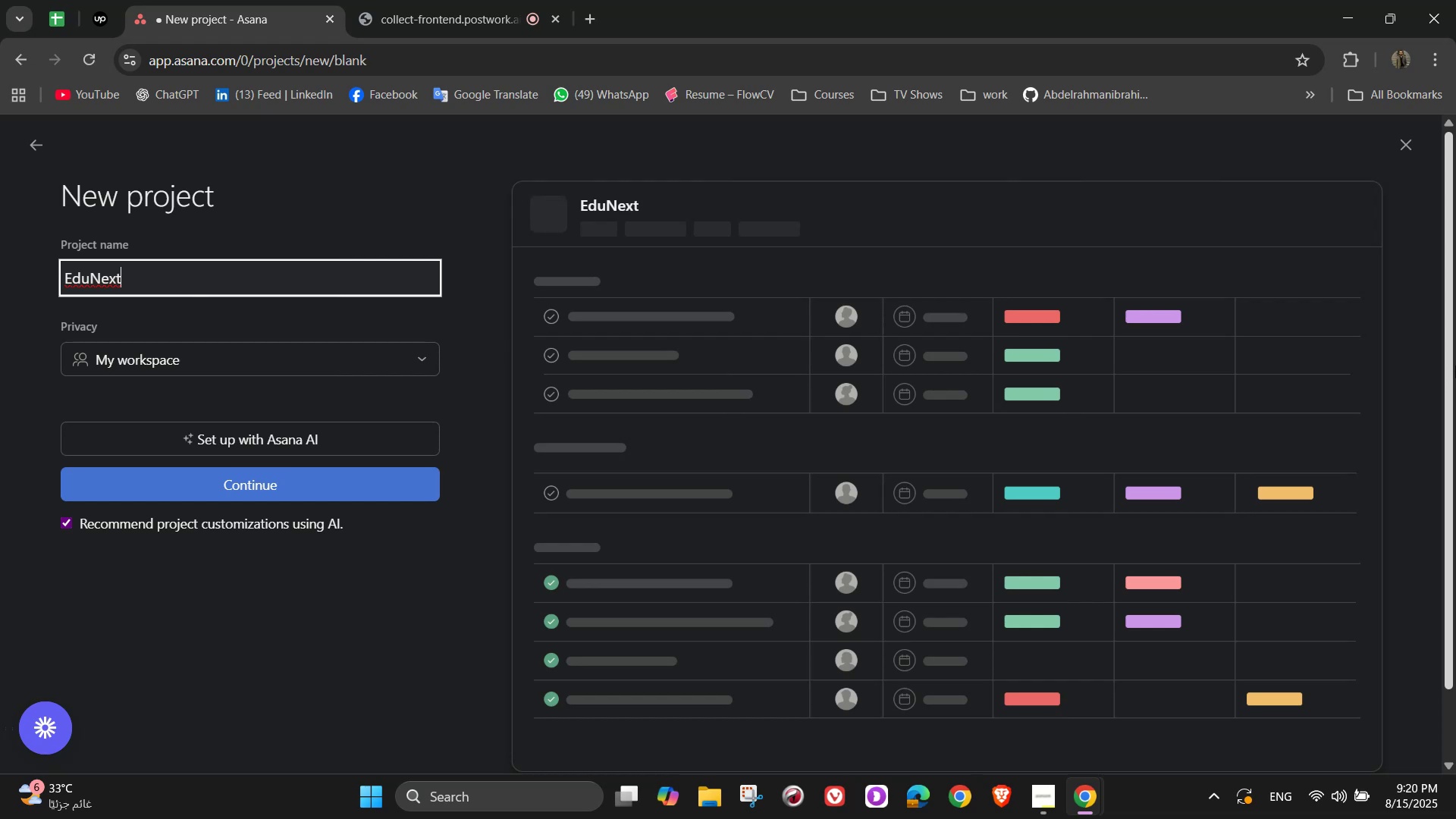 
type(-P)
key(Backspace)
type(Online La)
key(Backspace)
type(earning Platform)
 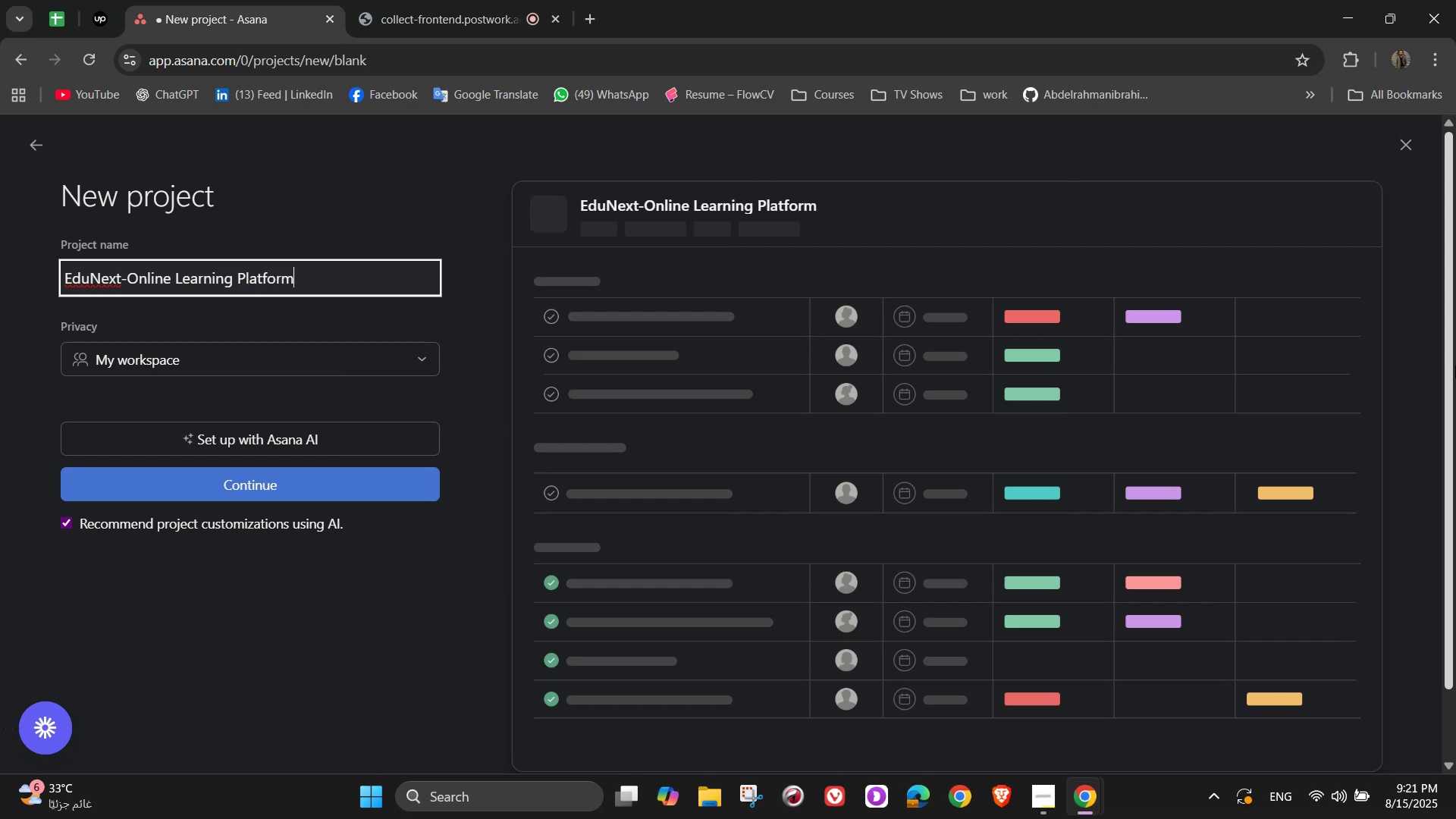 
wait(9.21)
 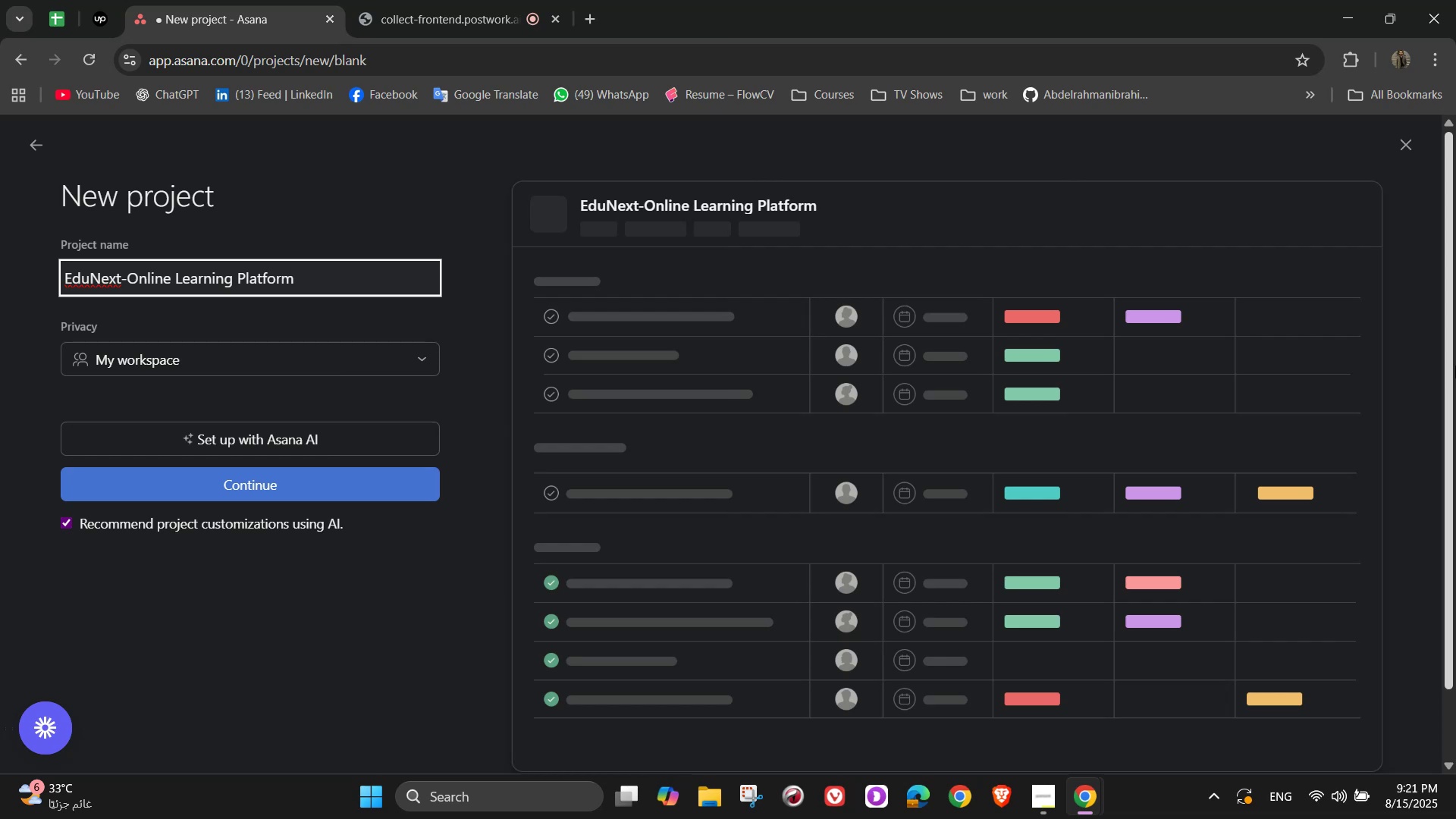 
type( Development)
 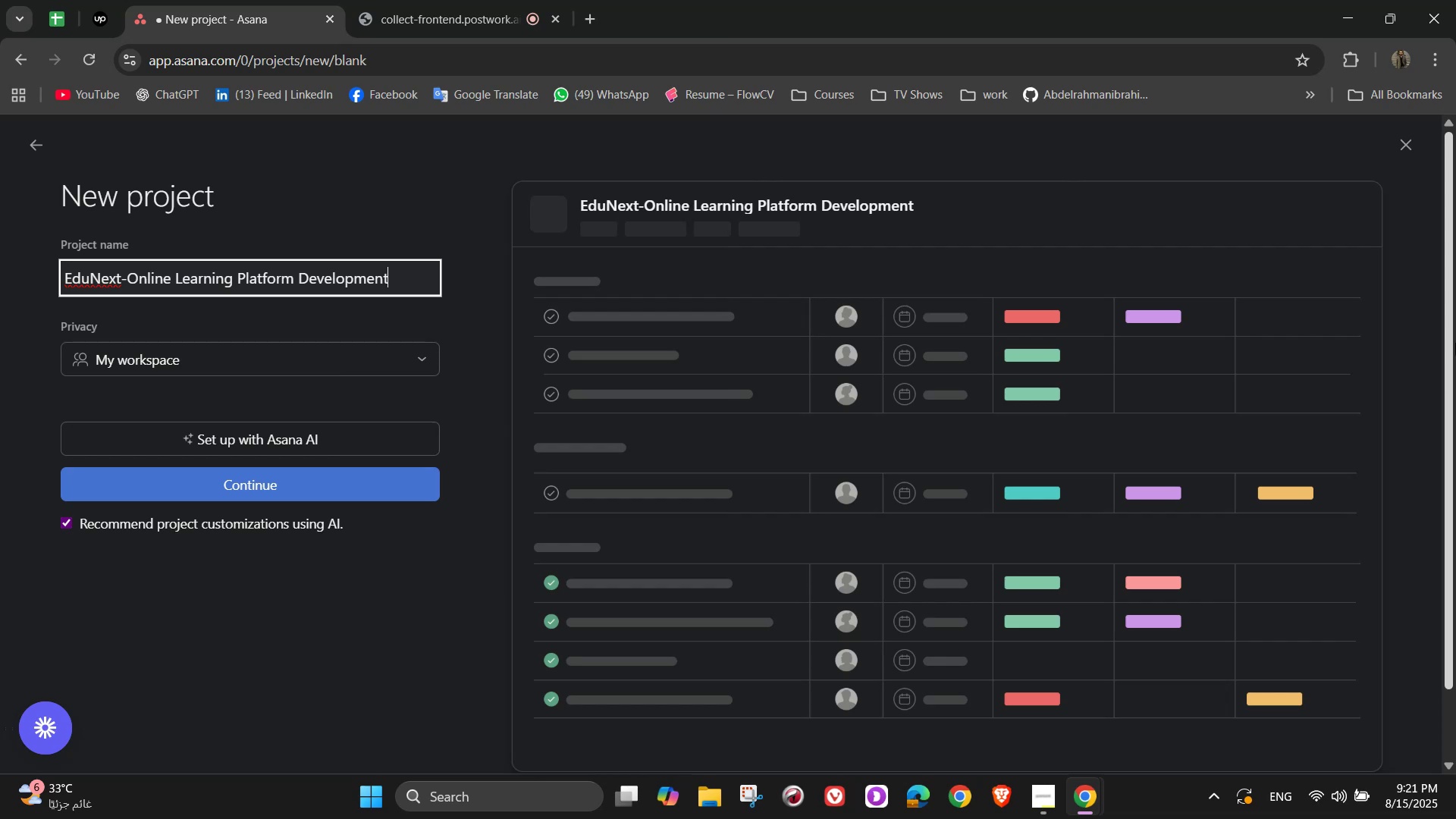 
left_click([332, 497])
 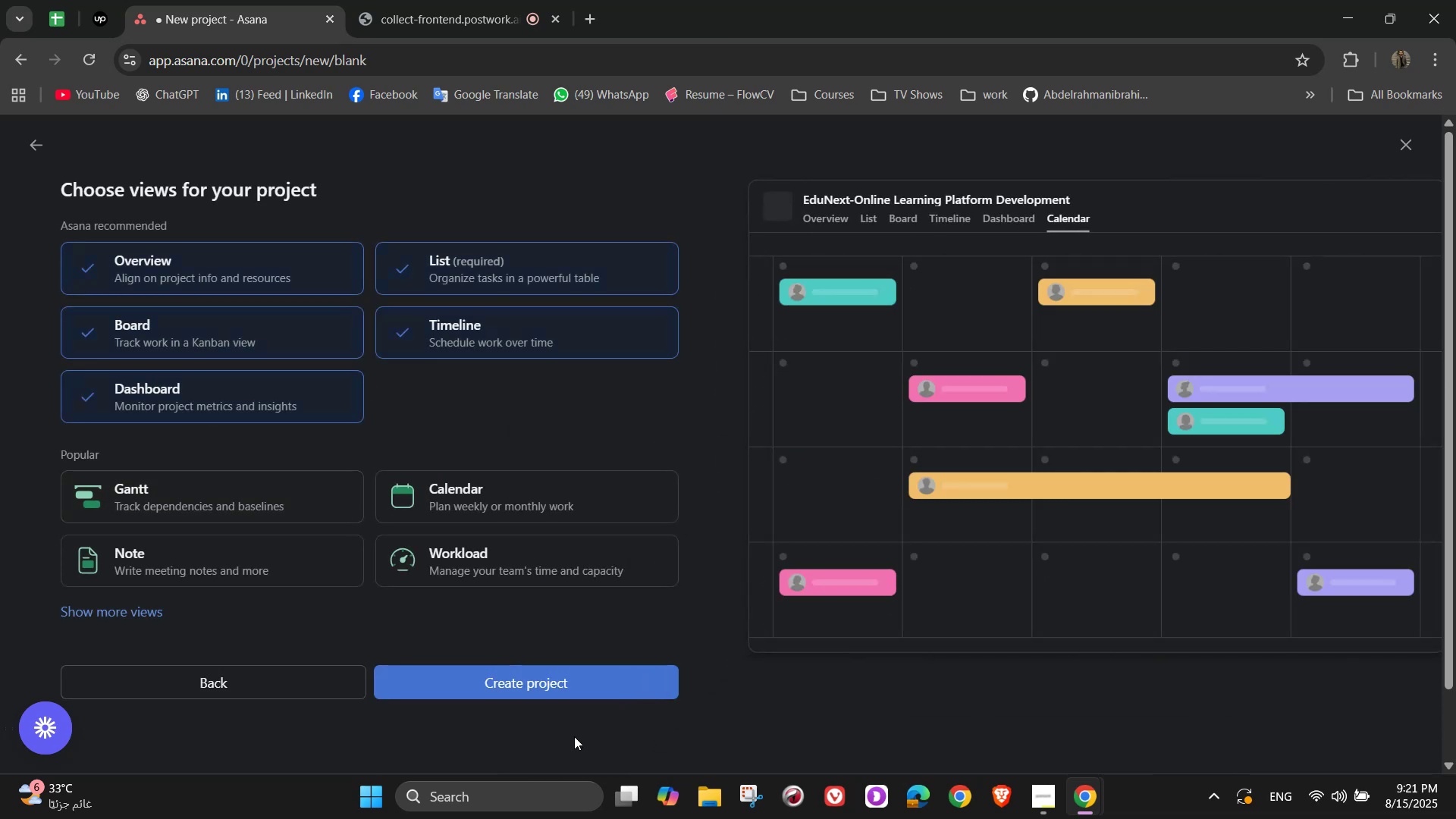 
left_click([582, 676])
 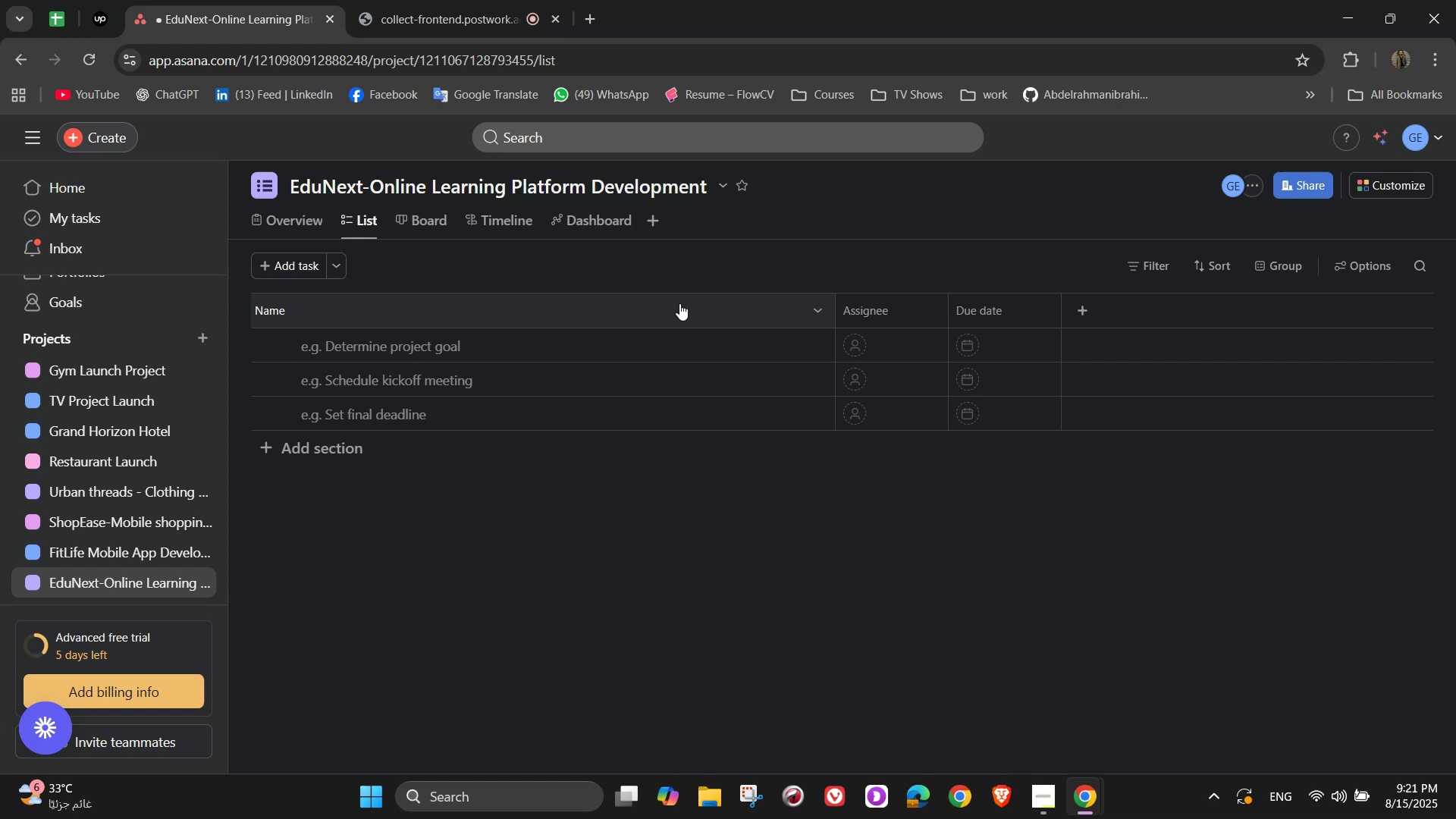 
wait(5.83)
 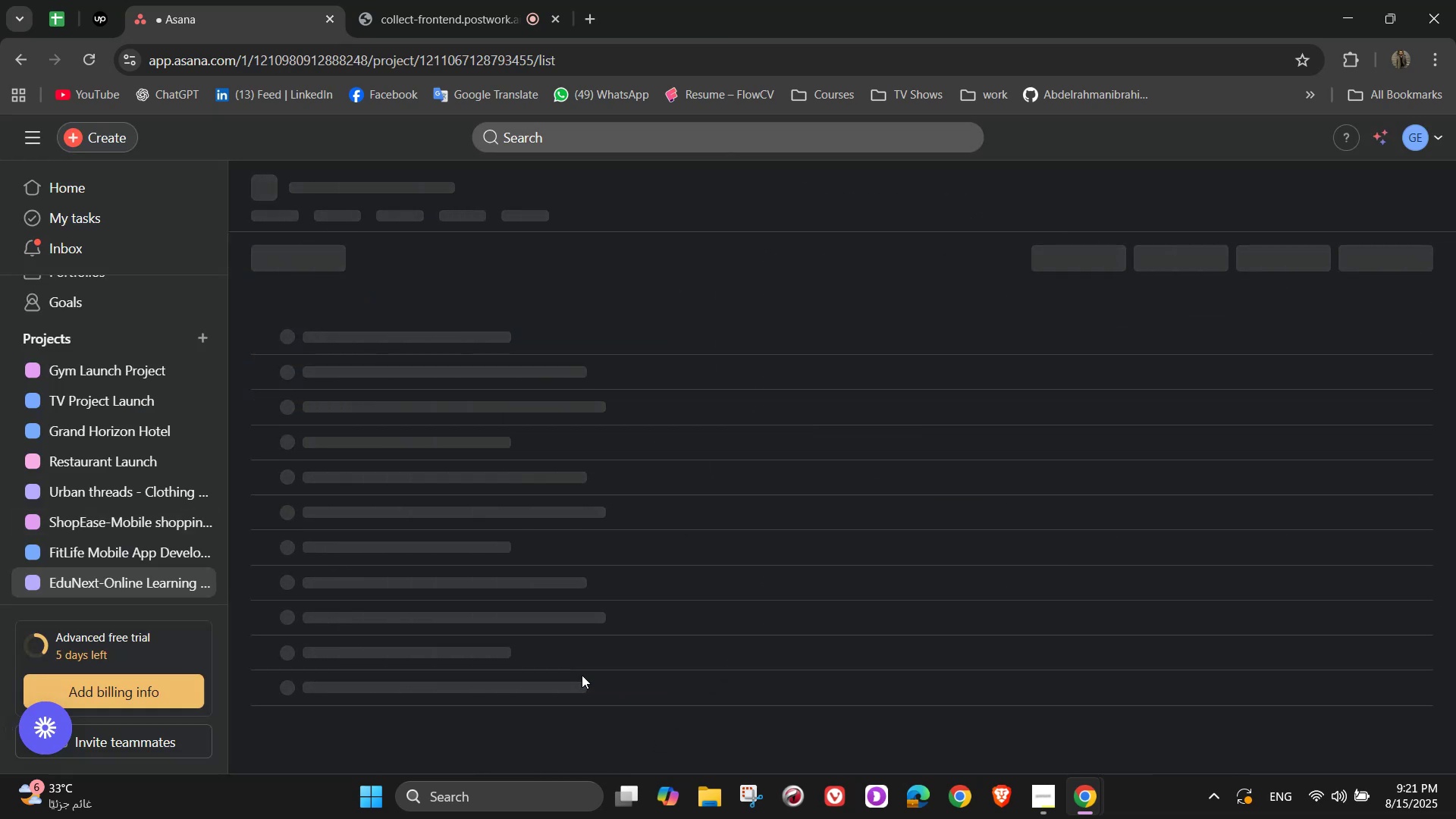 
left_click([301, 225])
 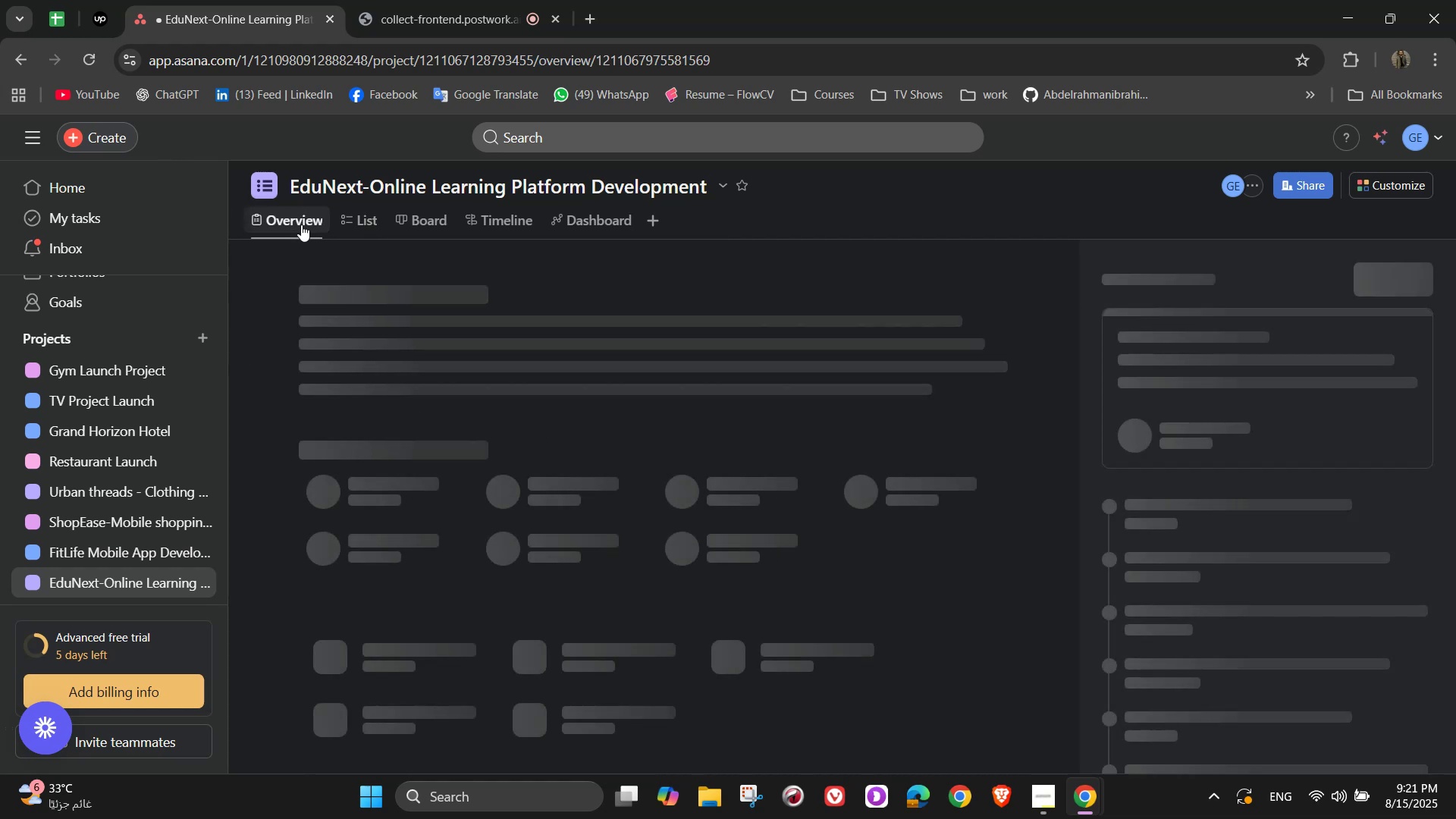 
mouse_move([519, 294])
 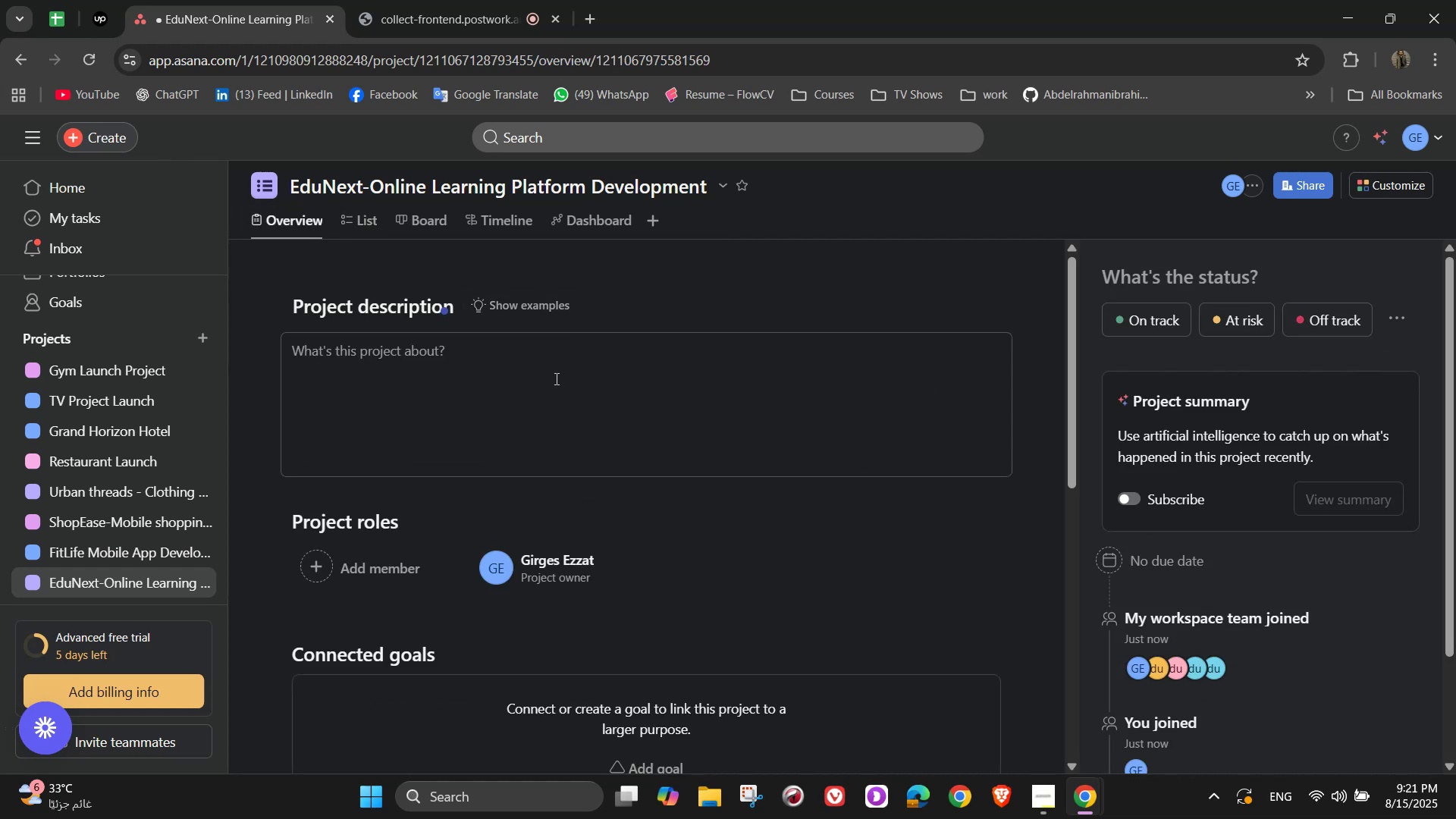 
left_click([555, 378])
 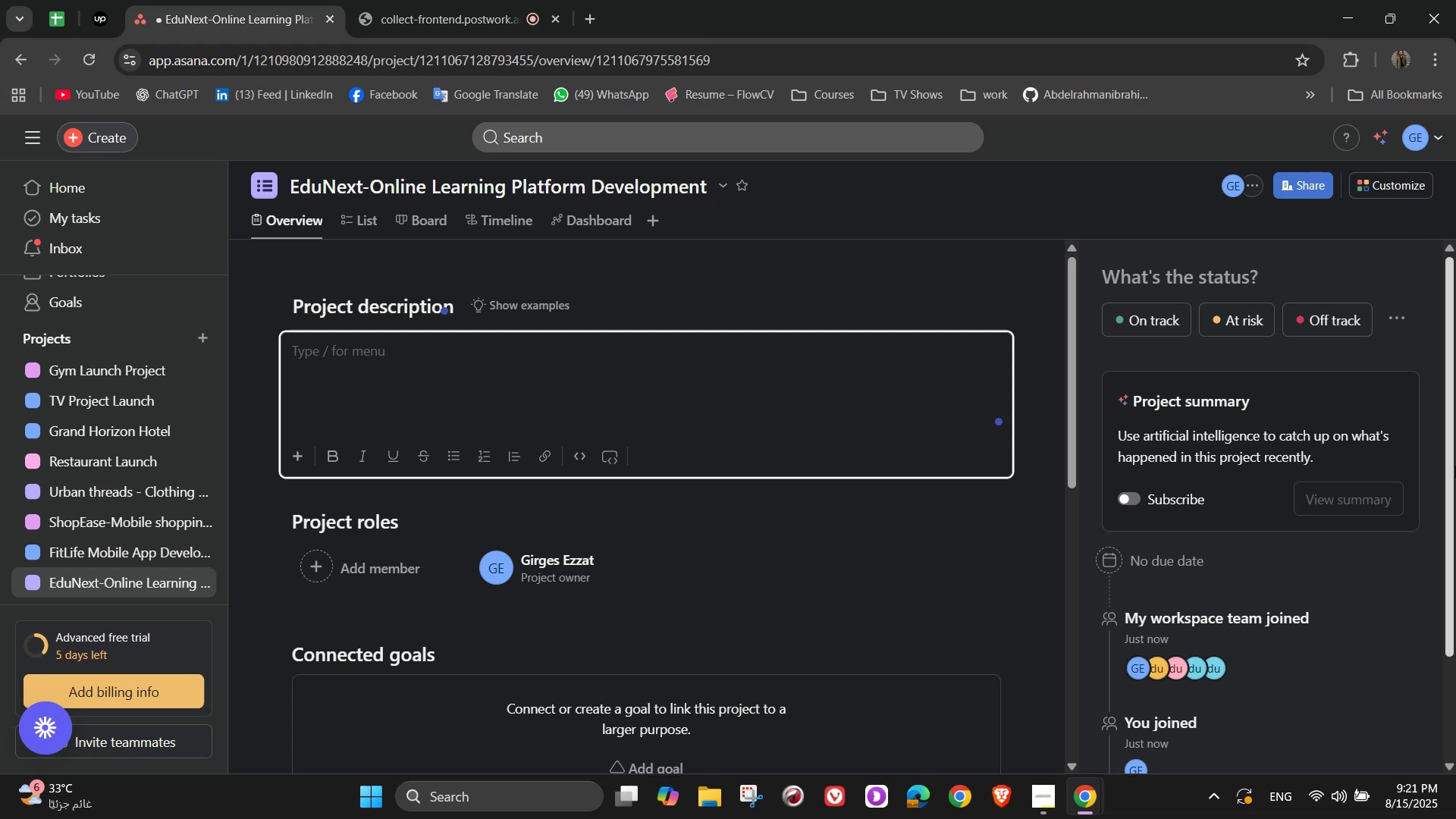 
wait(5.38)
 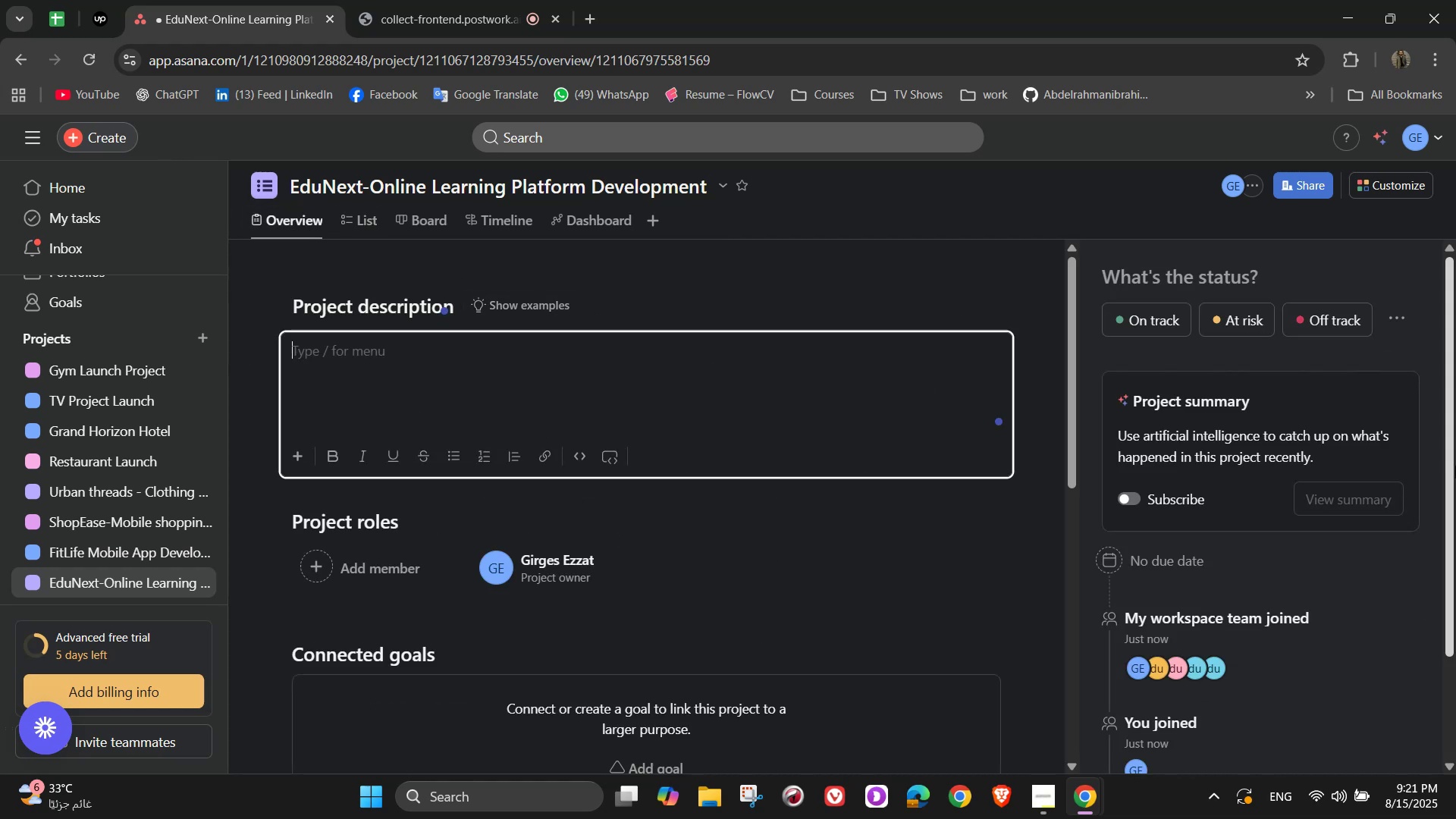 
type(EduNext will be an)
 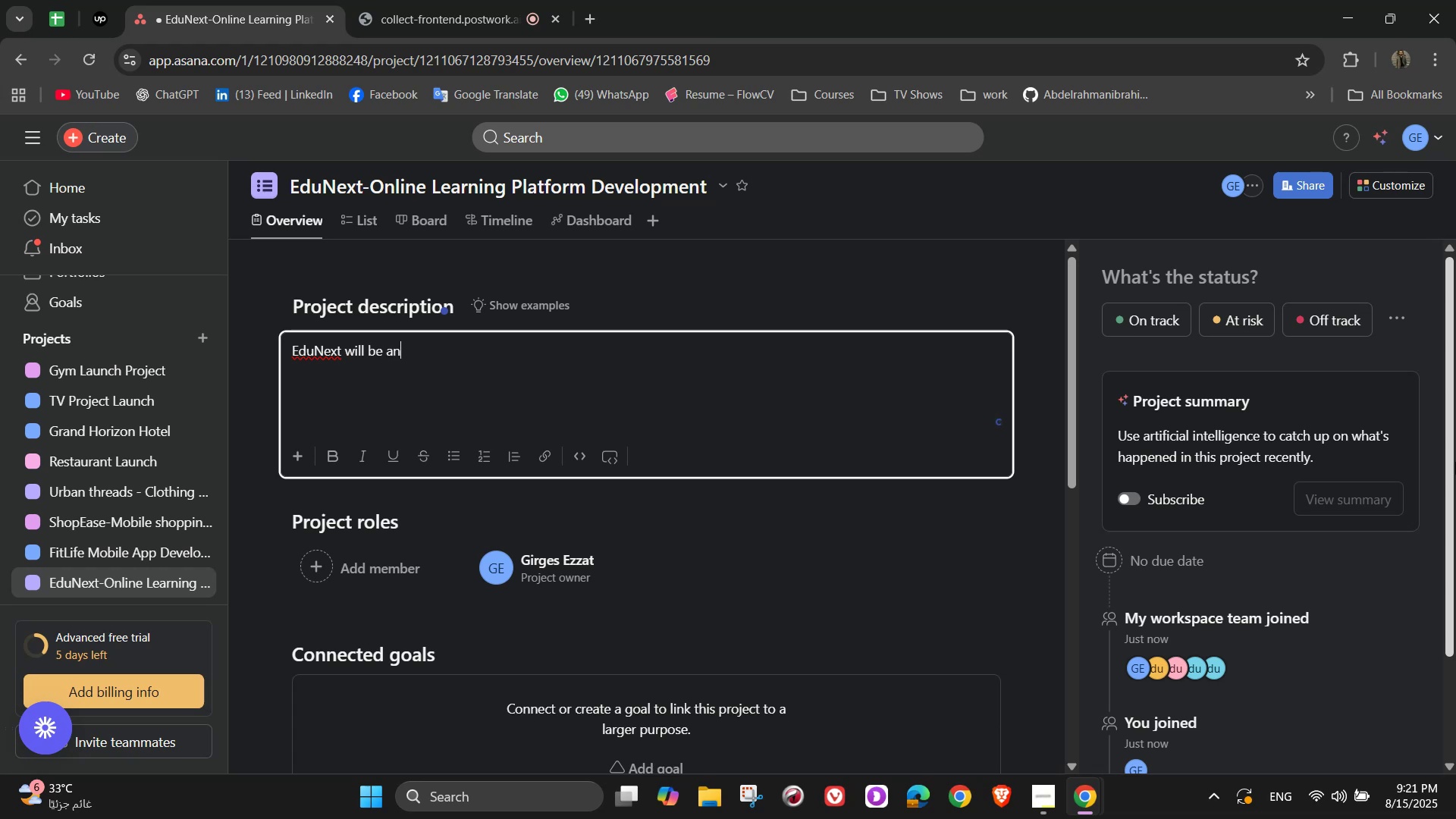 
type( e-learning plar)
key(Backspace)
type(tform that offers a variety  )
key(Backspace)
type(of courses in tech )
 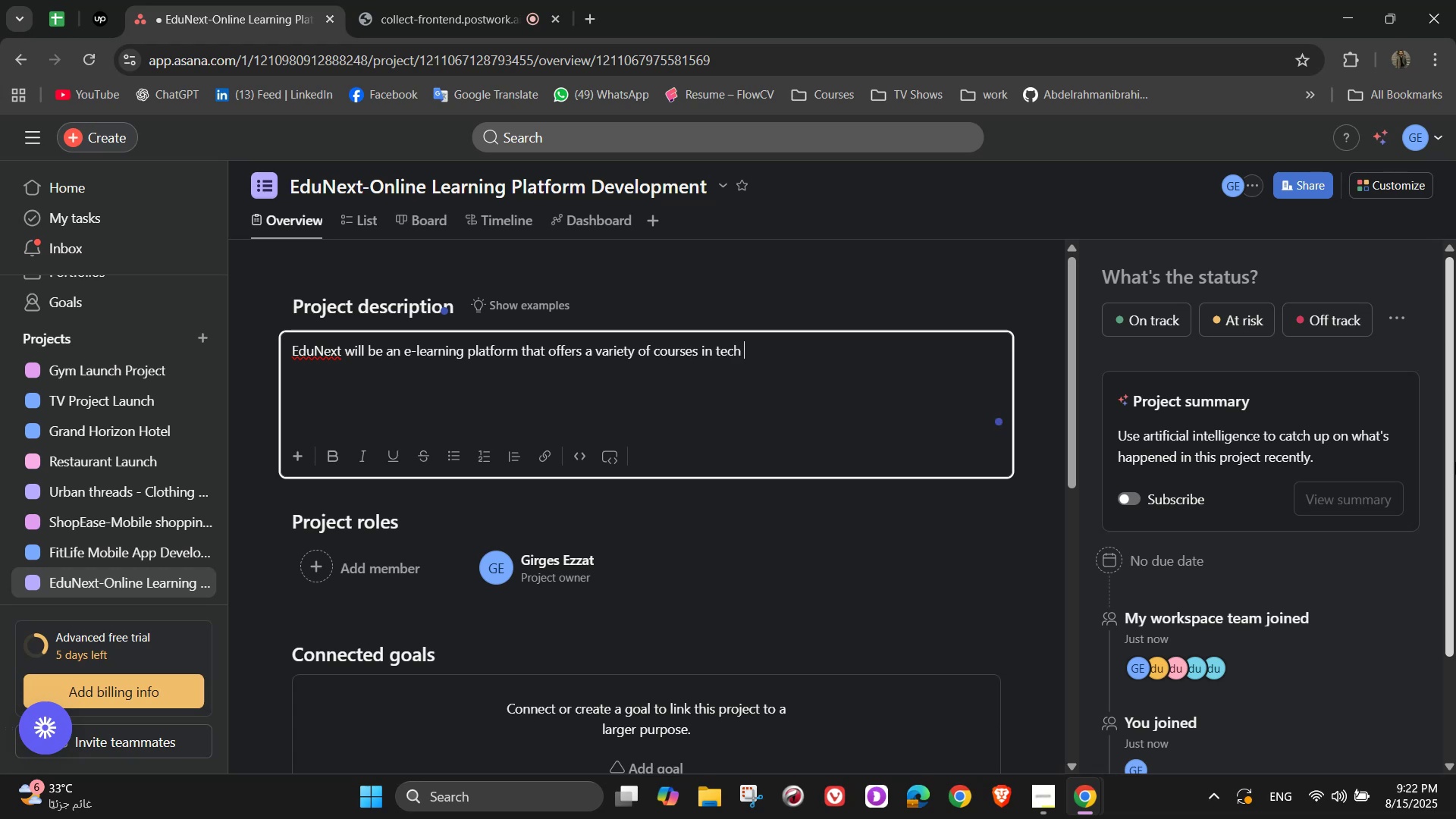 
key(Backspace)
 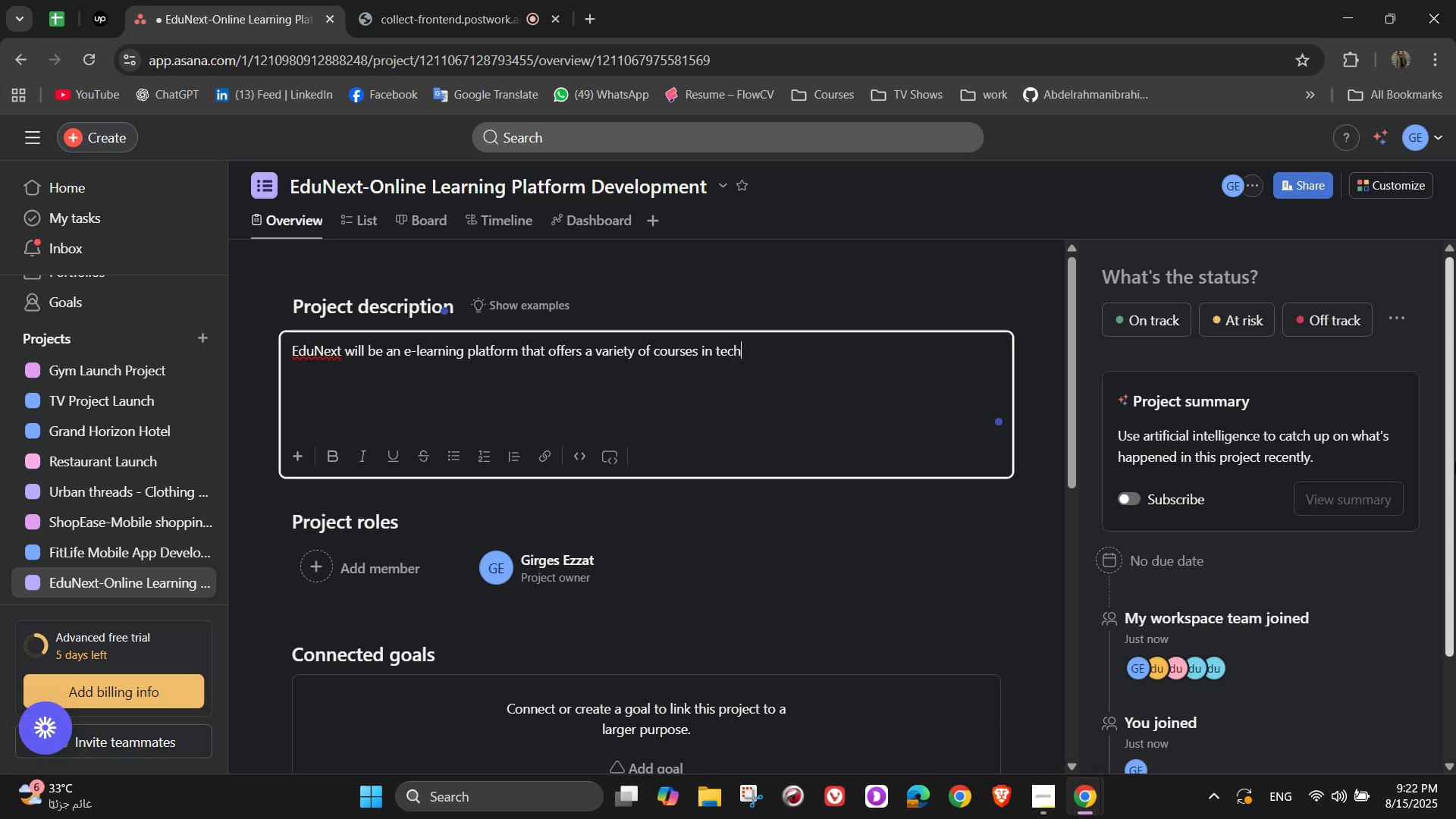 
key(Comma)
 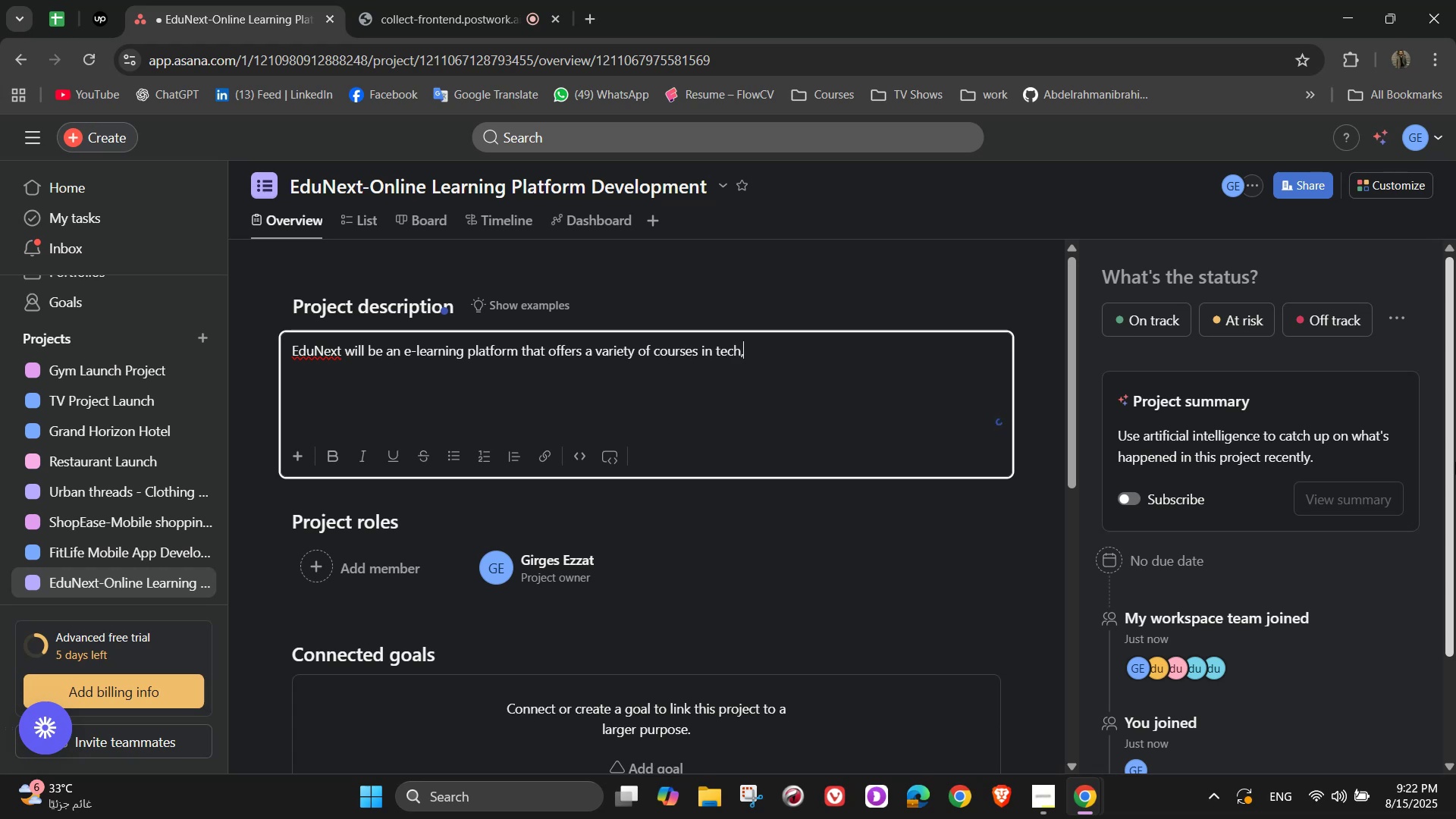 
key(Space)
 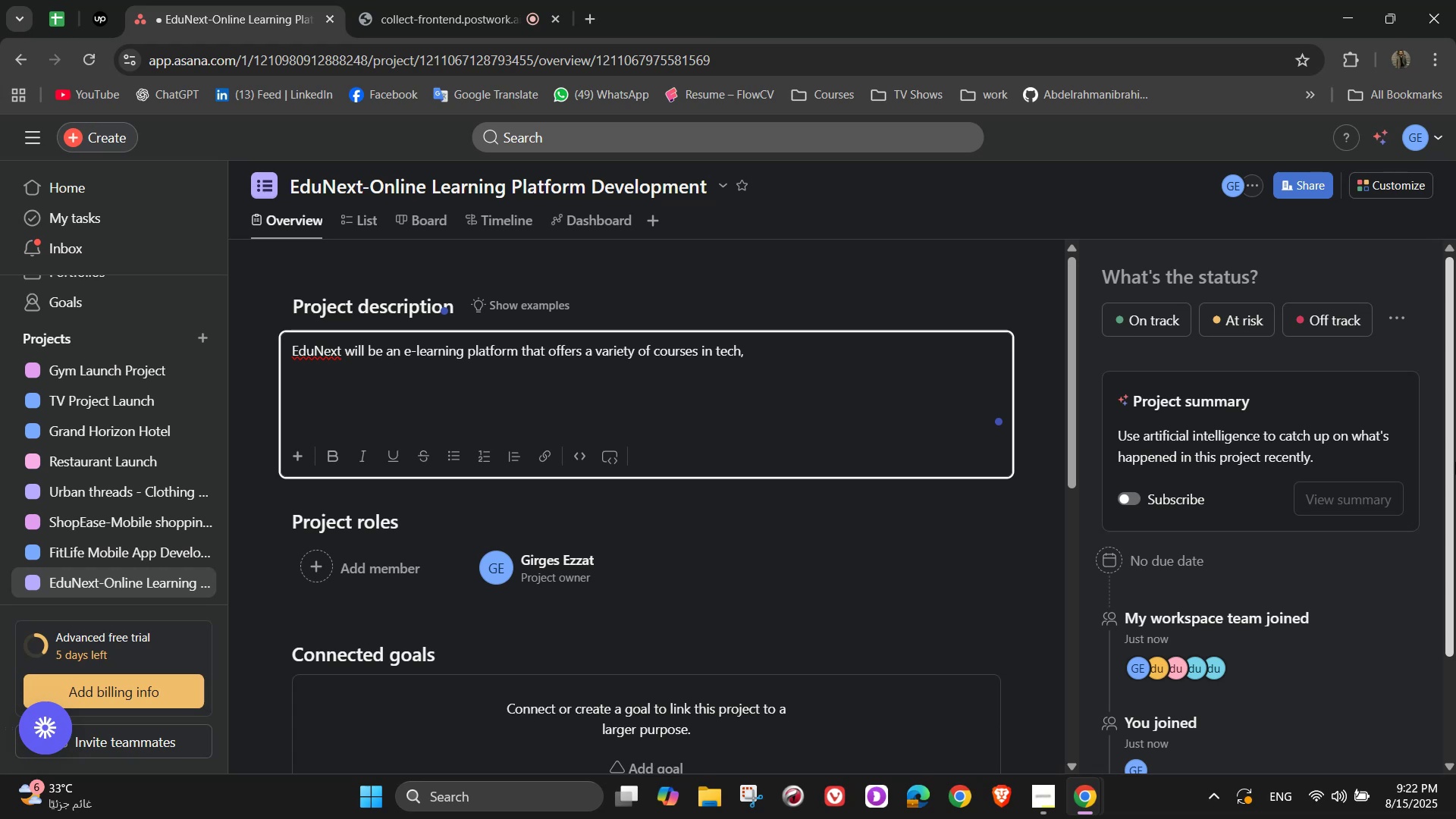 
key(Alt+Tab)
 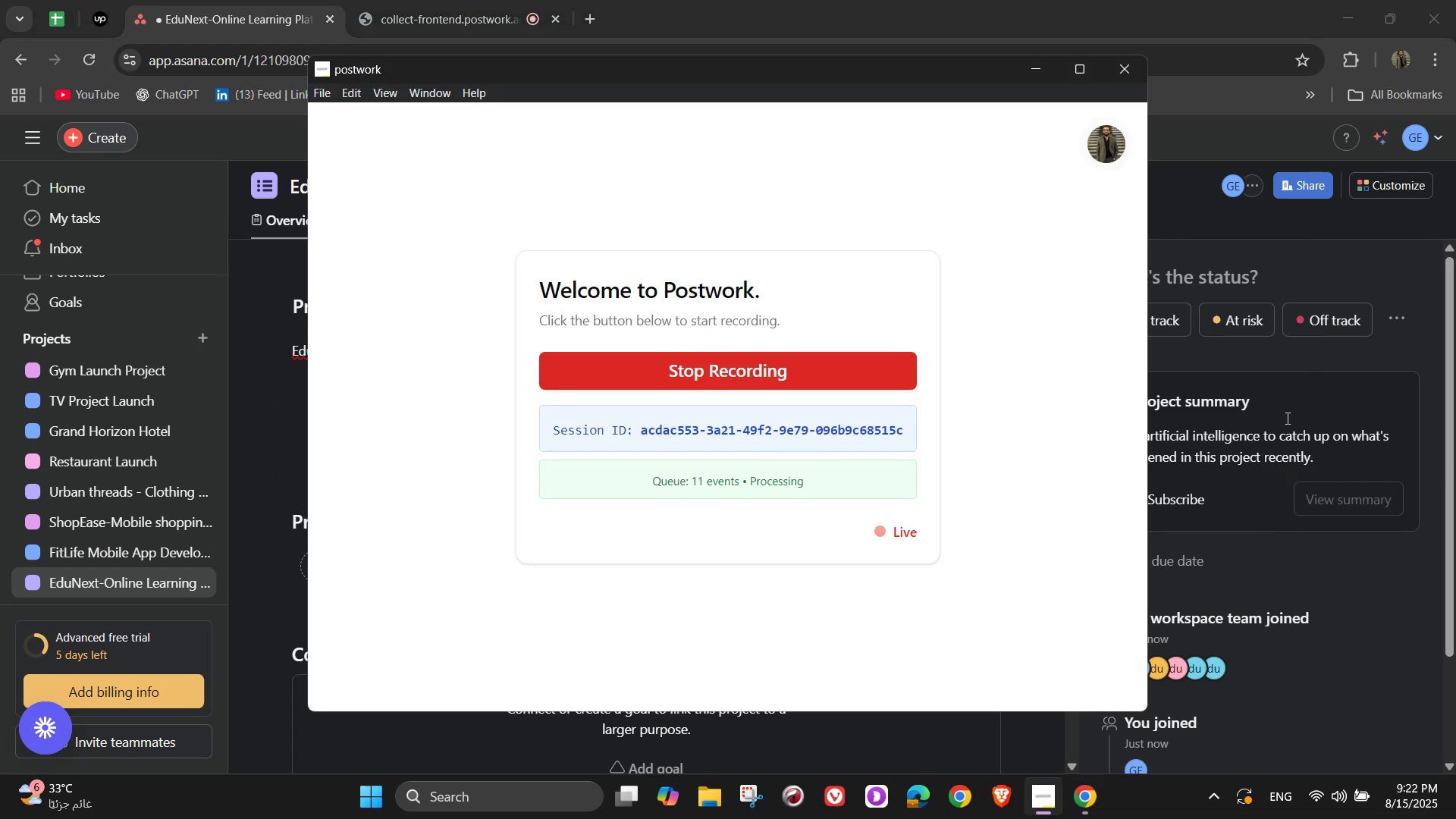 
key(Alt+AltLeft)
 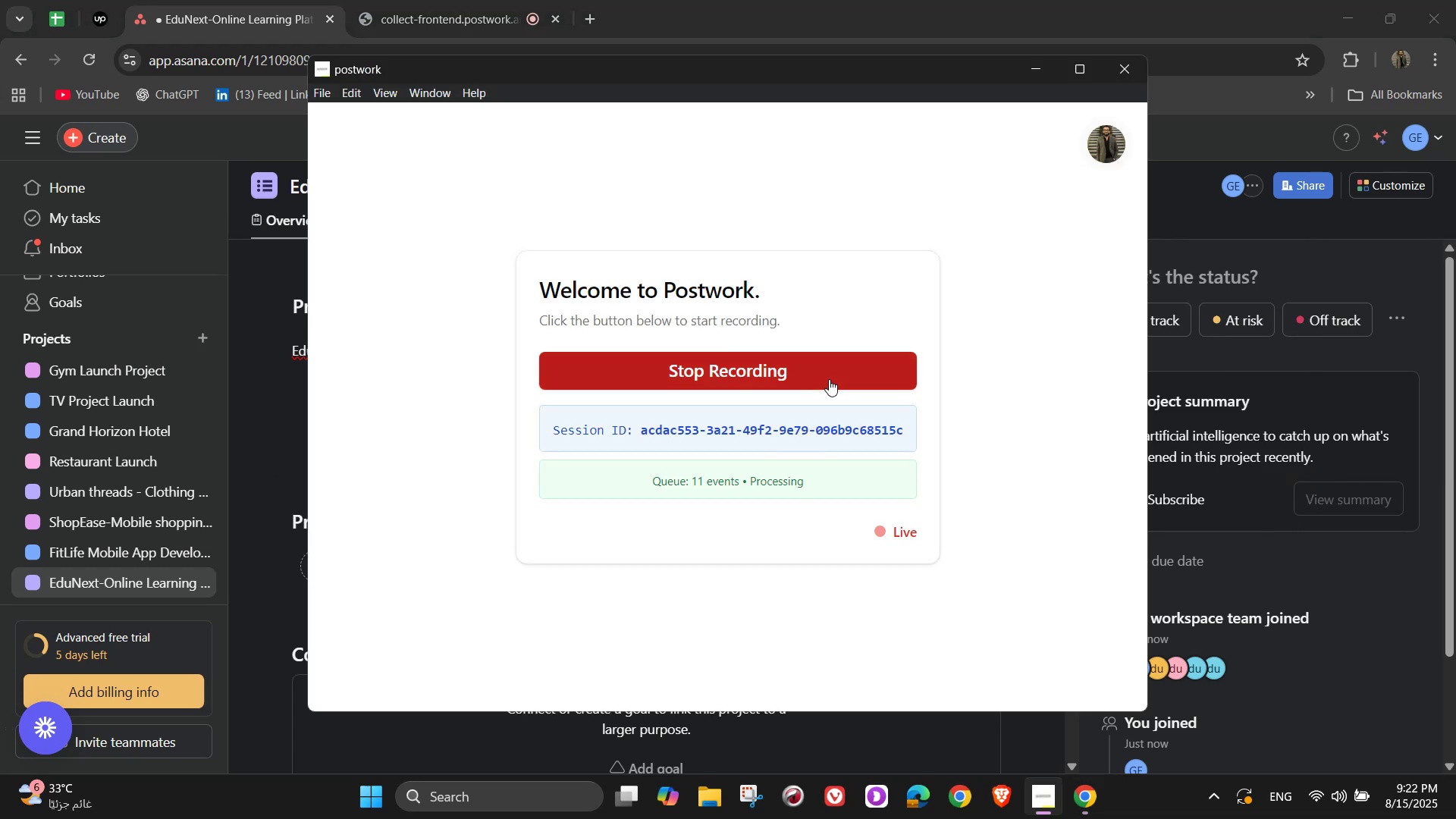 
key(Alt+Tab)
 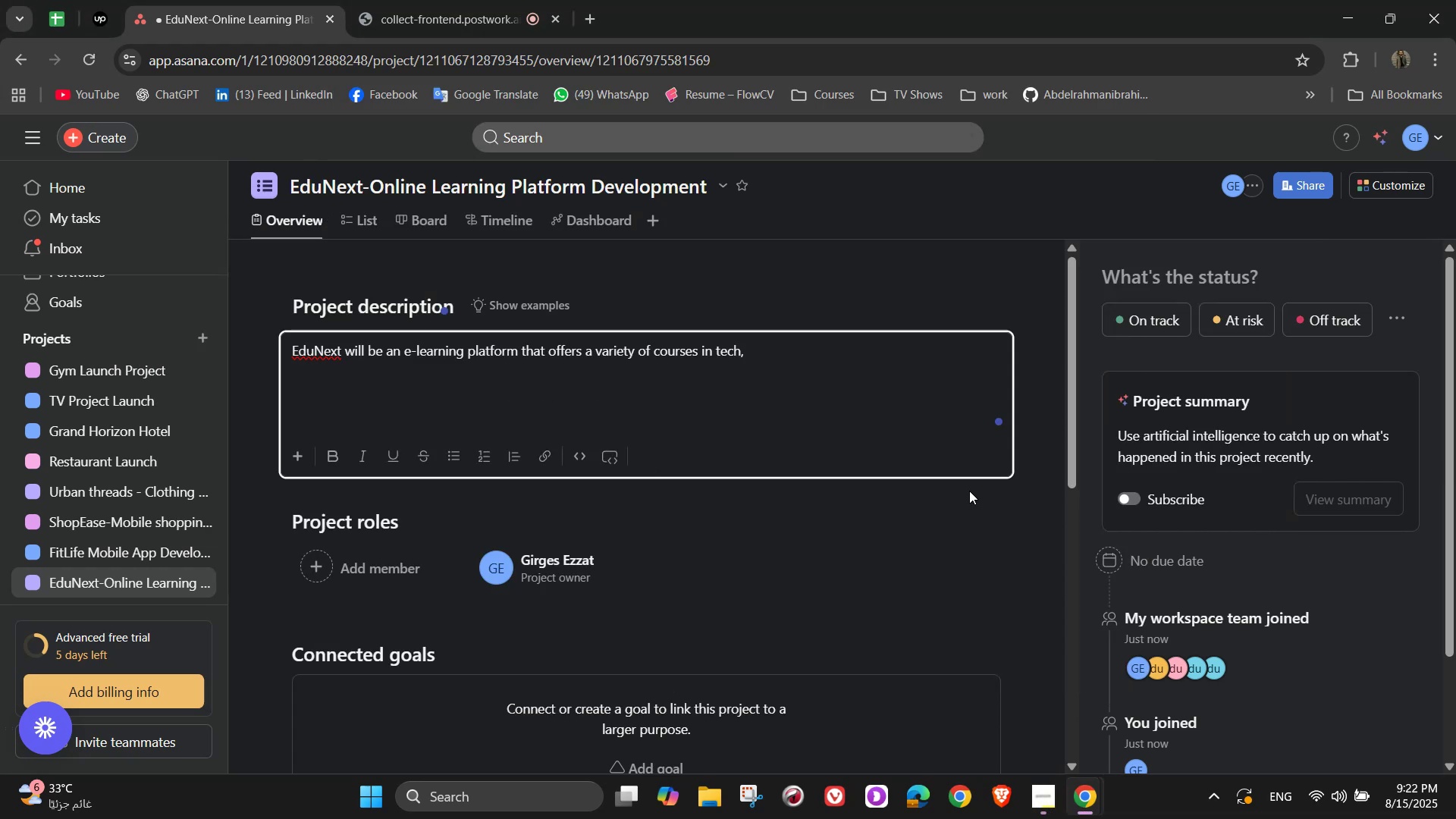 
type(business, arts)
 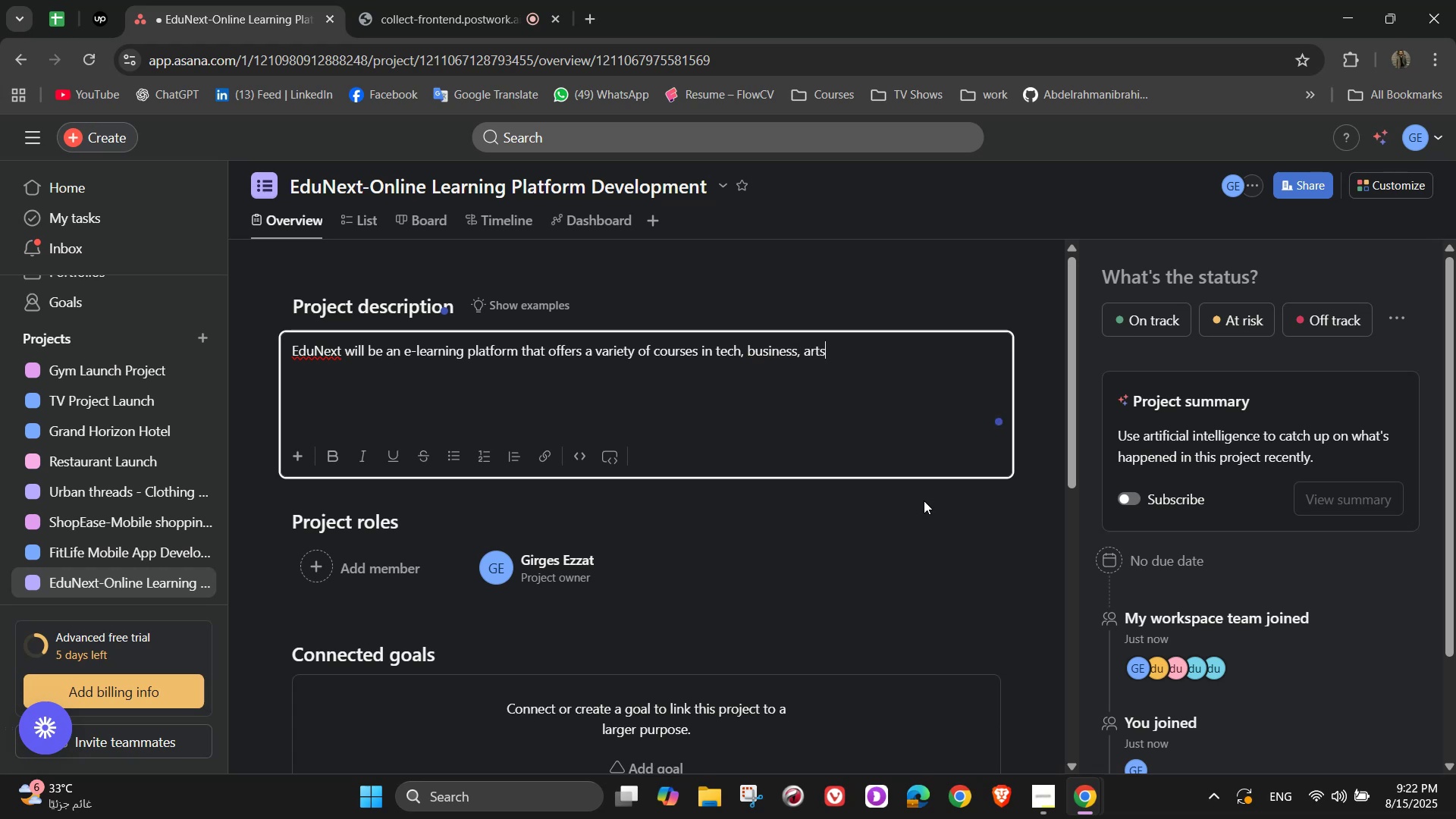 
type(, and language)
 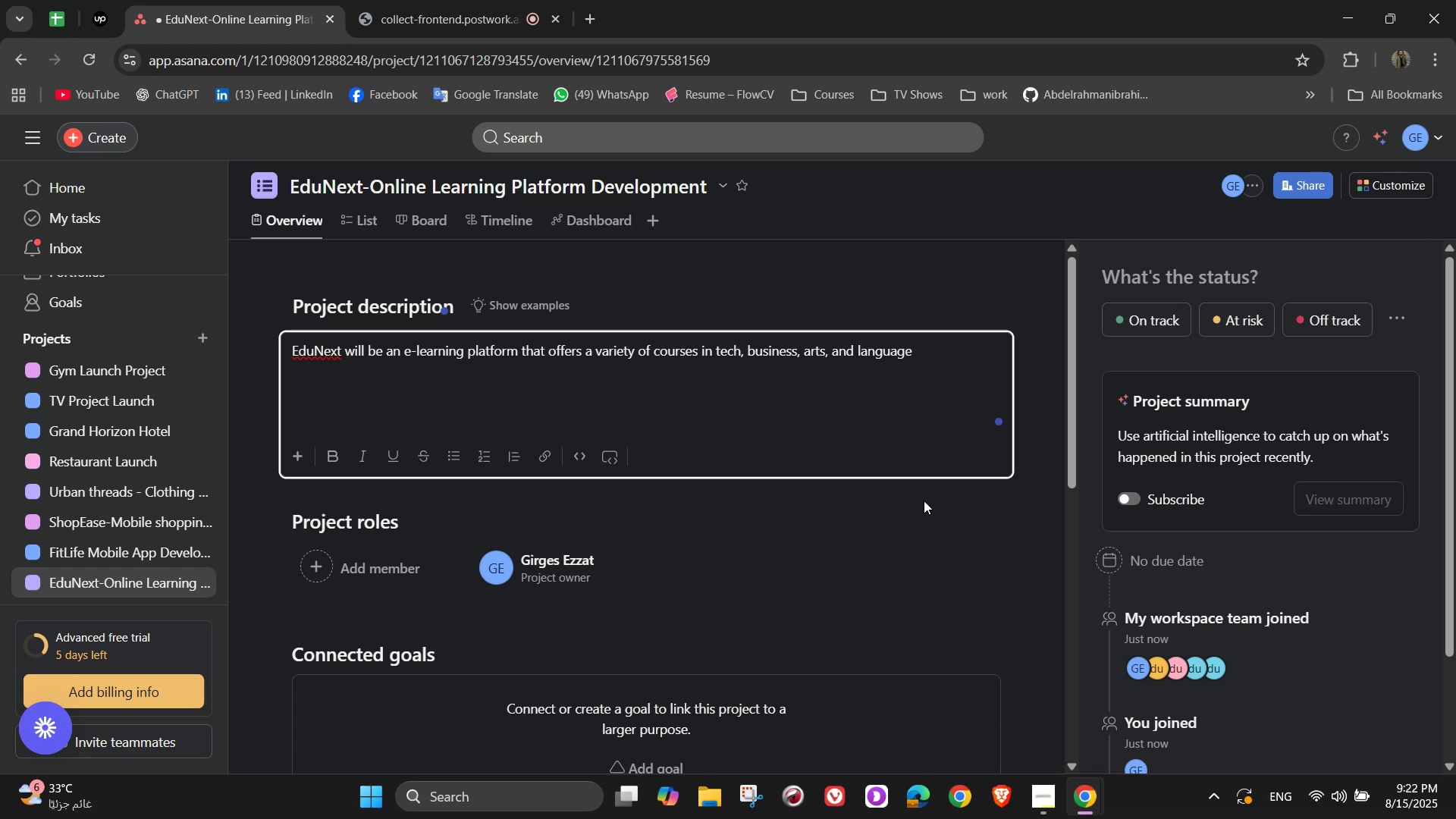 
wait(8.77)
 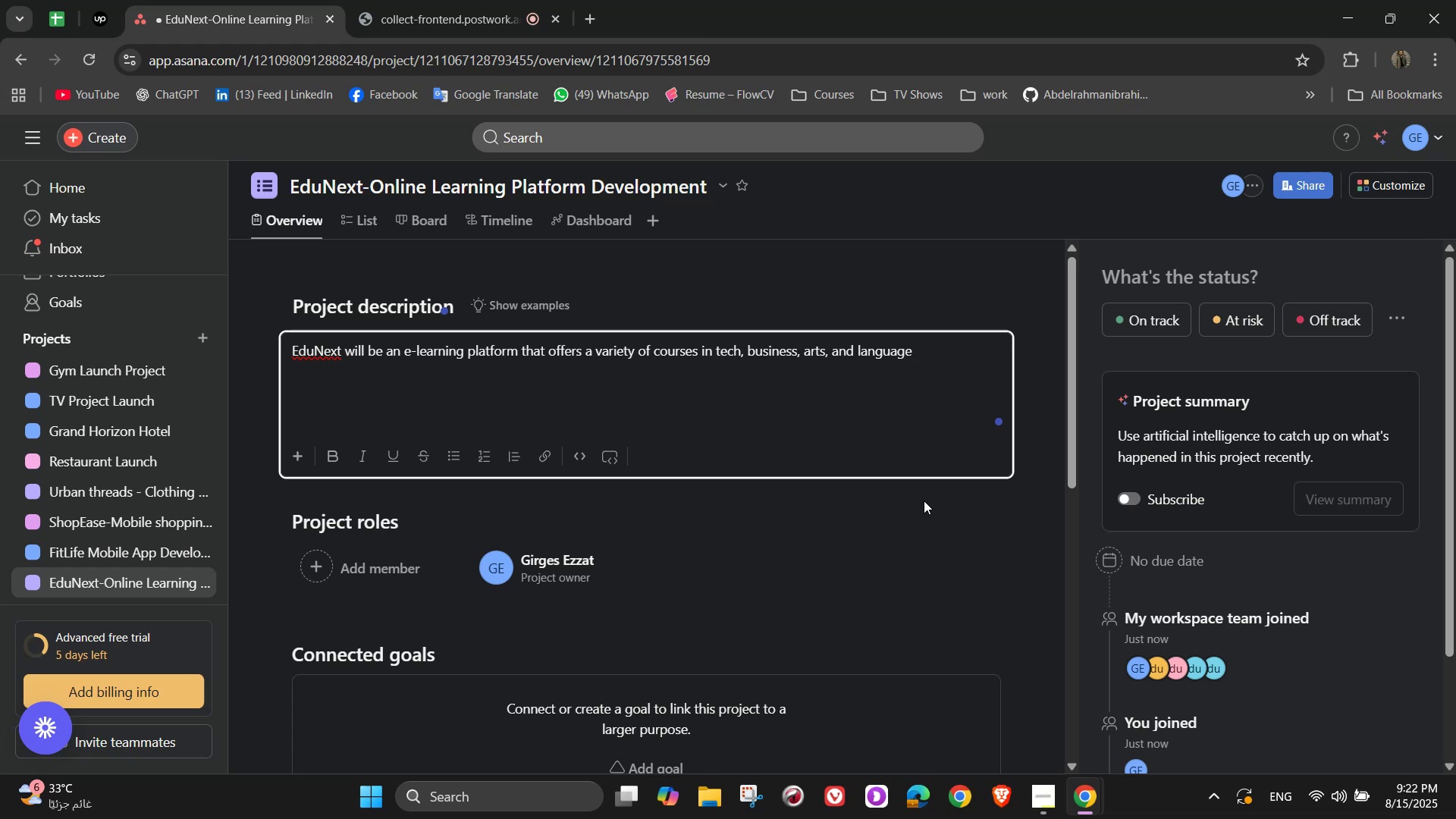 
type(. It will include )
key(Backspace)
type( interactive lessons, quizzed)
key(Backspace)
type(s, certificates, and personalized)
 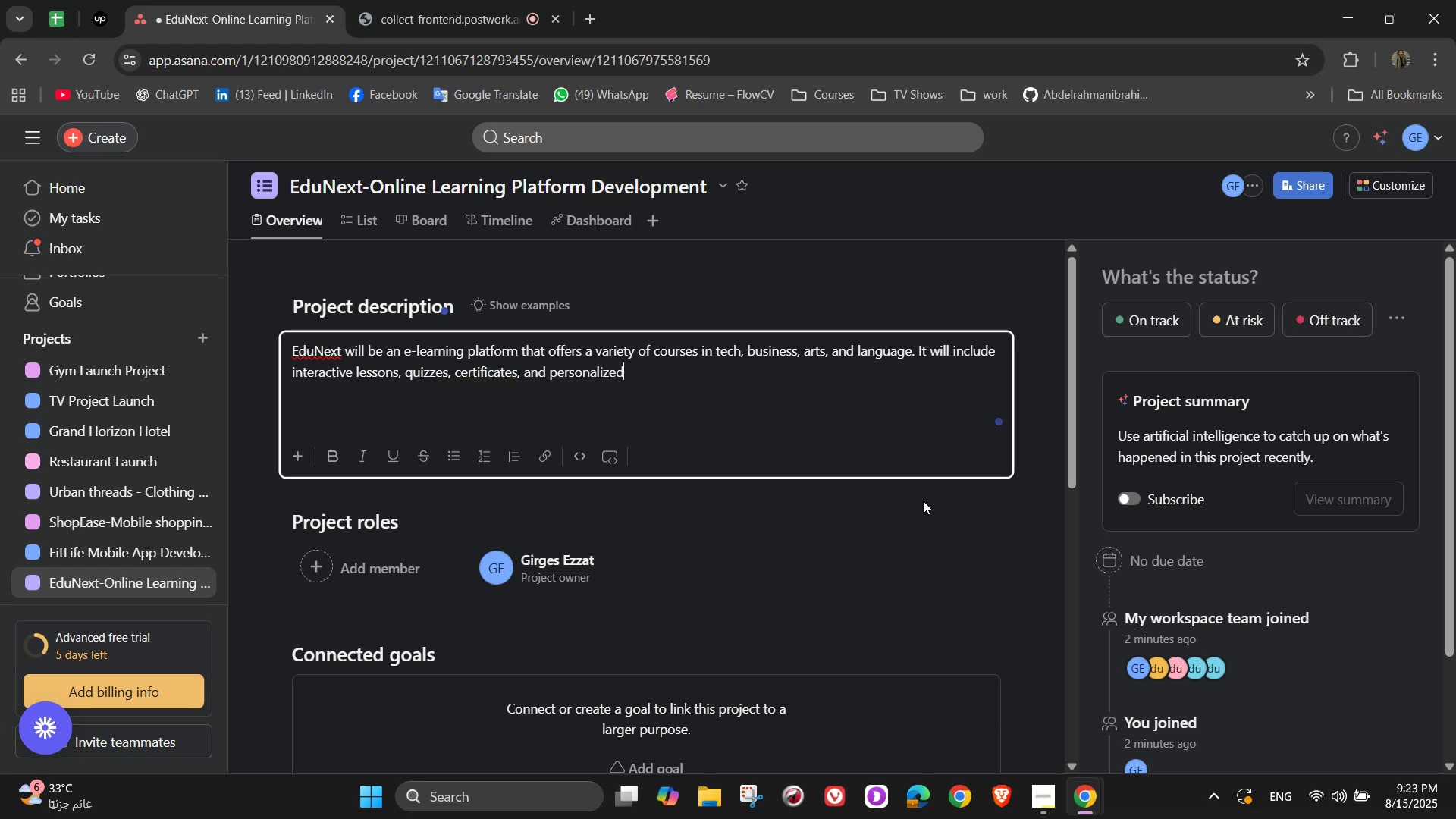 
wait(6.08)
 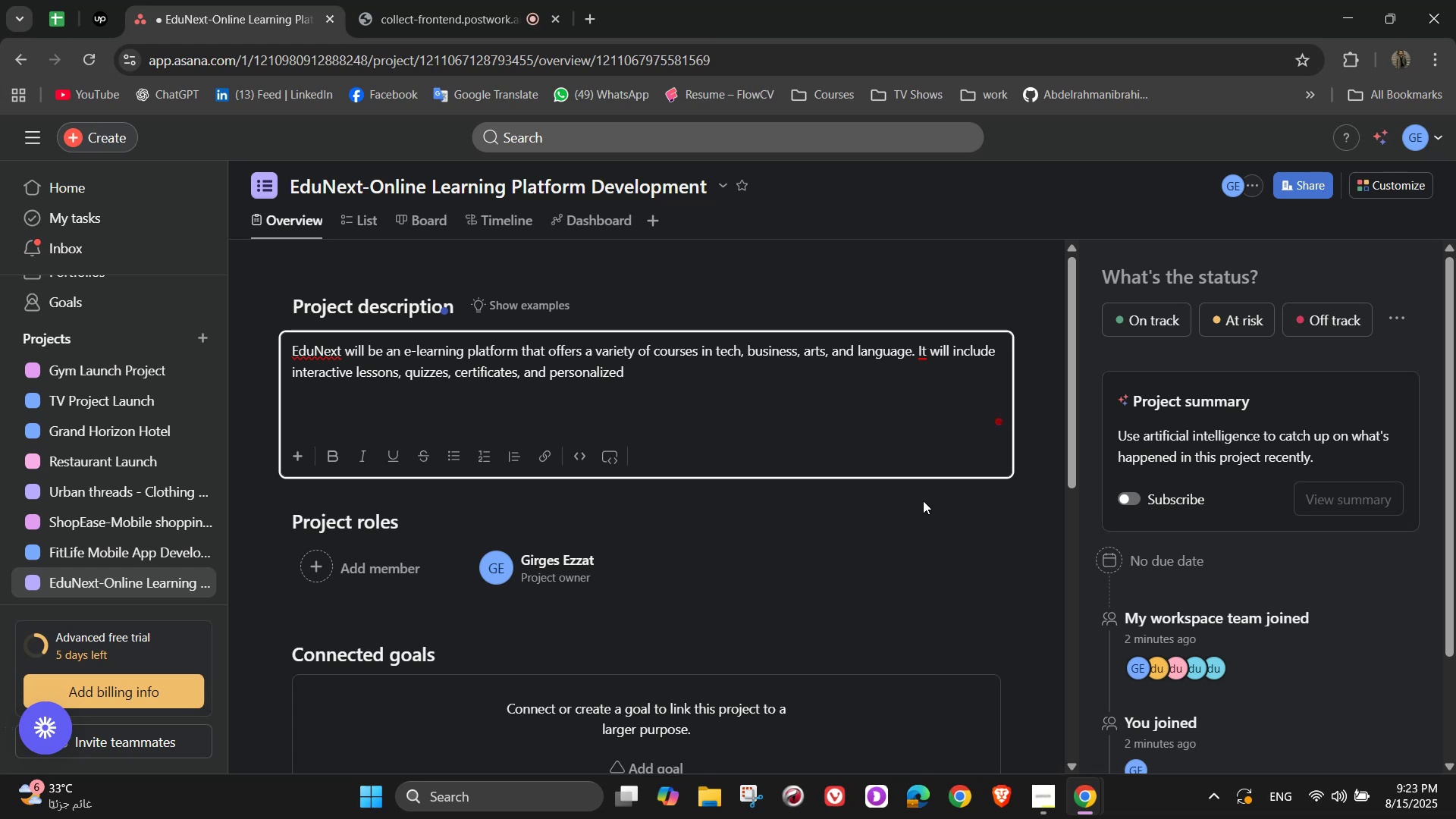 
type( learning recommendations)
 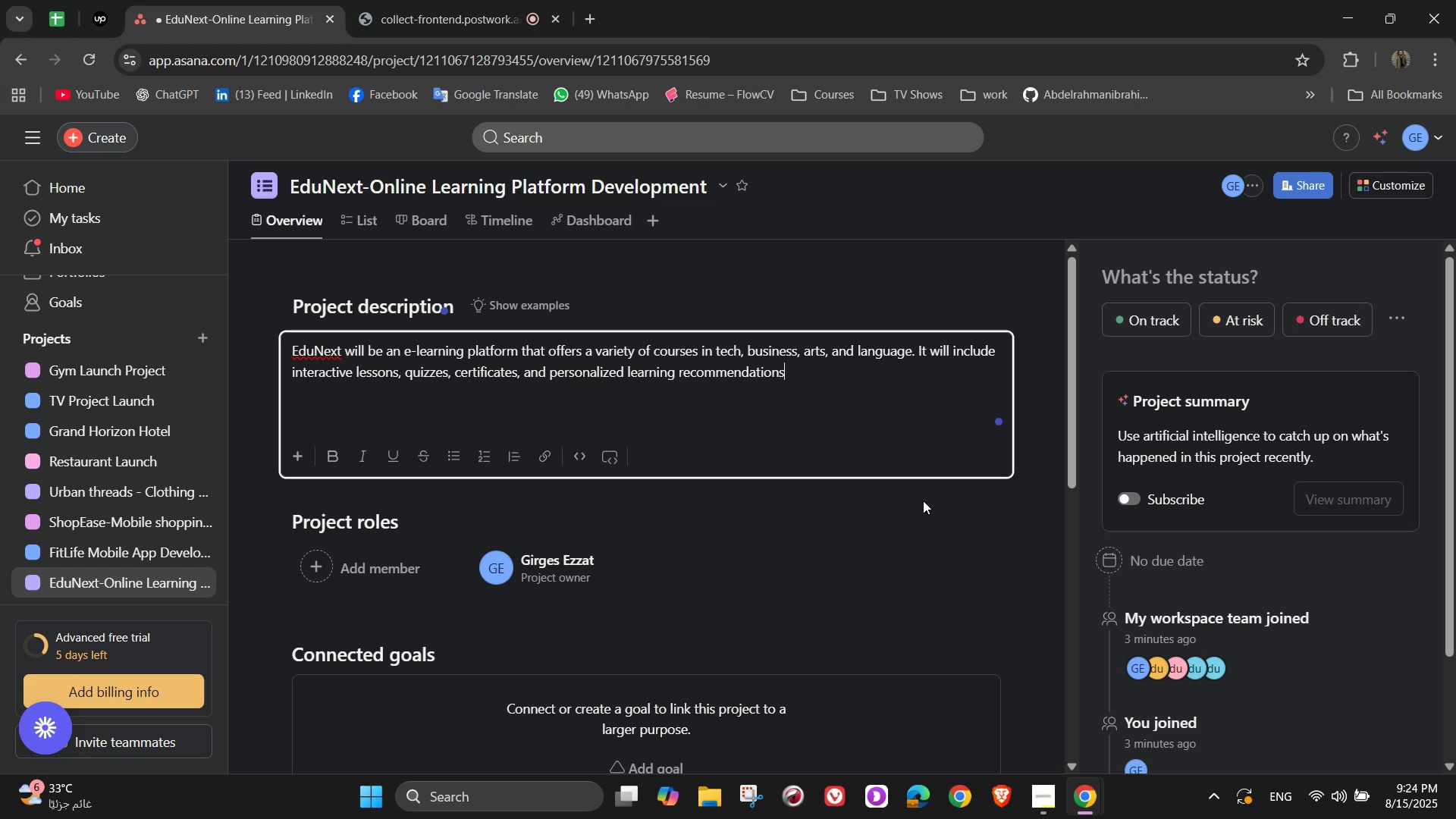 
type( powered by AI. )
 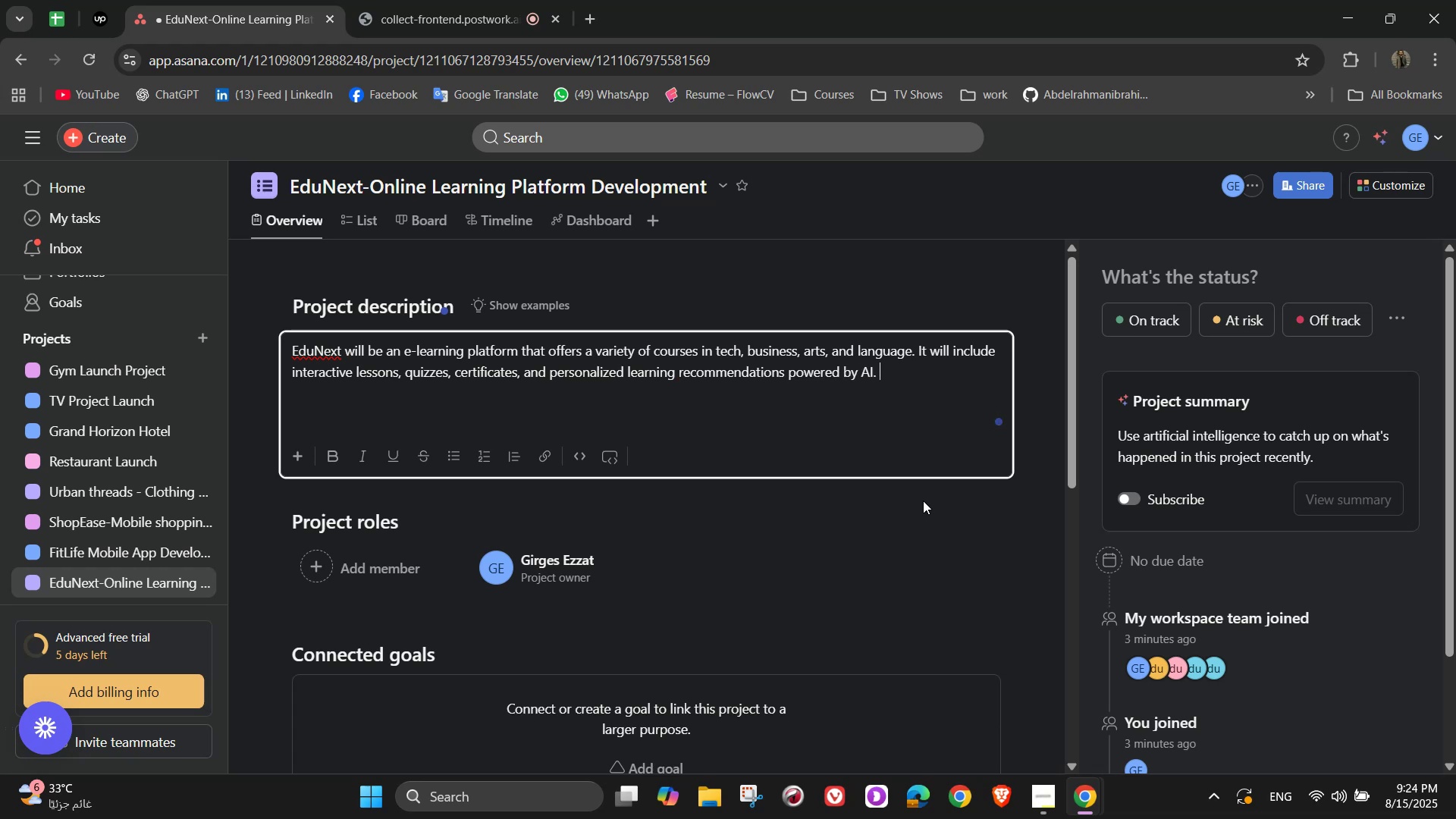 
type(The project)
 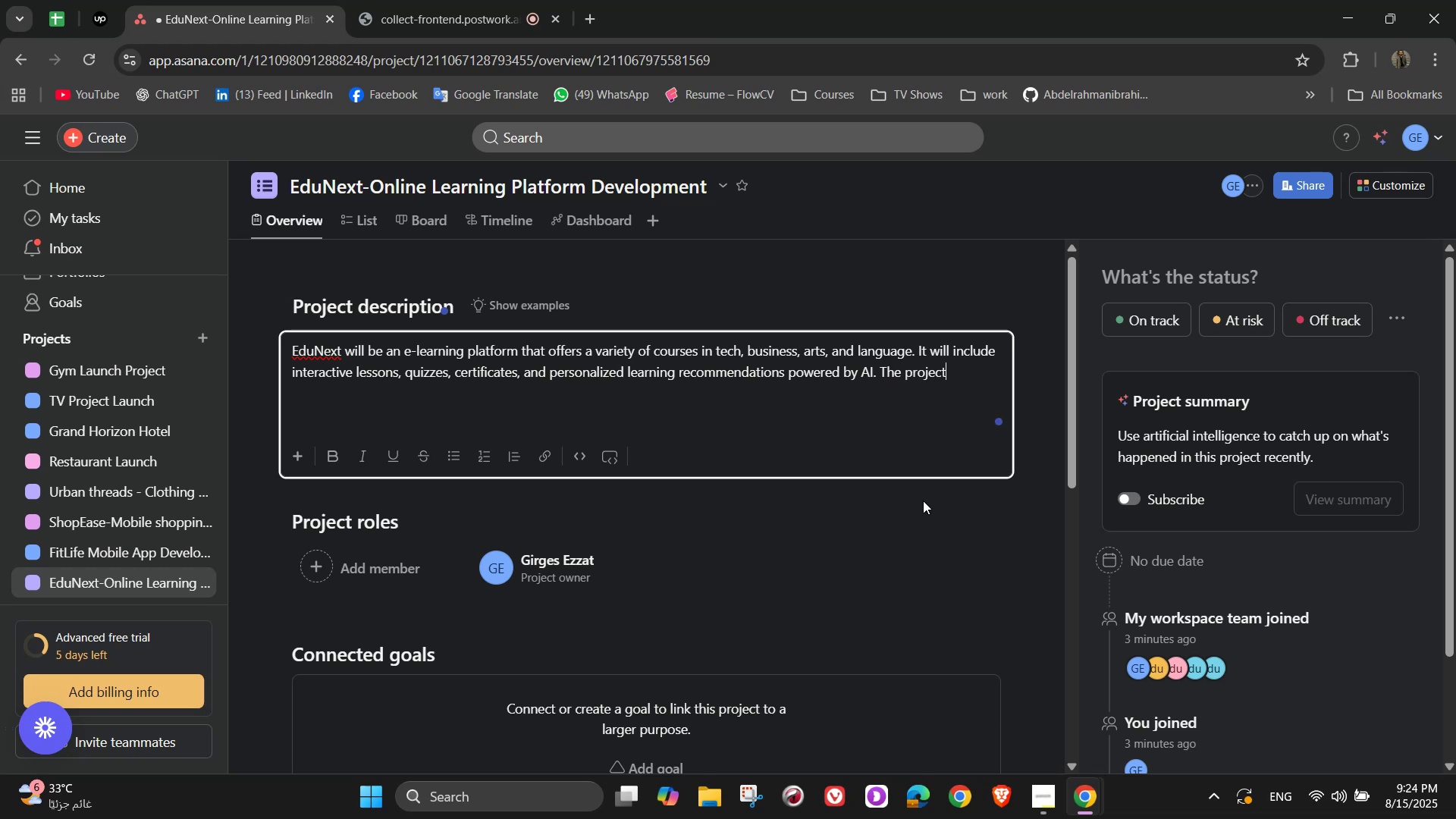 
wait(8.25)
 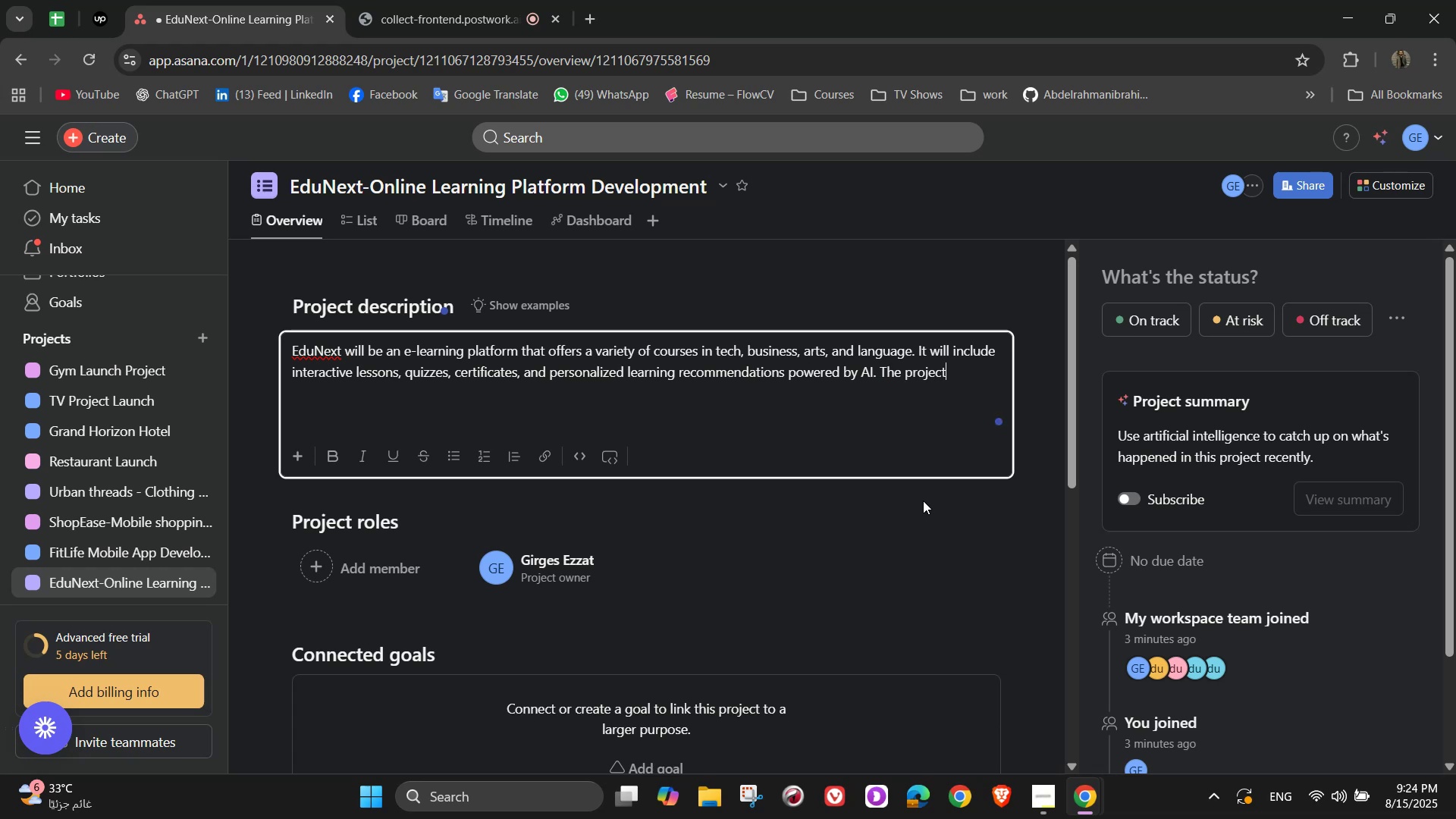 
type( cover )
key(Backspace)
key(Backspace)
type(e)
key(Backspace)
type(rs content )
 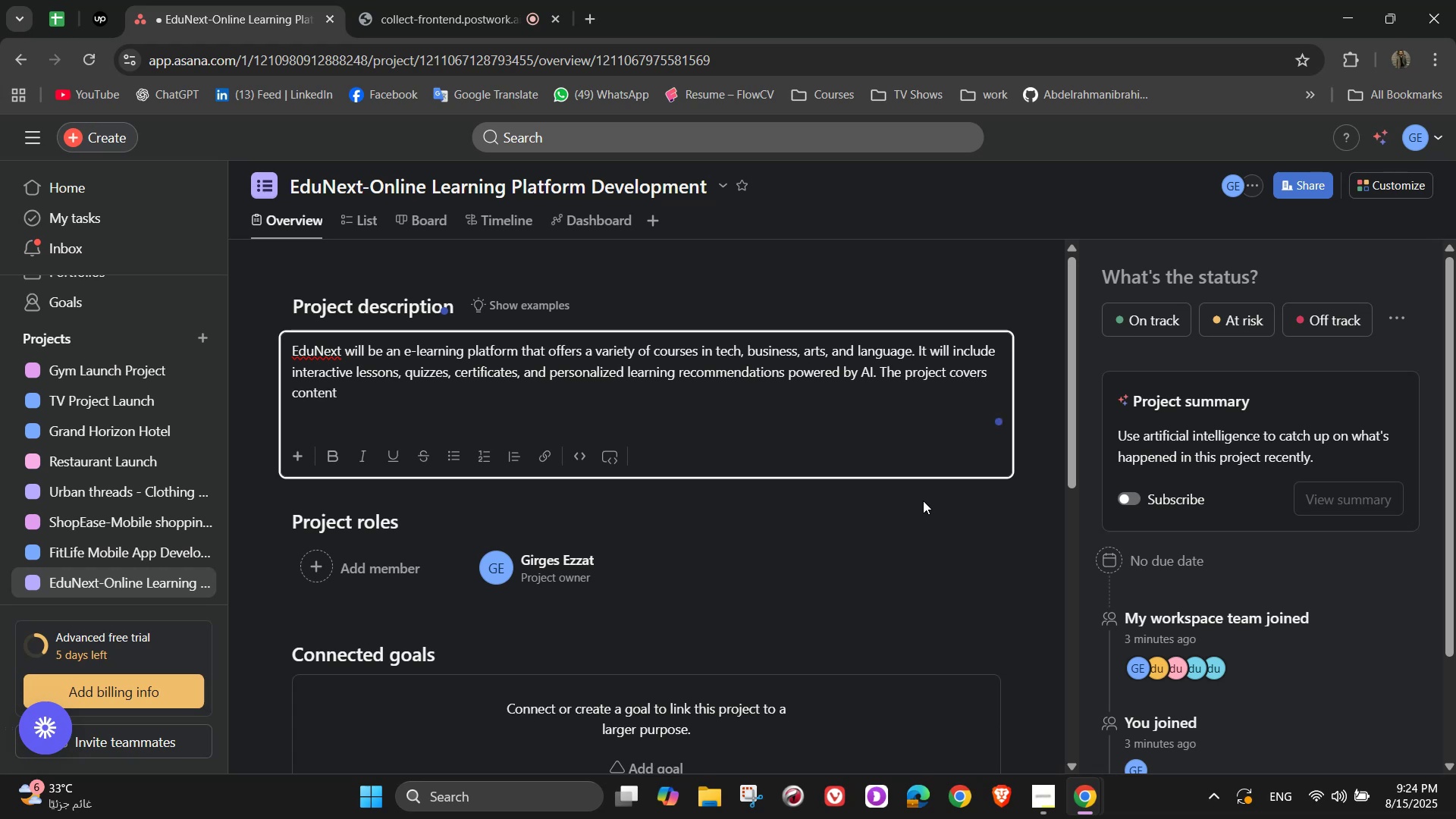 
wait(5.19)
 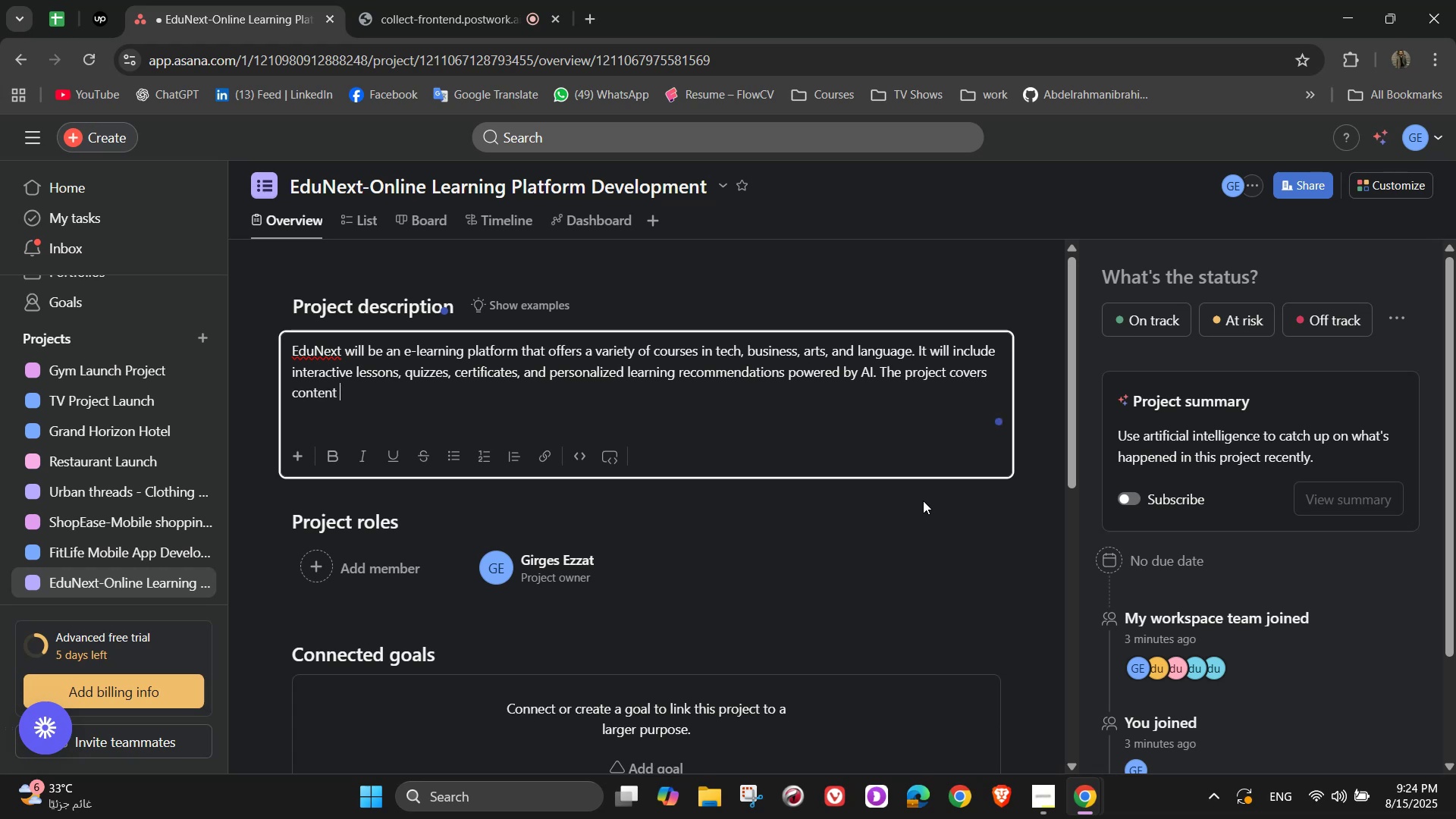 
type(create)
key(Backspace)
type(ion )
key(Backspace)
type(, platform developmentm)
key(Backspace)
type(, )
 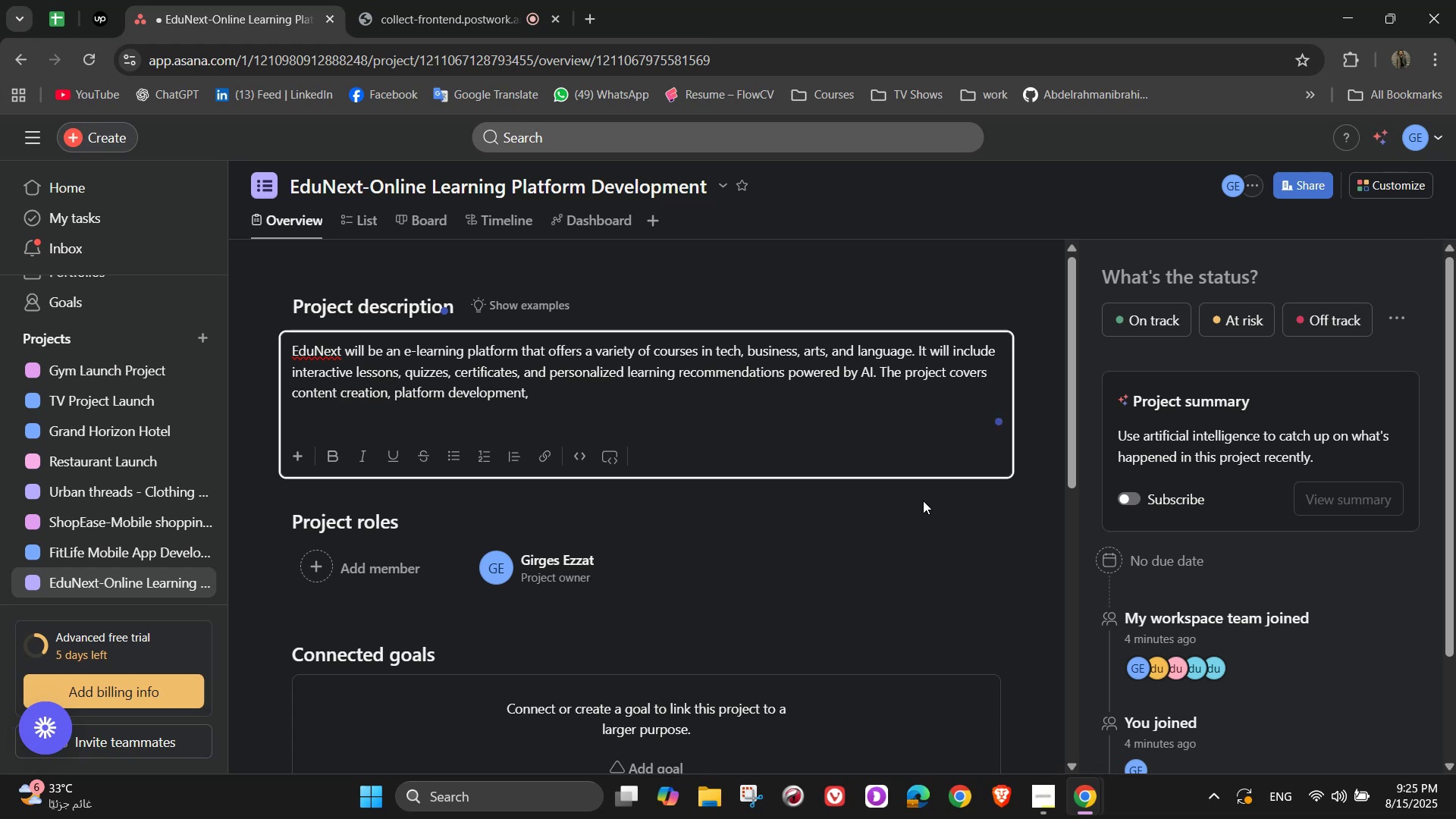 
type(marketing, launch)
 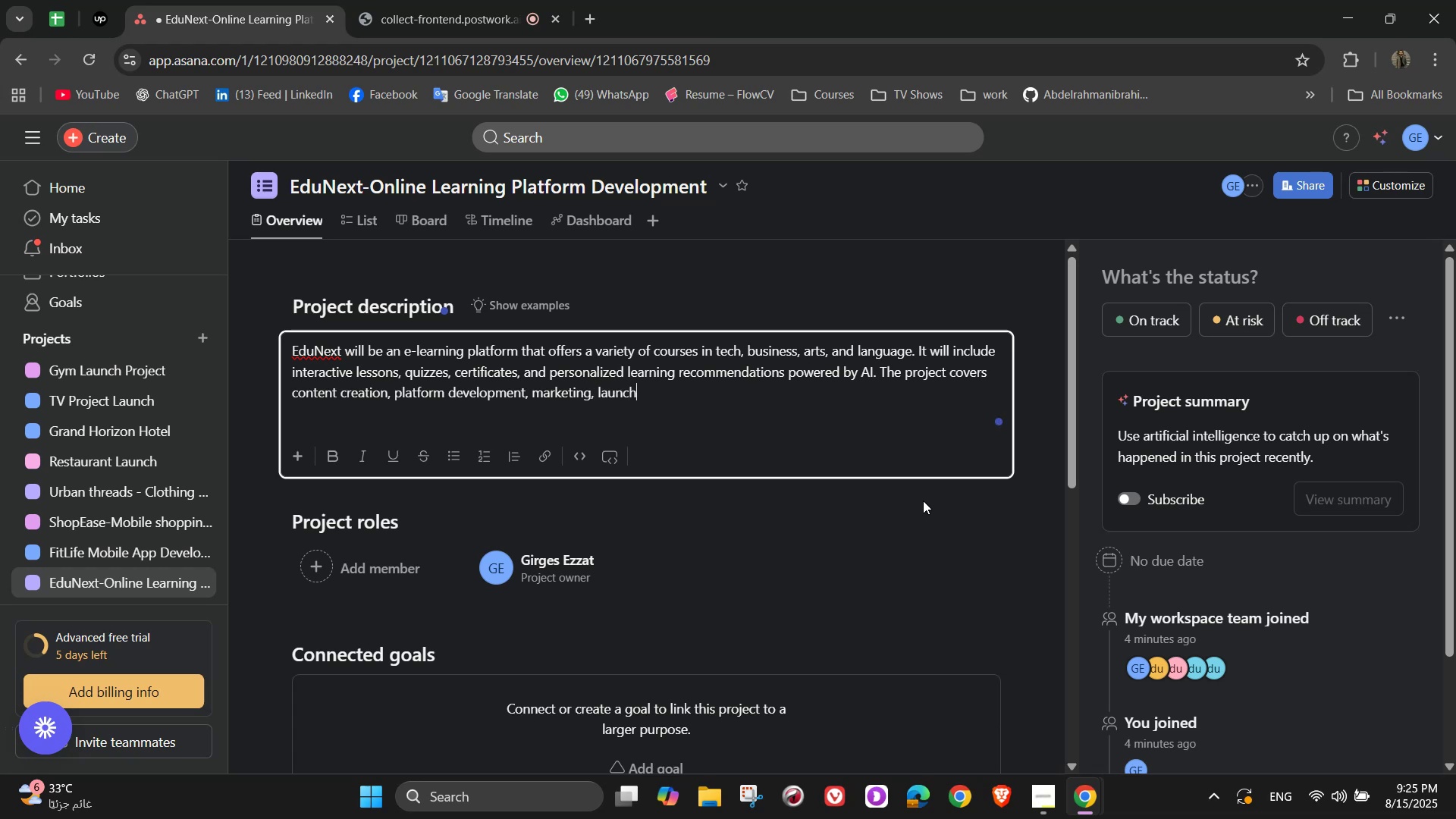 
wait(5.01)
 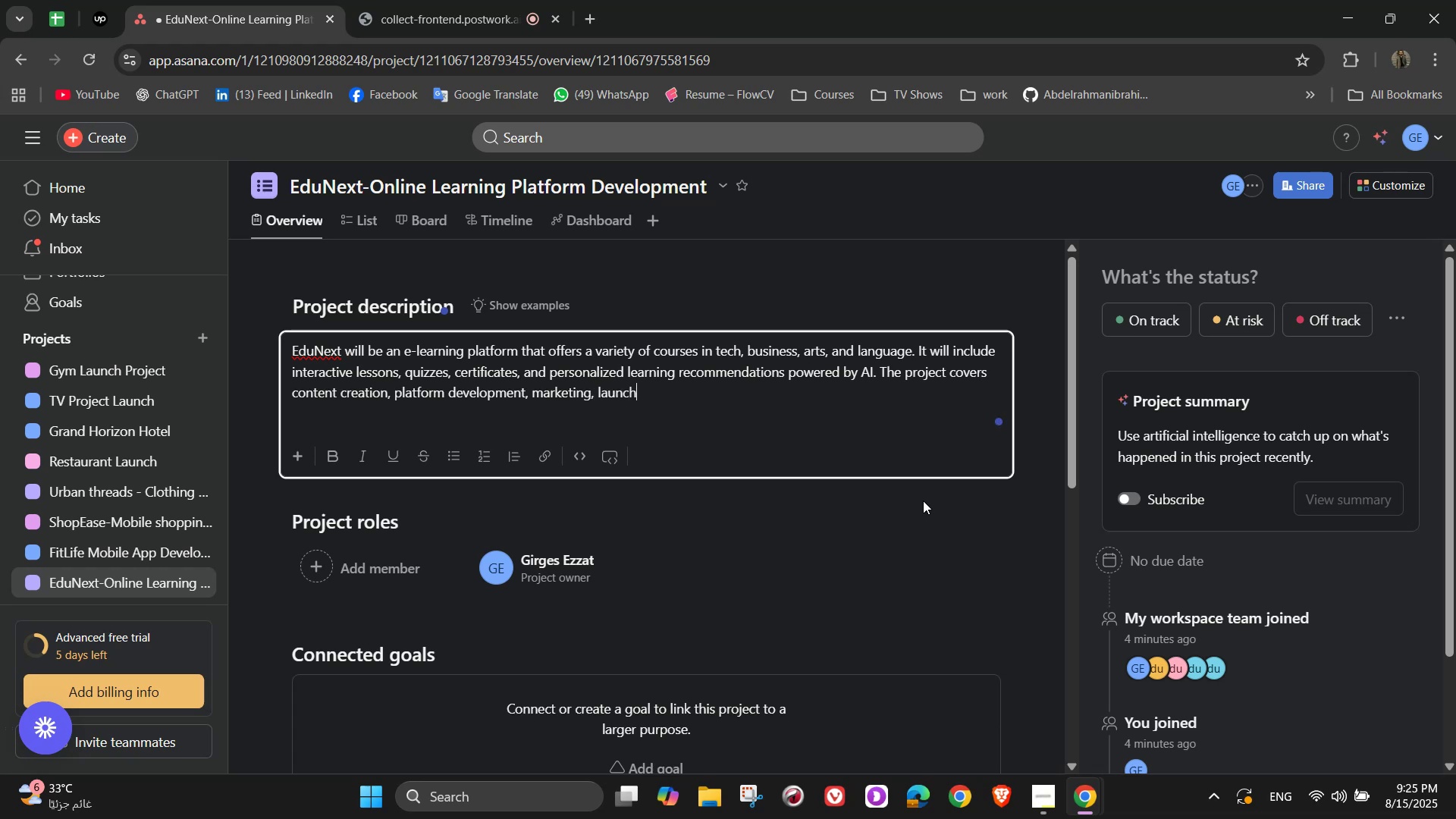 
type(, and)
 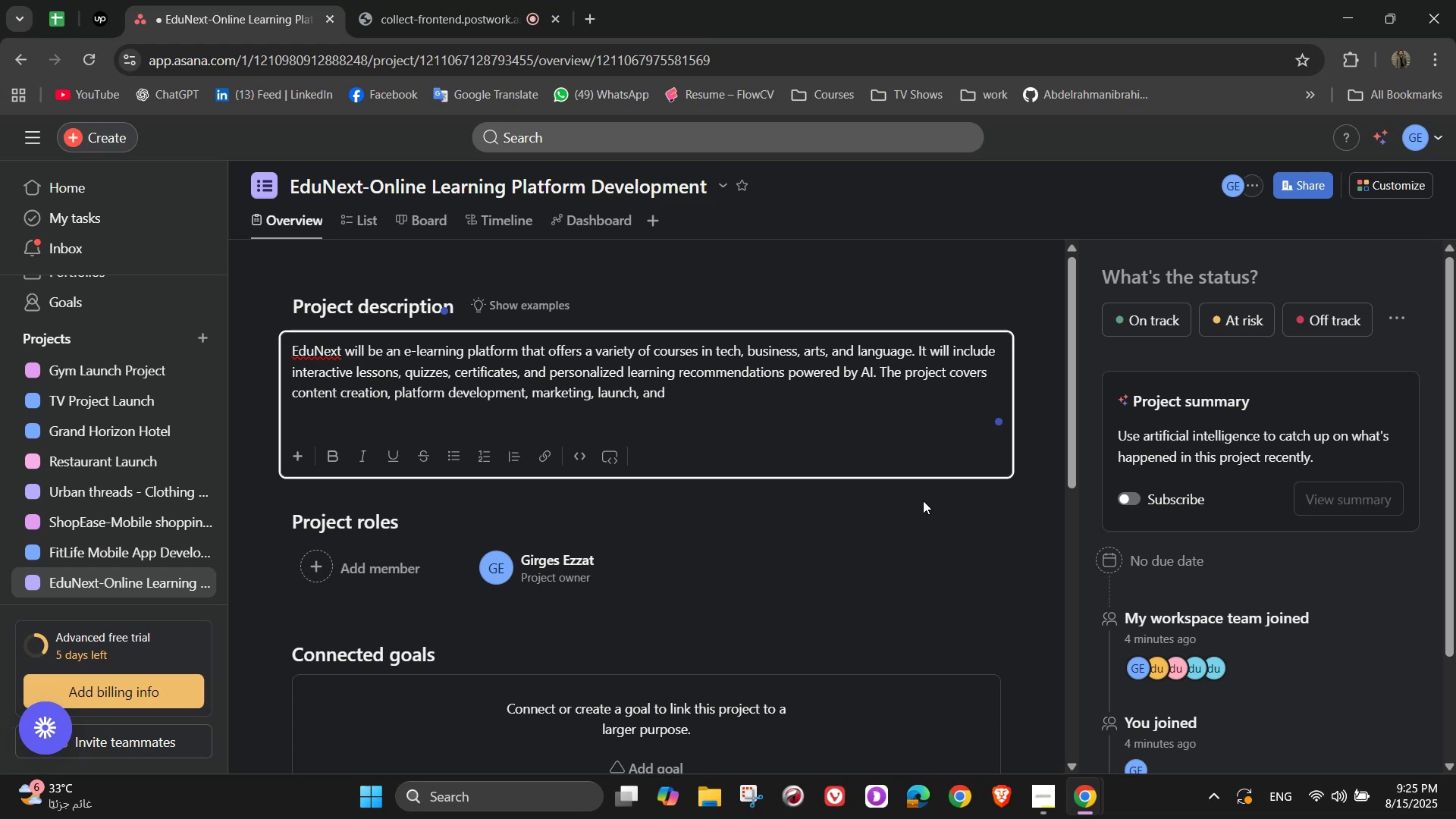 
wait(8.79)
 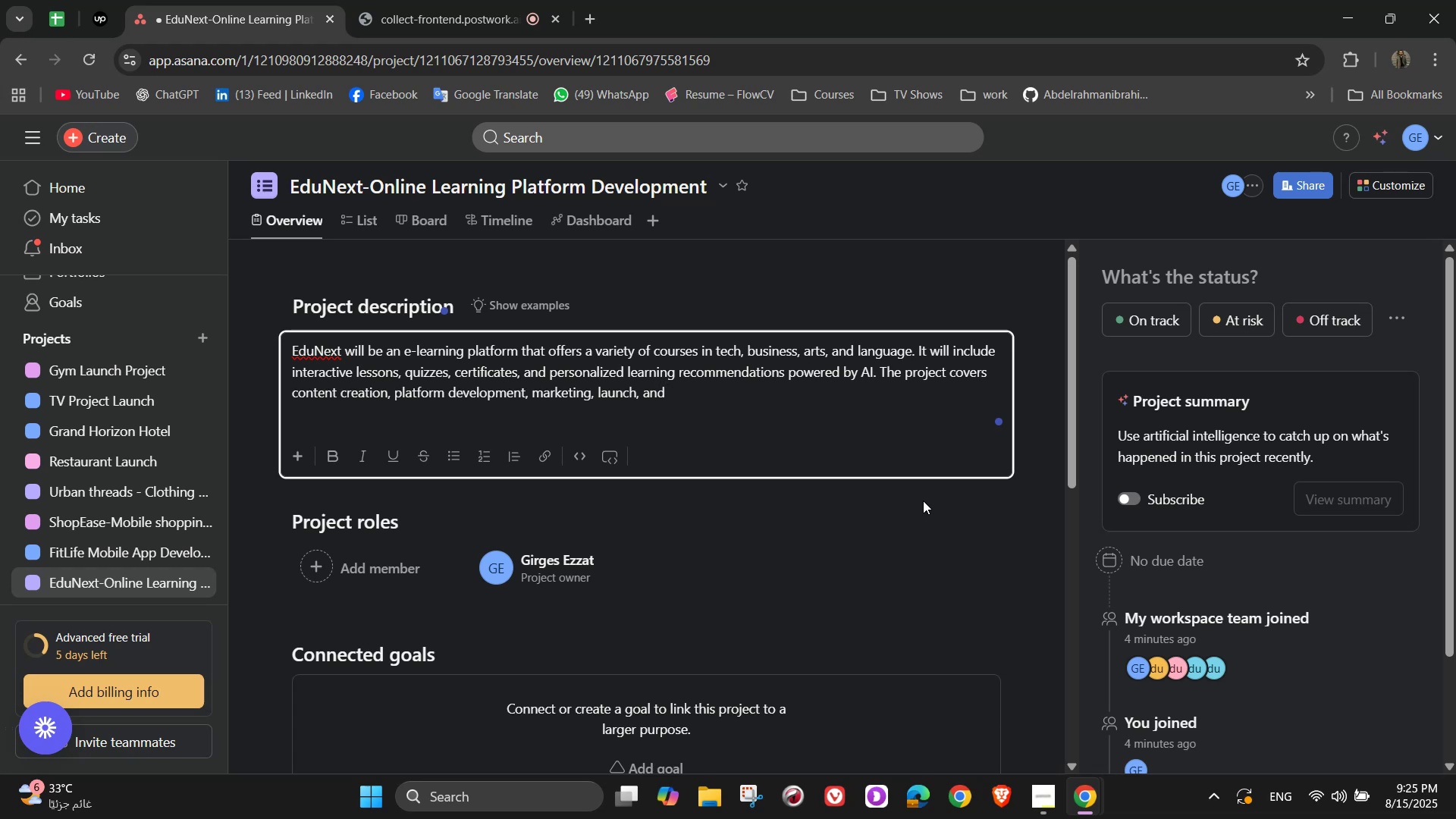 
type( ongoing course)
 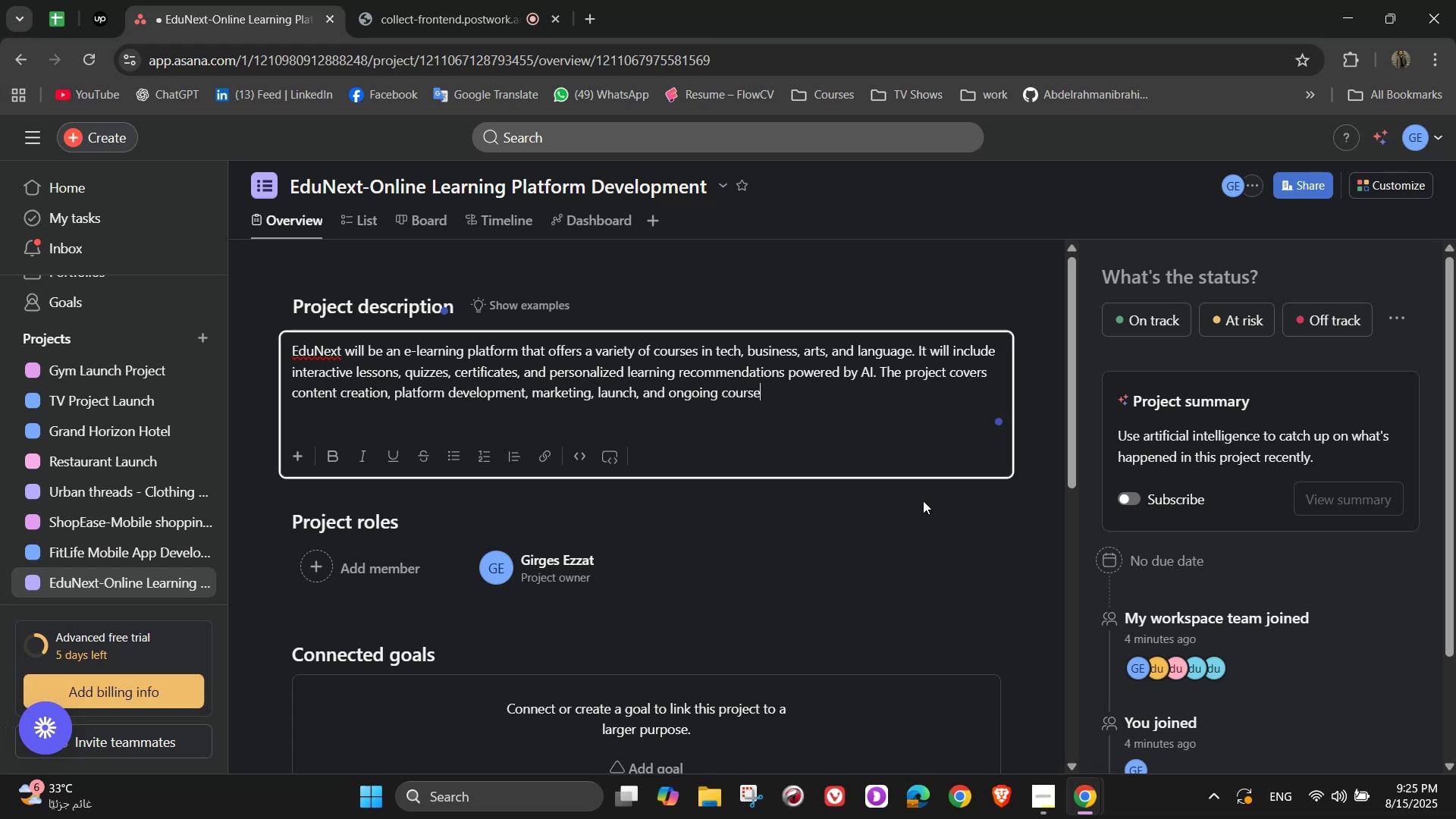 
type( update)
 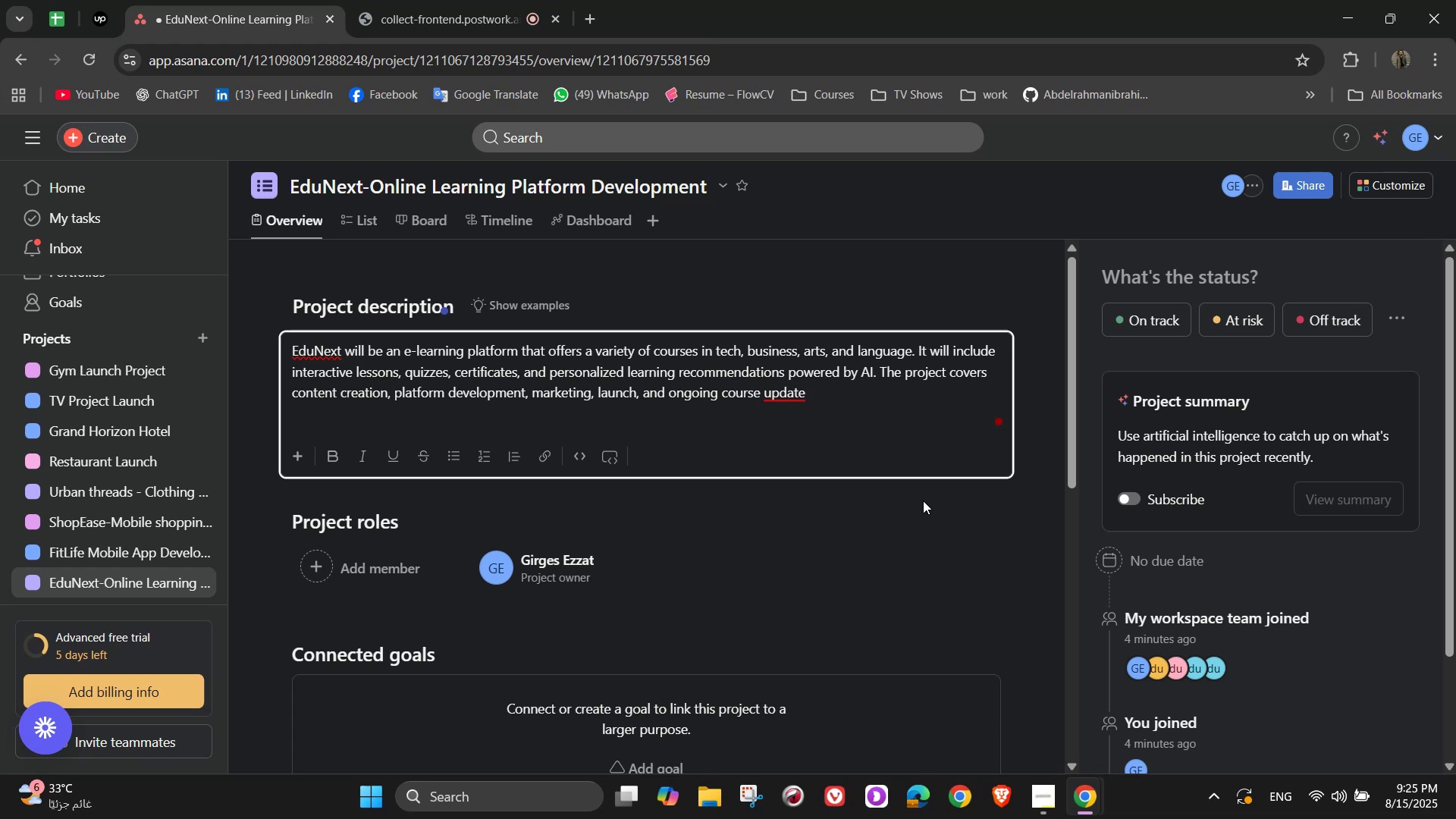 
key(S)
 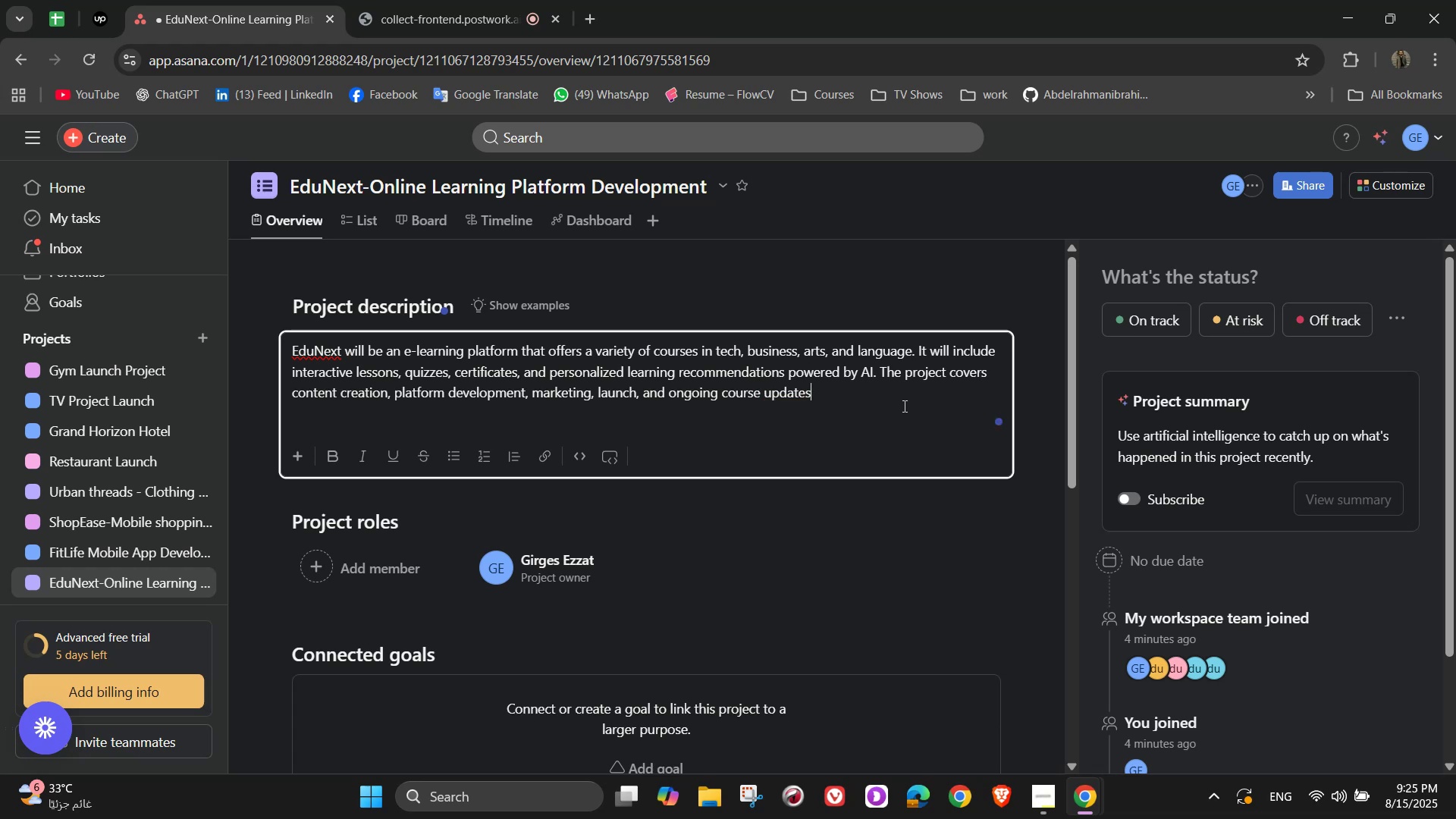 
scroll: coordinate [886, 379], scroll_direction: down, amount: 2.0
 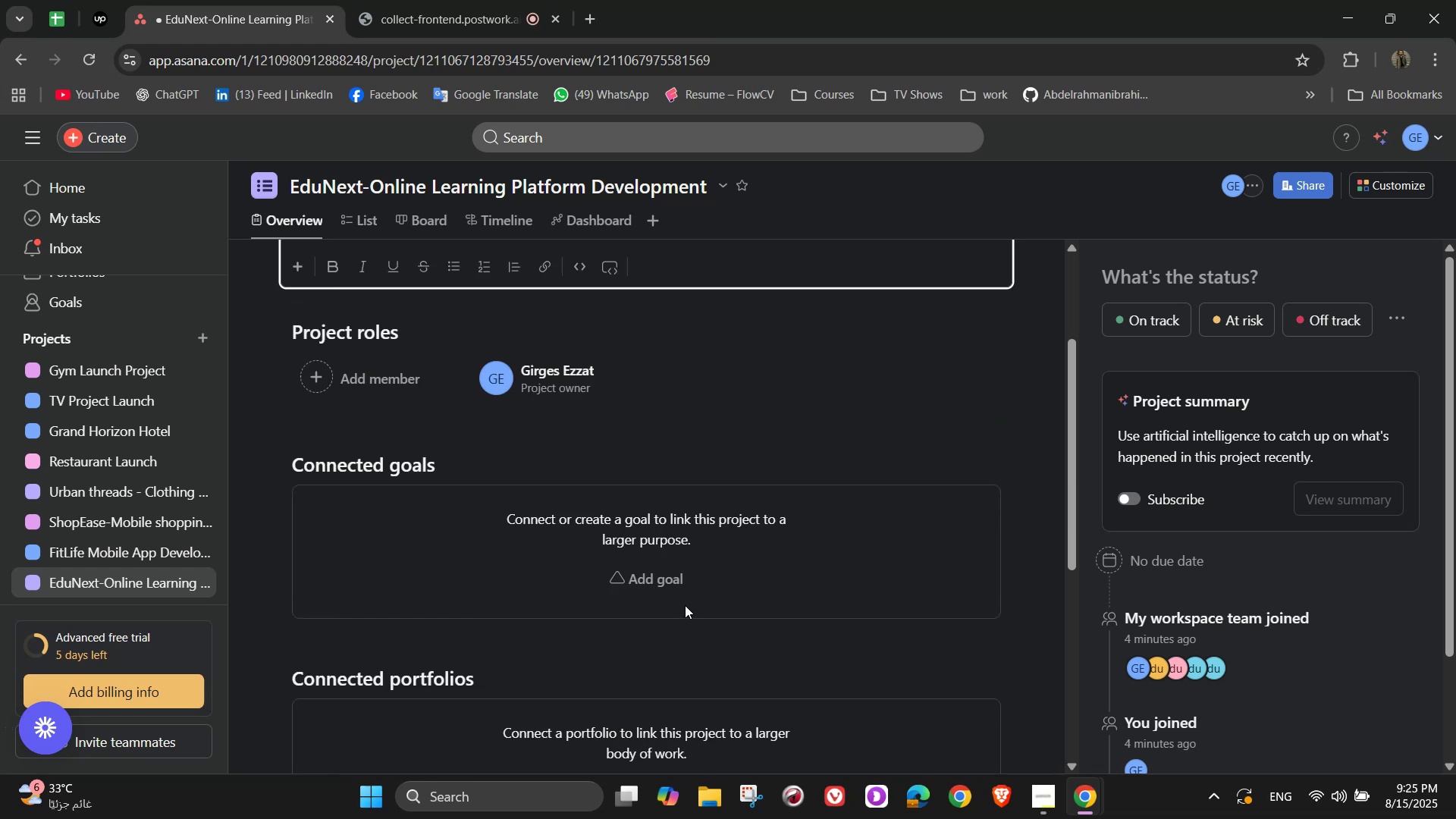 
left_click([672, 586])
 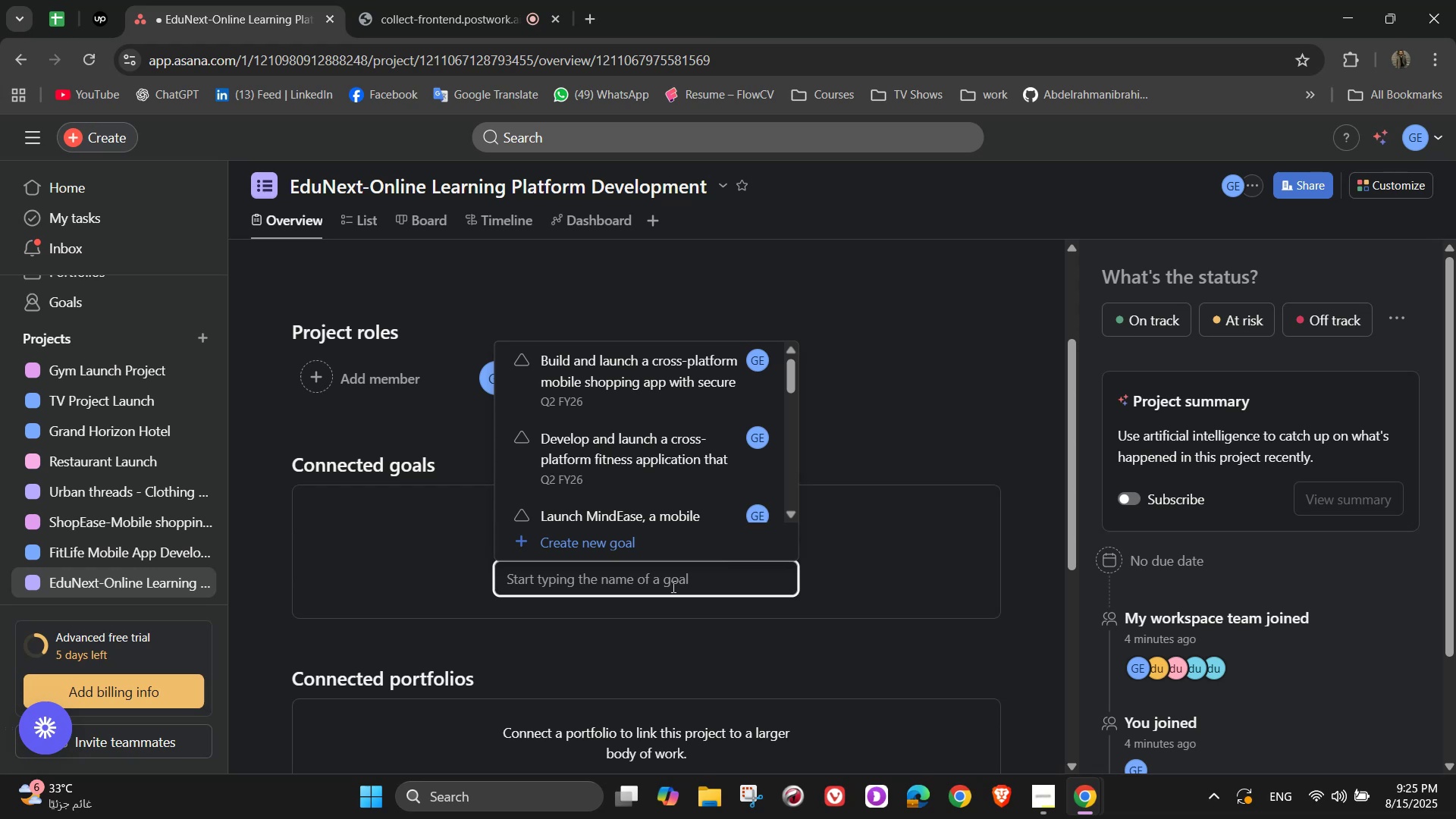 
left_click([650, 535])
 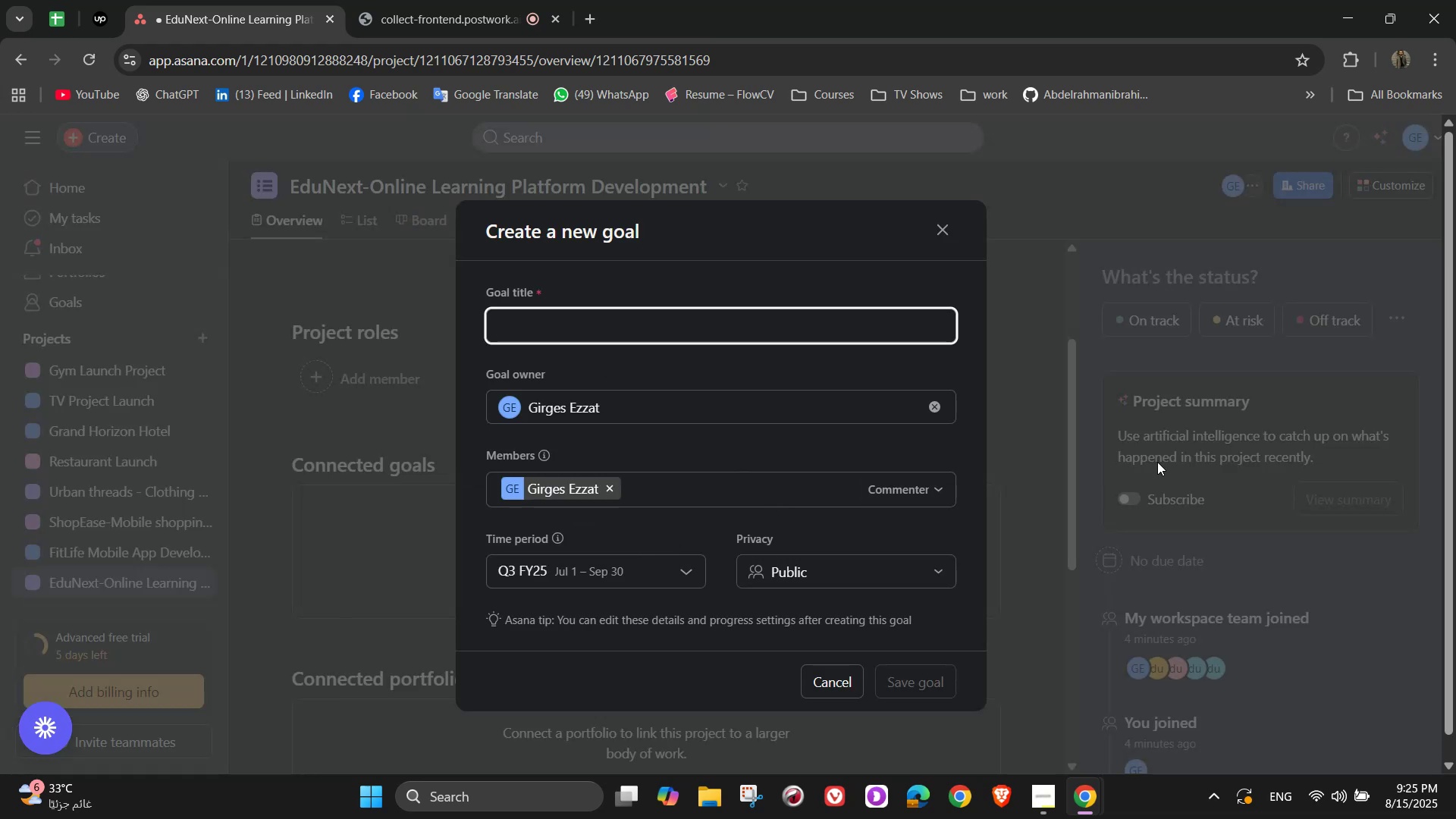 
type(Develop and Launch a web and mobile platform for online learning with )
 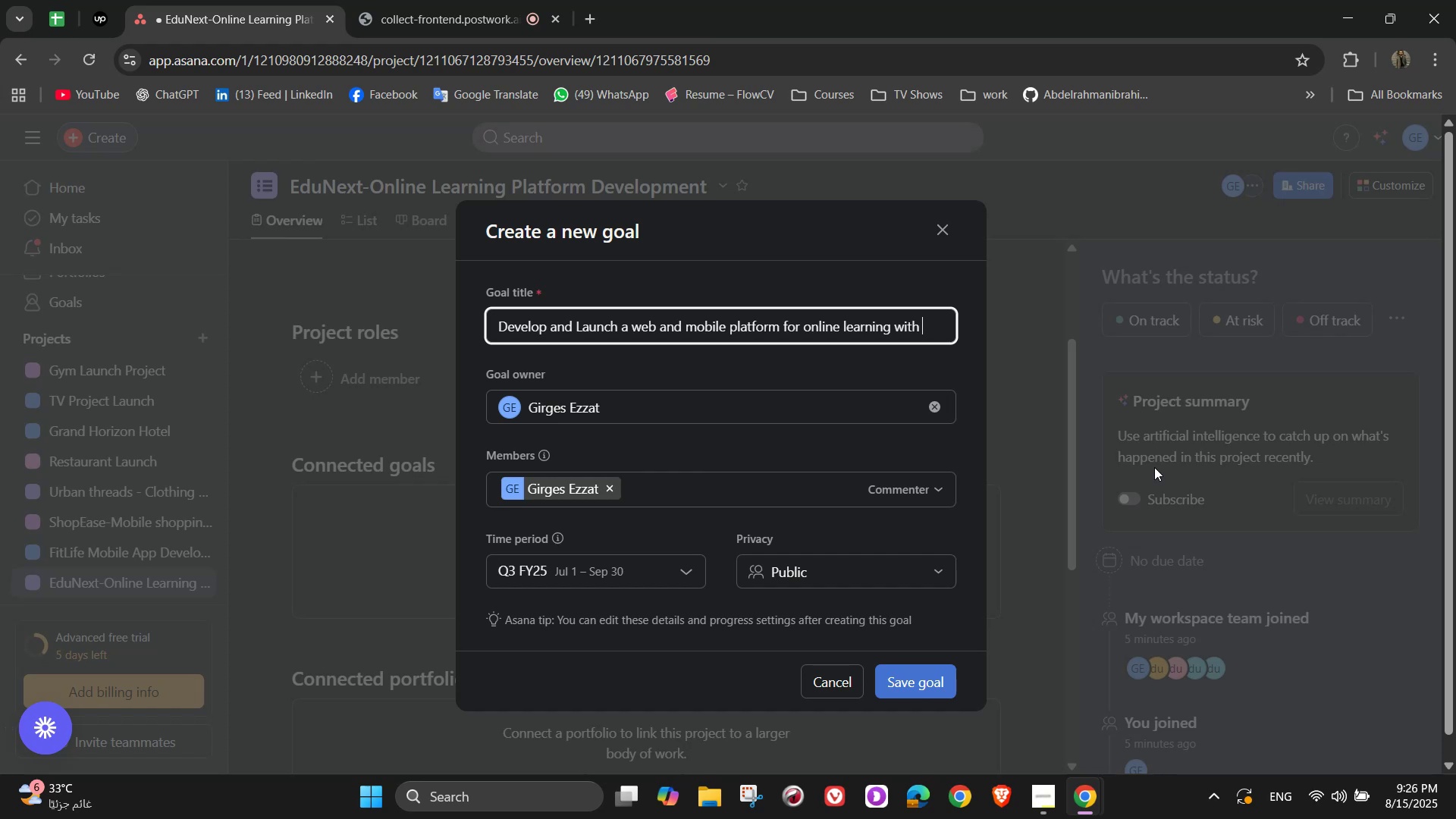 
wait(15.95)
 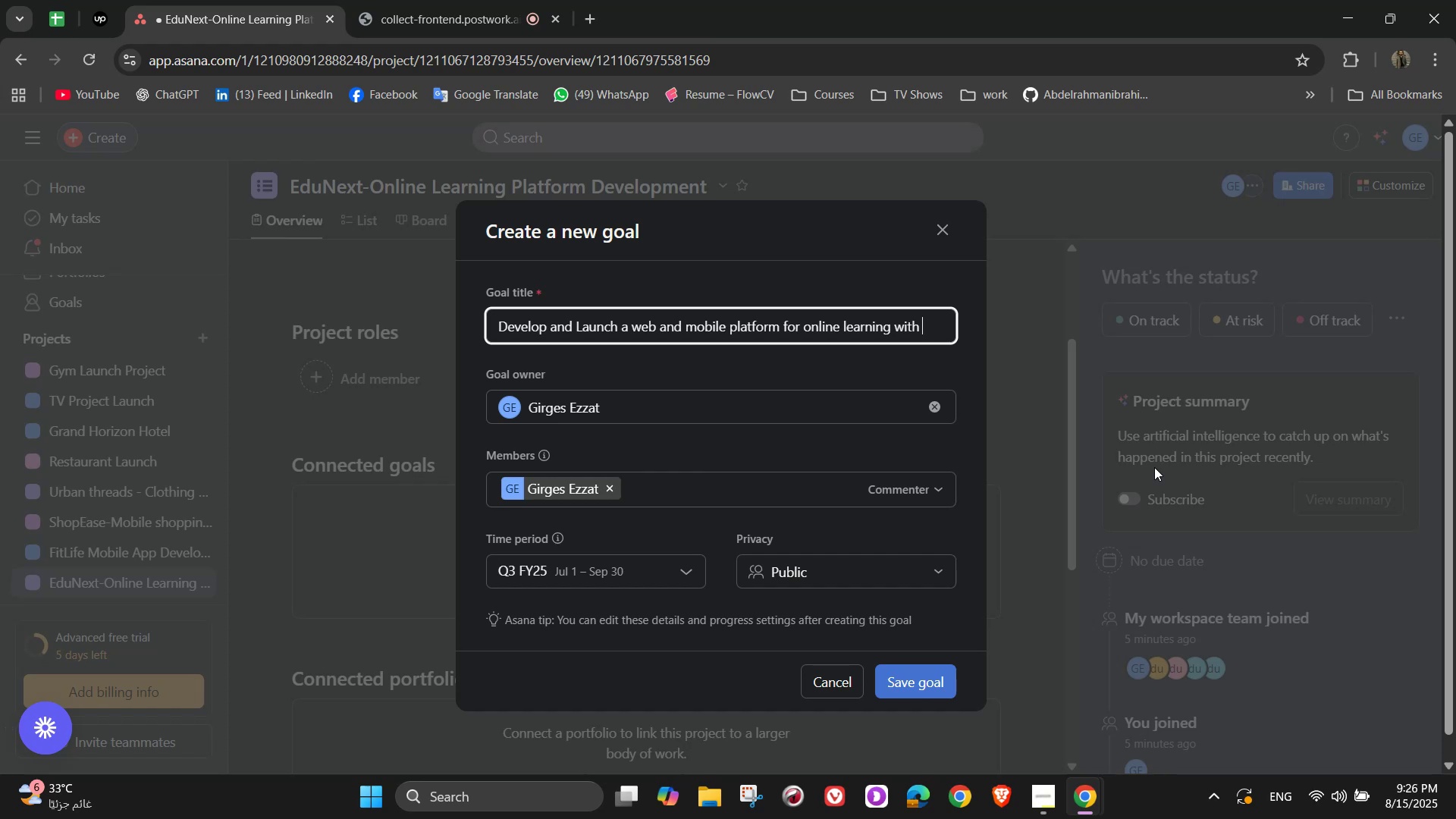 
type(interavtive)
key(Backspace)
key(Backspace)
key(Backspace)
key(Backspace)
key(Backspace)
type(ctive coursem )
key(Backspace)
key(Backspace)
type(, quizzed)
key(Backspace)
type(s, and)
 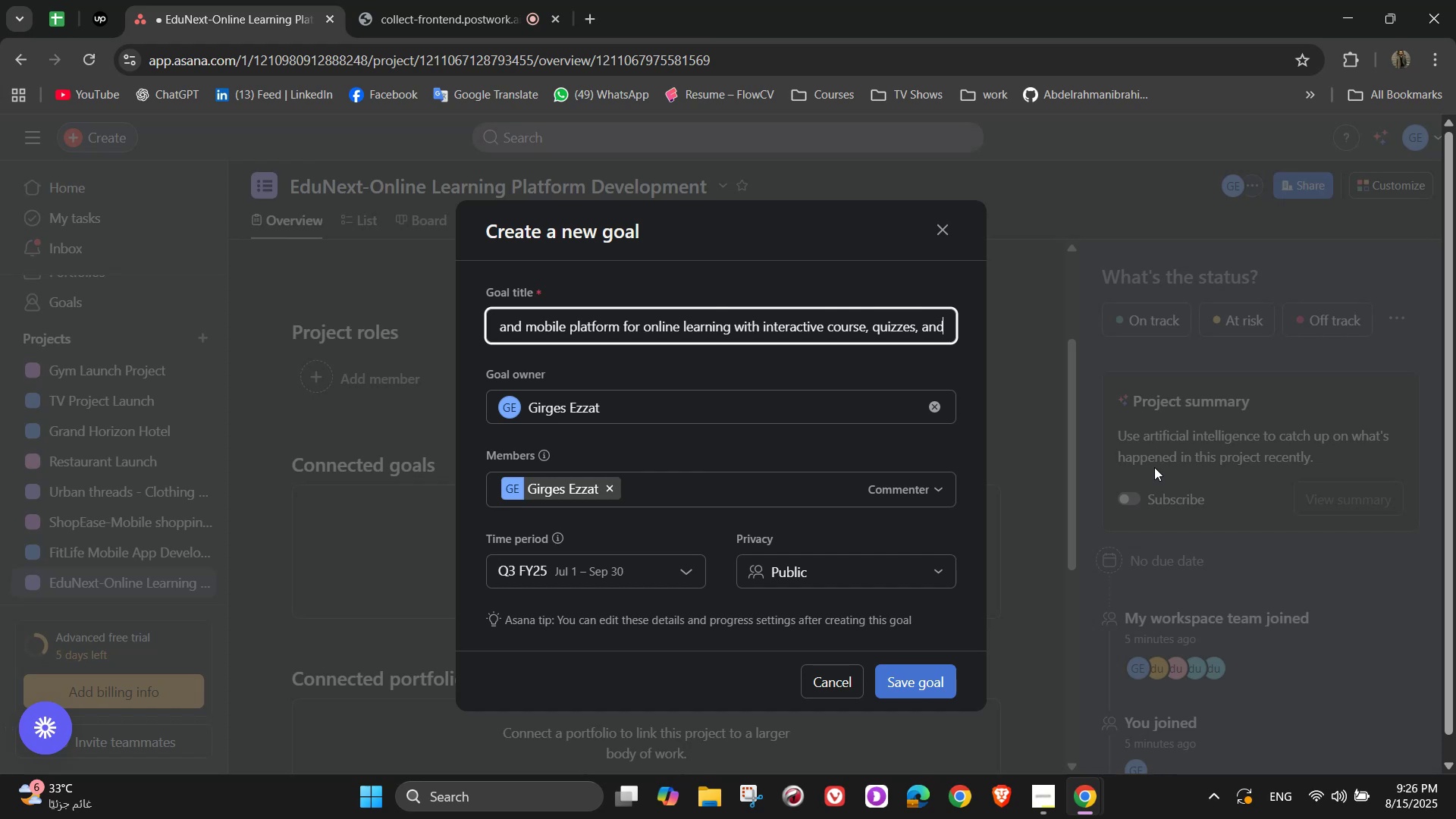 
wait(5.92)
 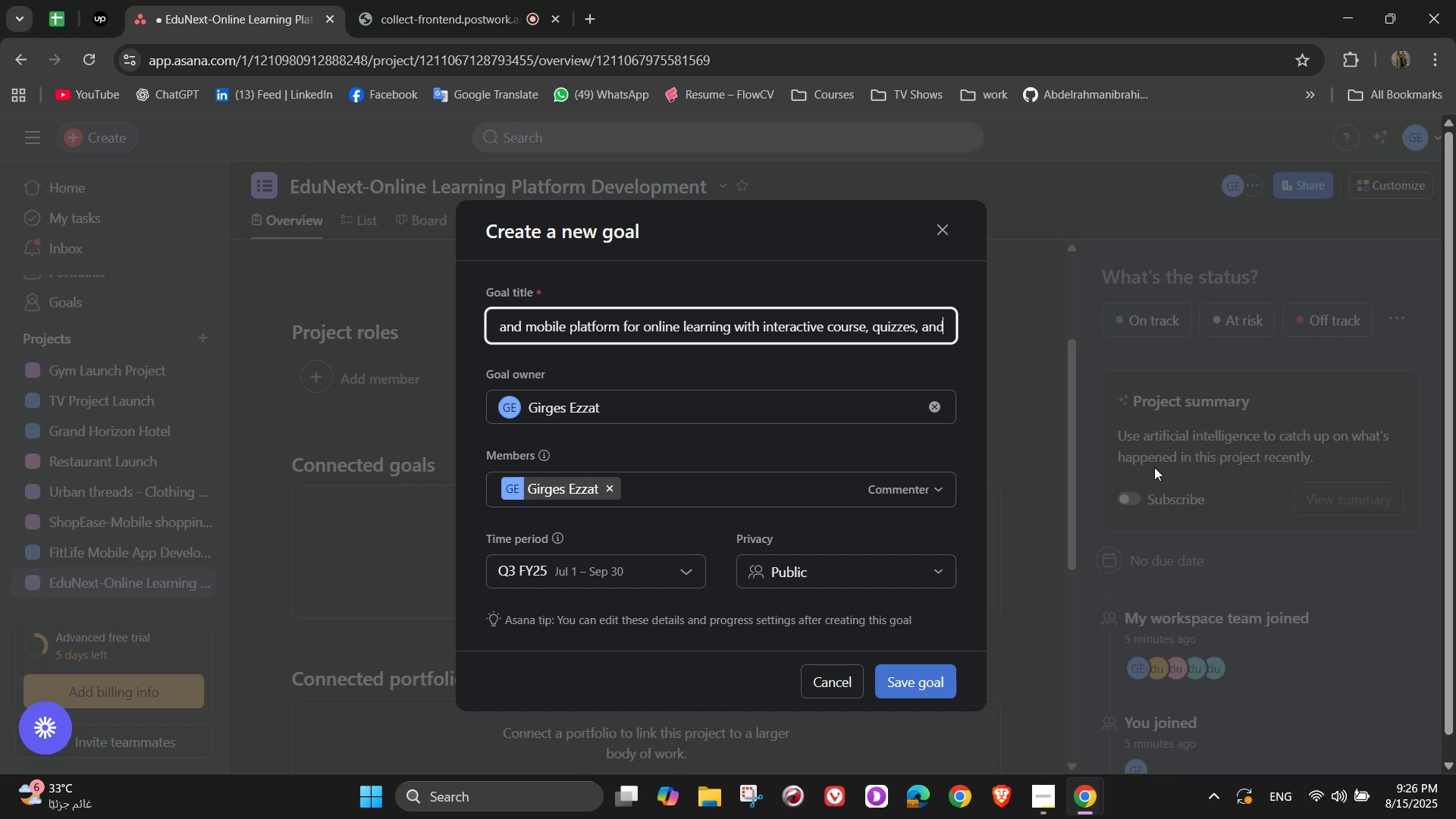 
type( AI-)
 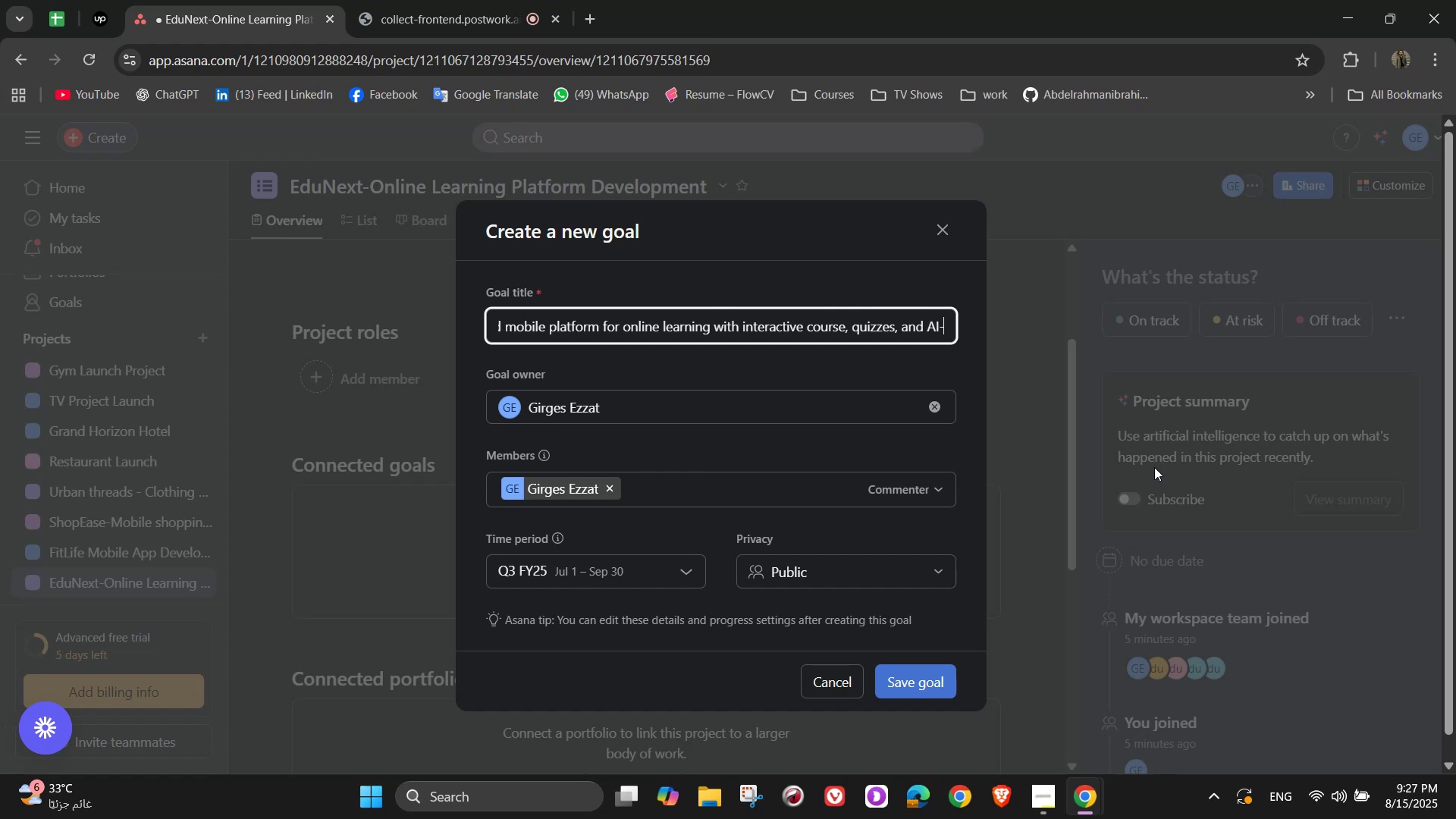 
type(powered learning paths)
 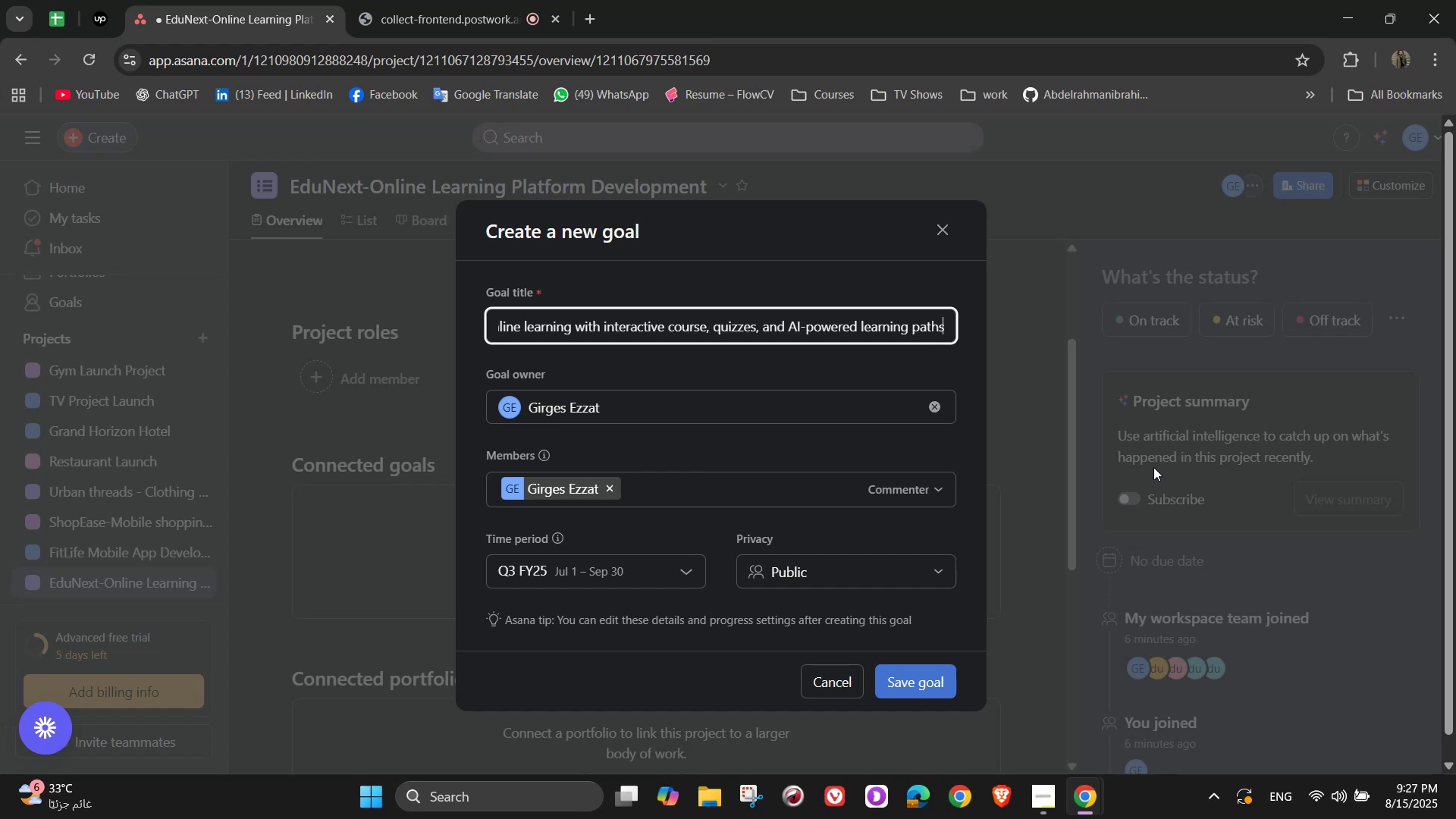 
wait(10.79)
 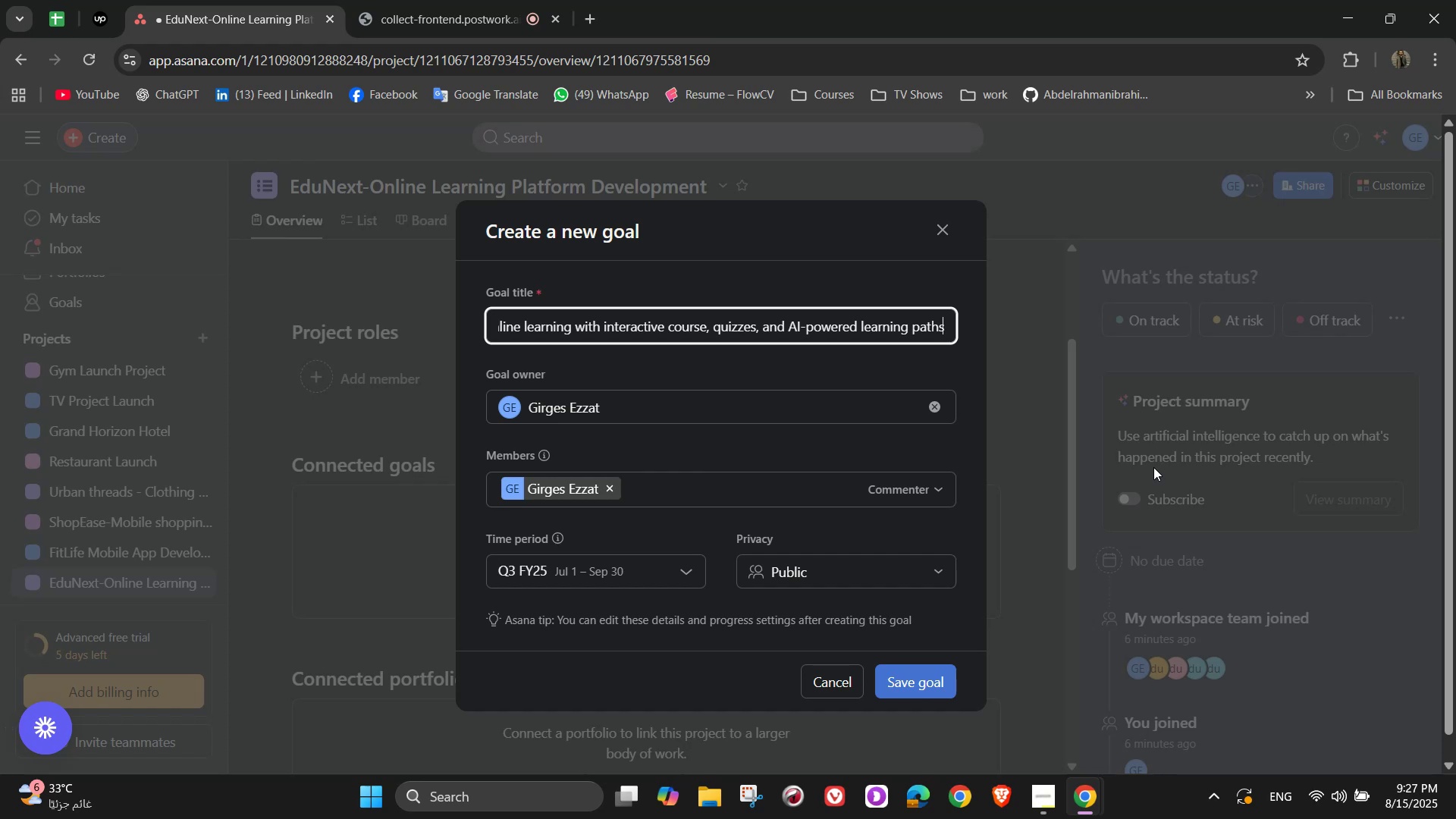 
type( within 9 months)
 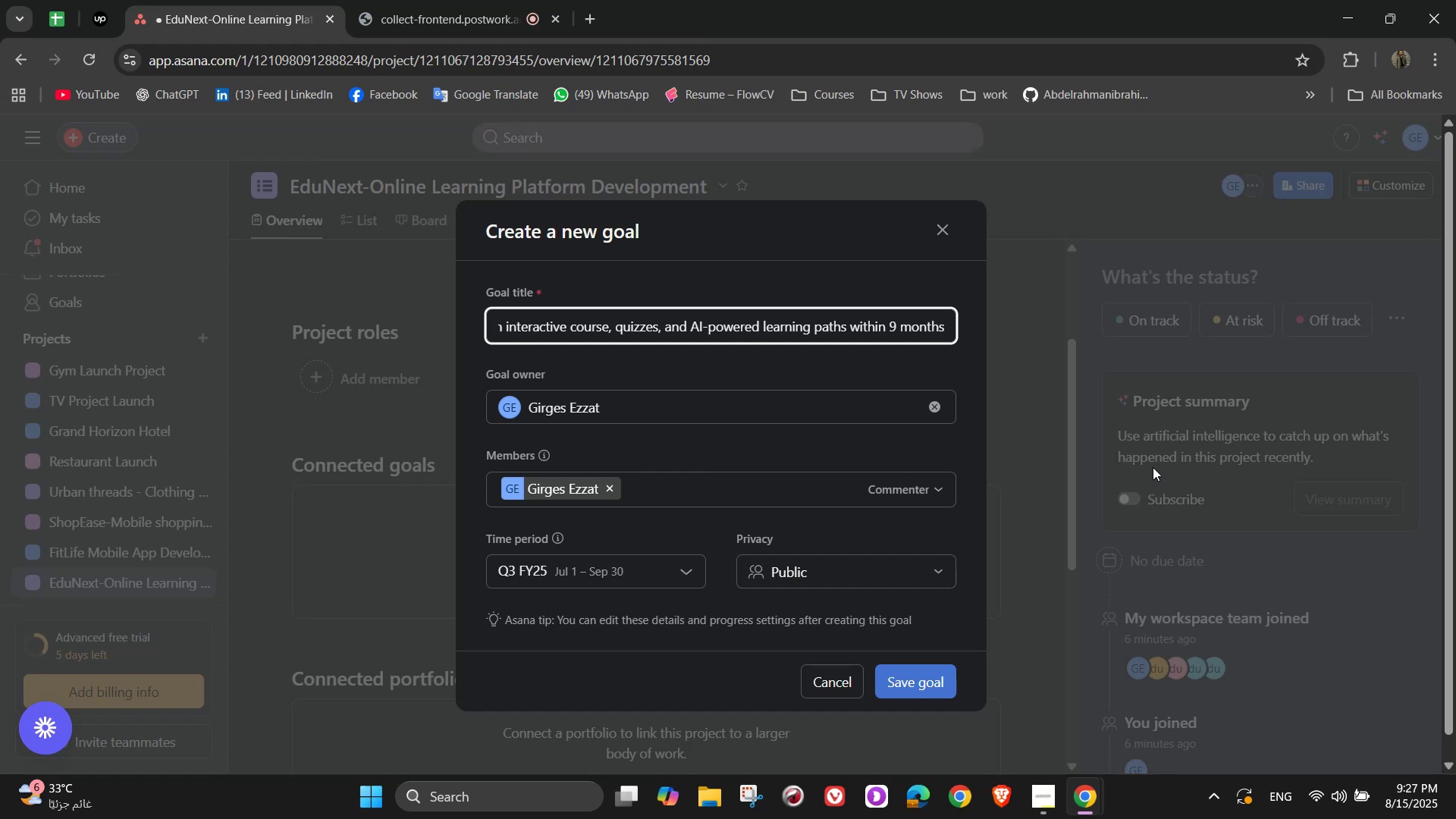 
wait(8.12)
 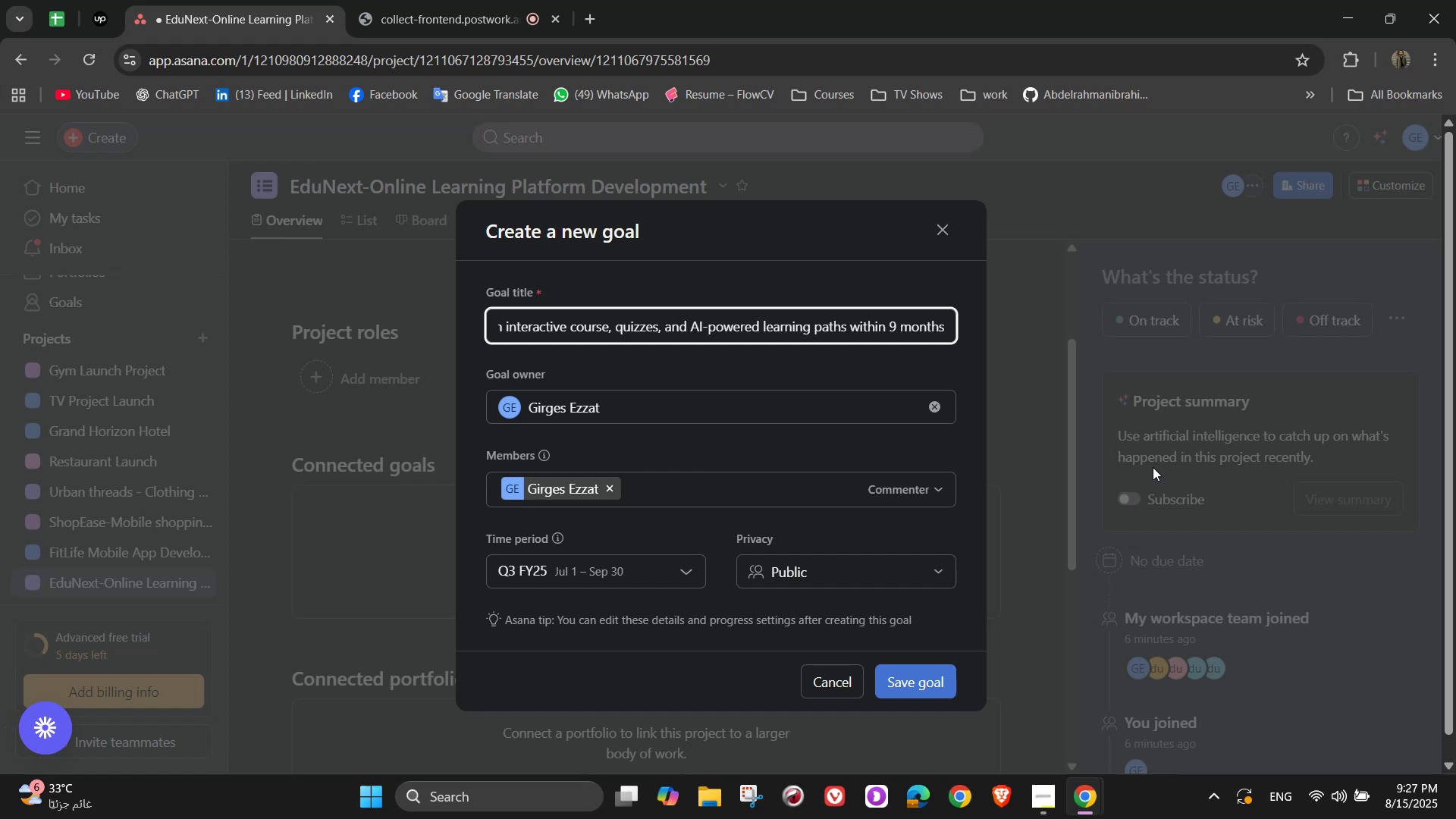 
left_click([646, 568])
 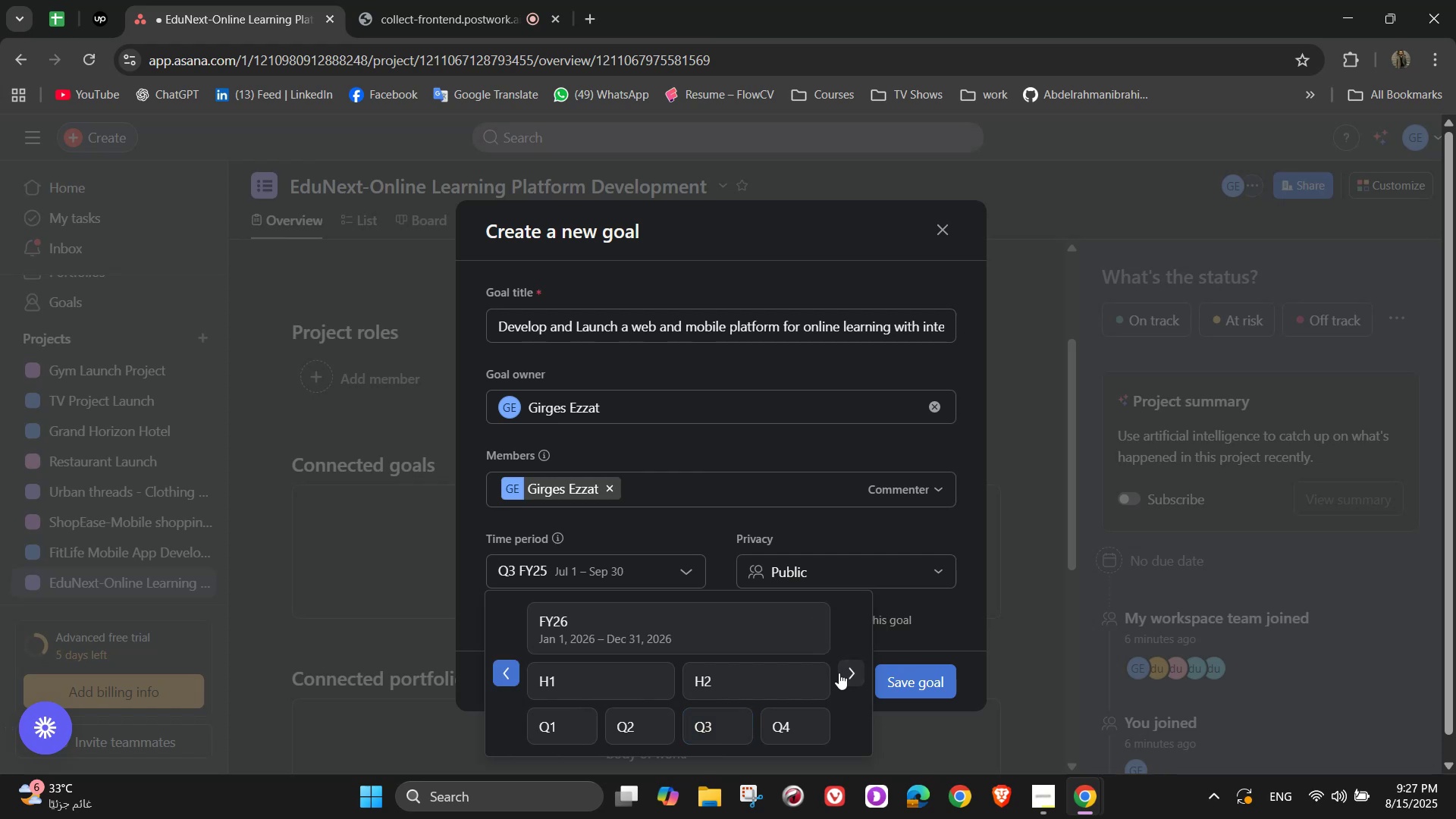 
mouse_move([795, 667])
 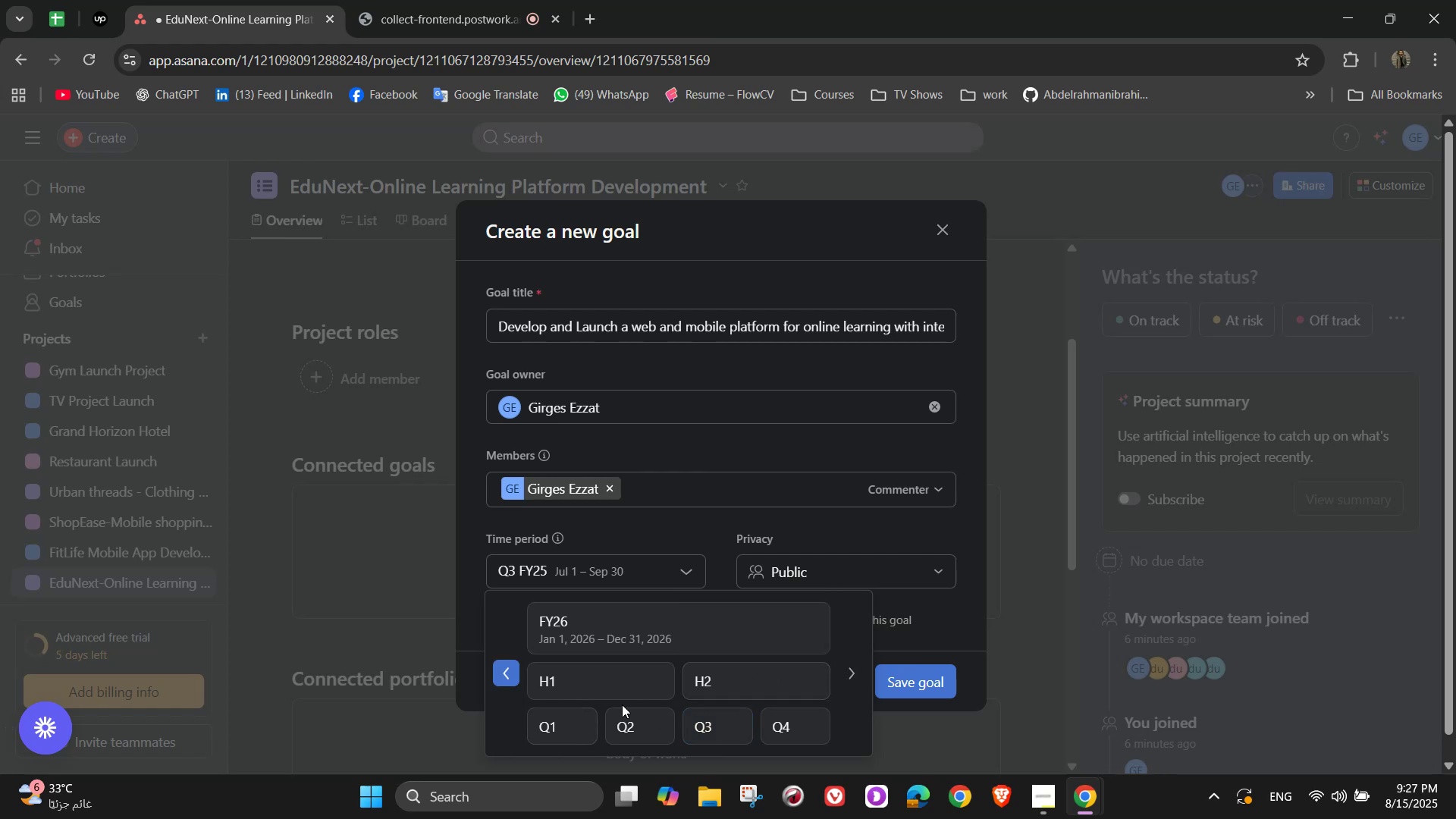 
left_click([572, 714])
 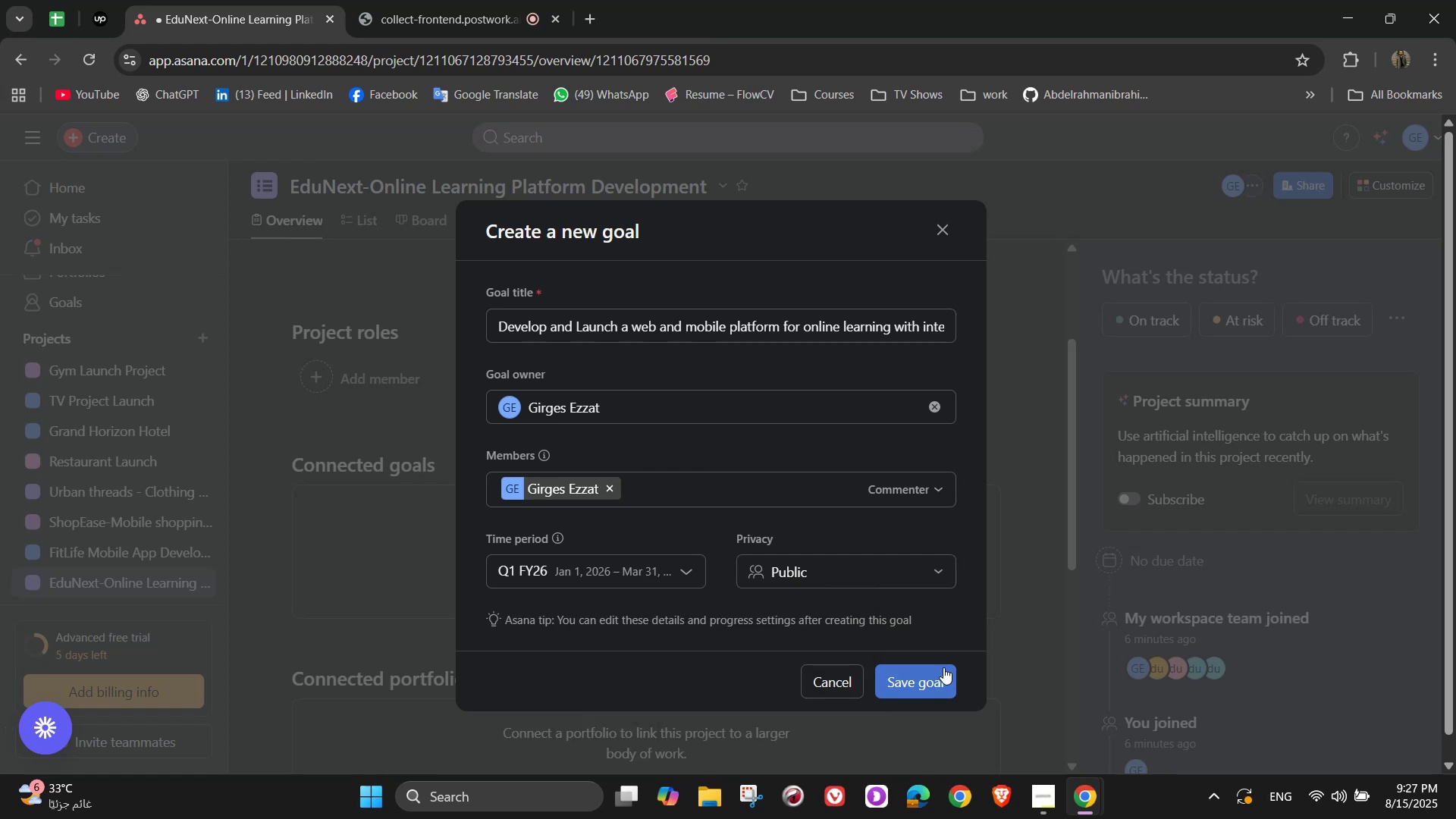 
left_click([928, 675])
 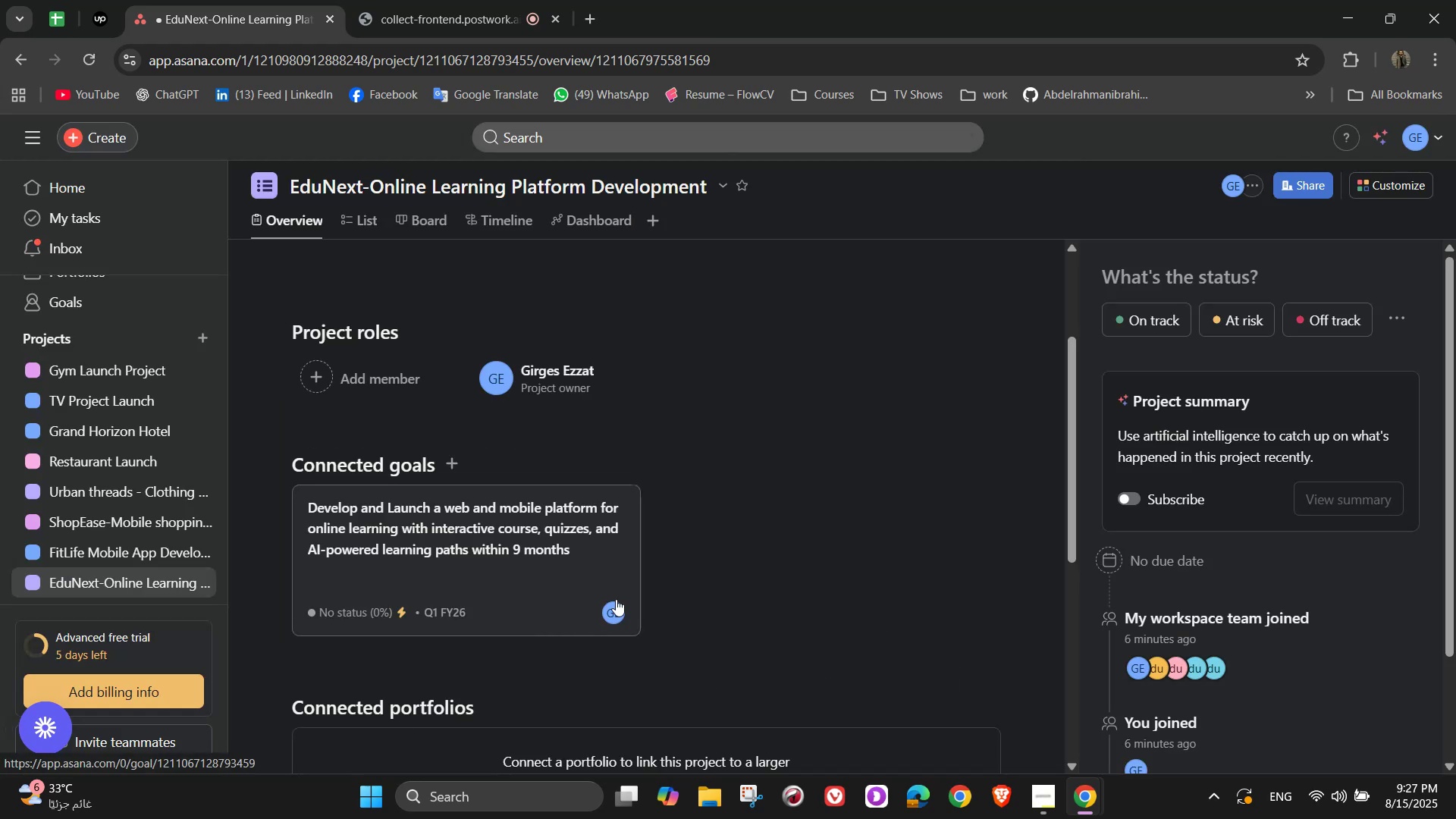 
scroll: coordinate [648, 598], scroll_direction: down, amount: 2.0
 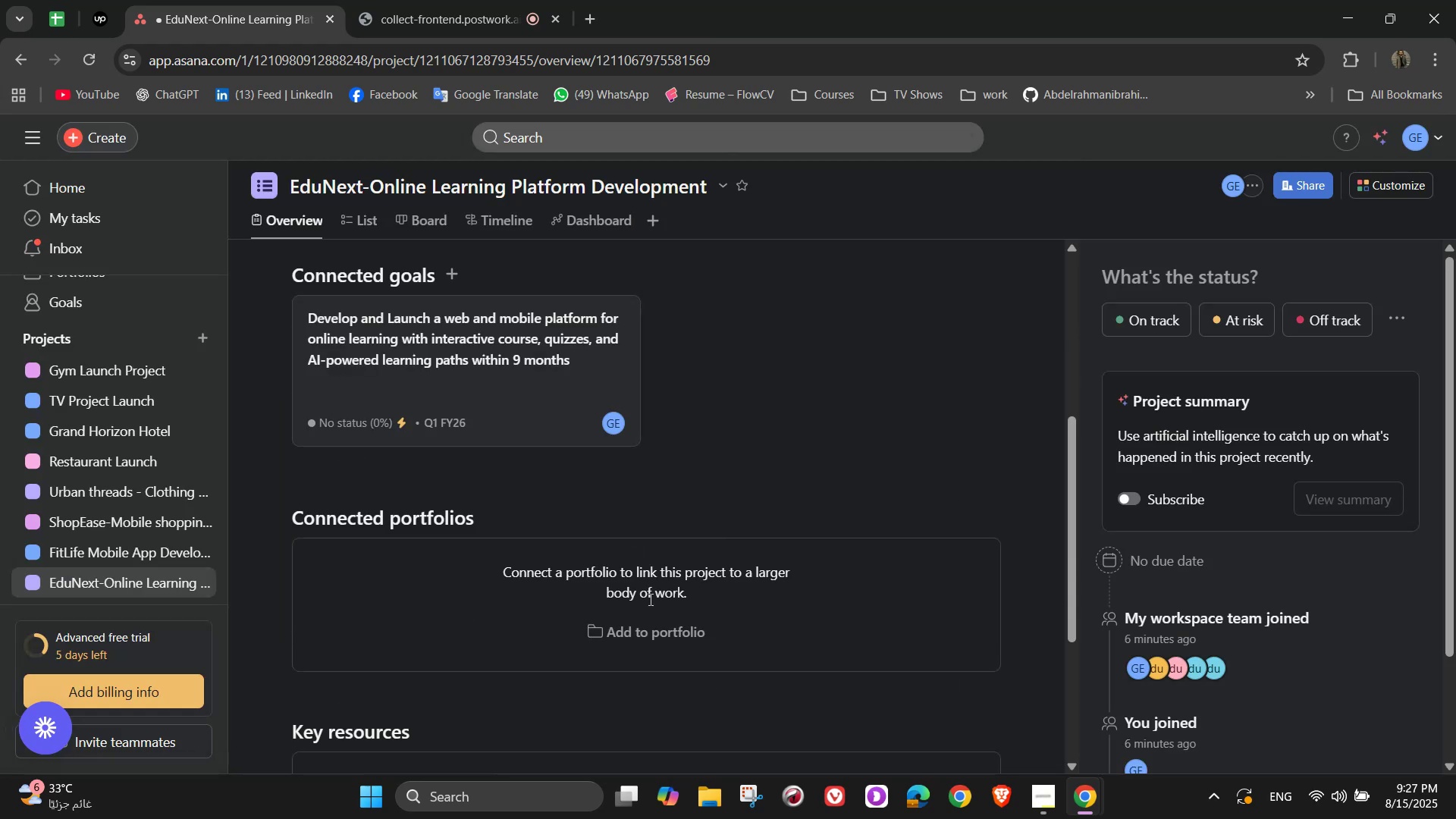 
scroll: coordinate [649, 599], scroll_direction: up, amount: 3.0
 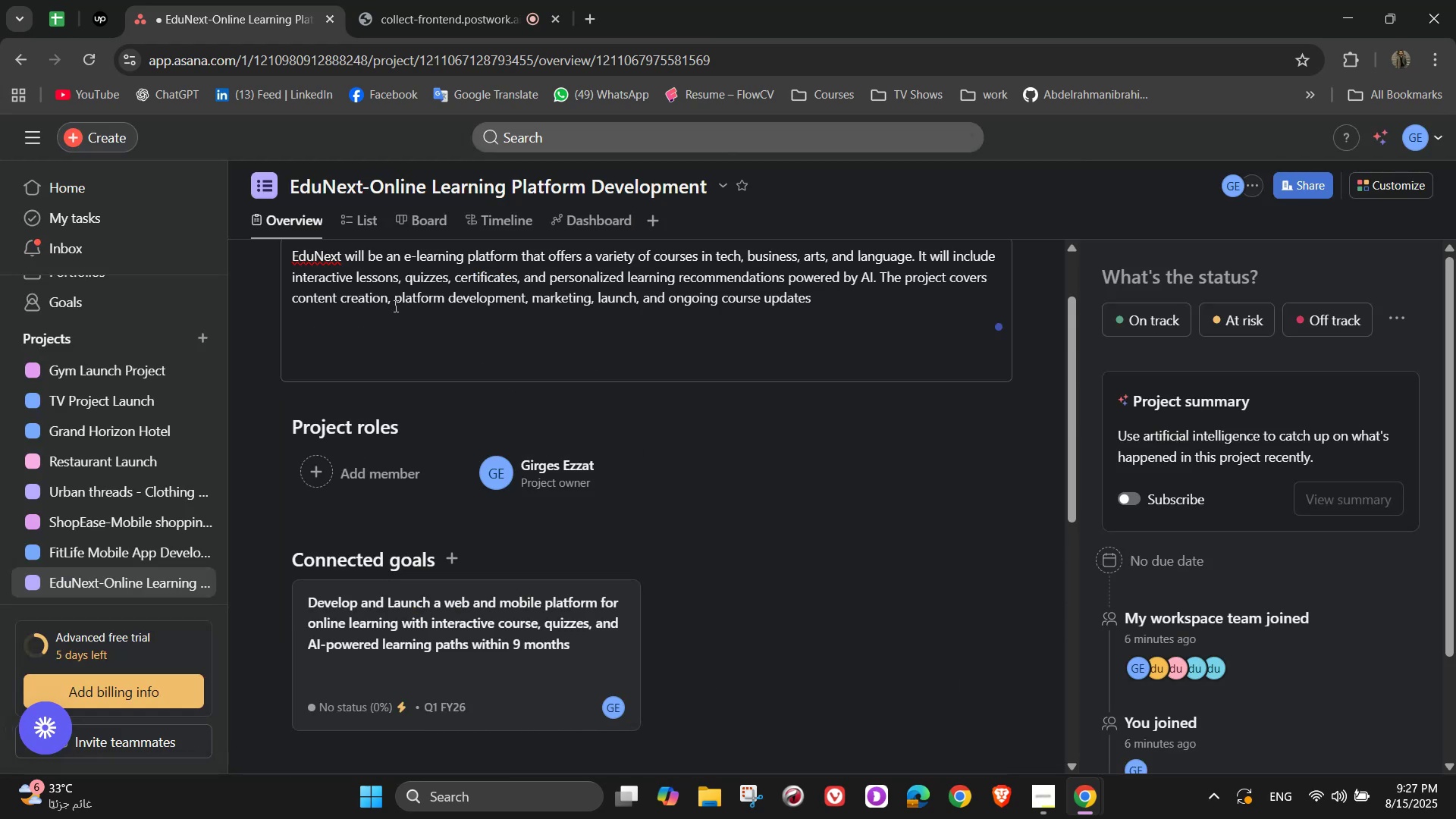 
scroll: coordinate [460, 399], scroll_direction: down, amount: 10.0
 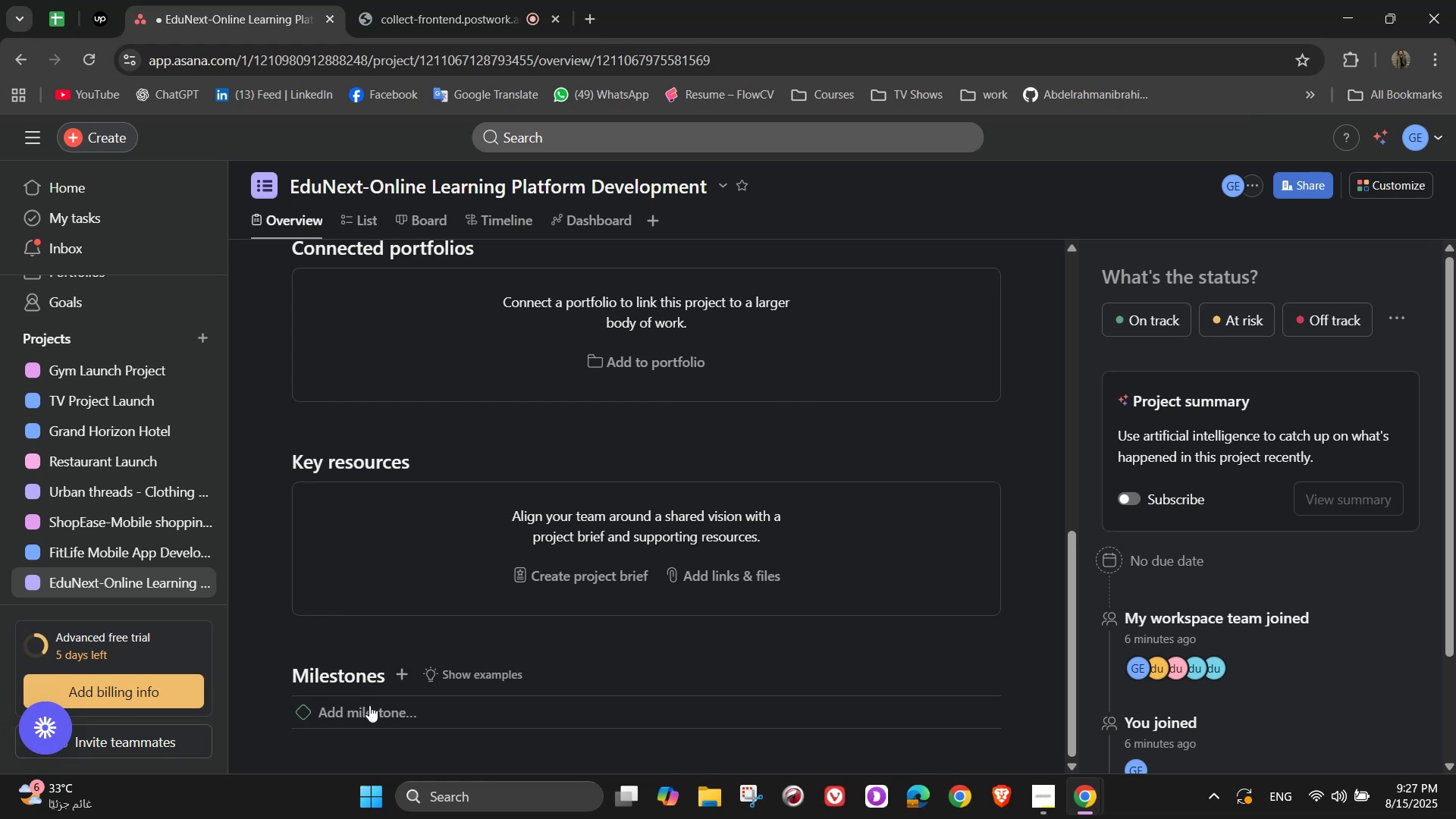 
left_click([369, 710])
 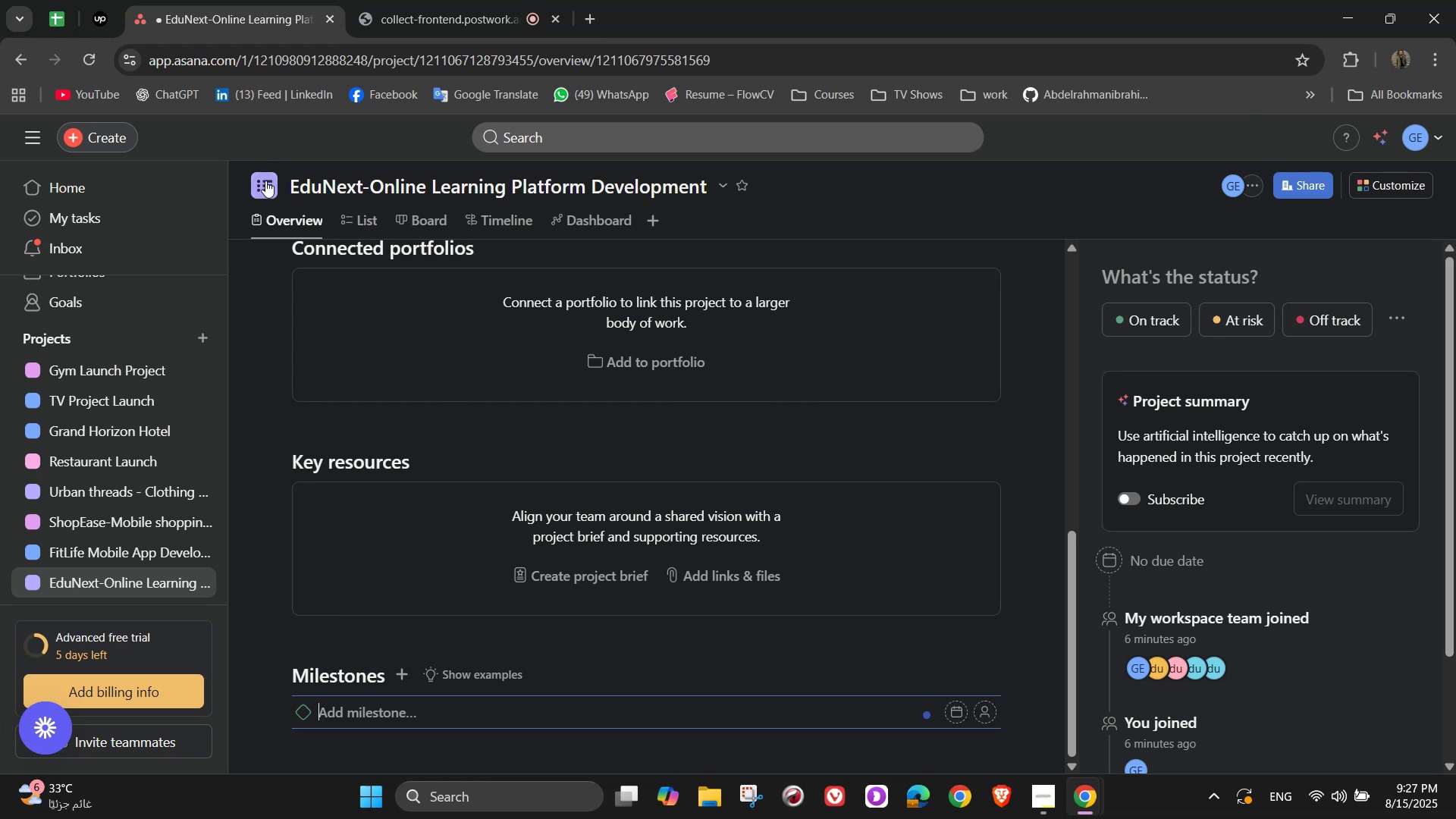 
left_click([360, 214])
 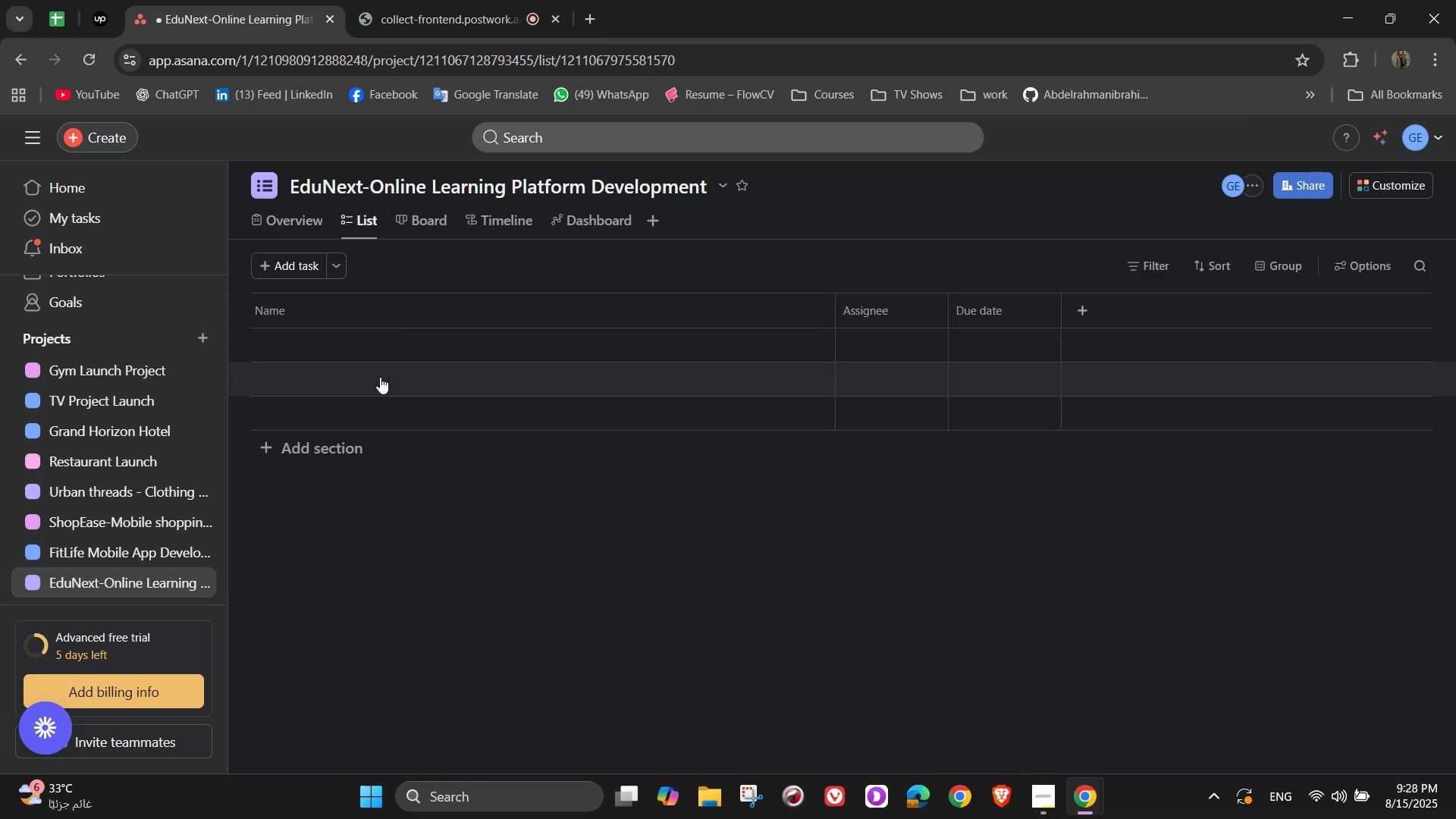 
left_click([322, 435])
 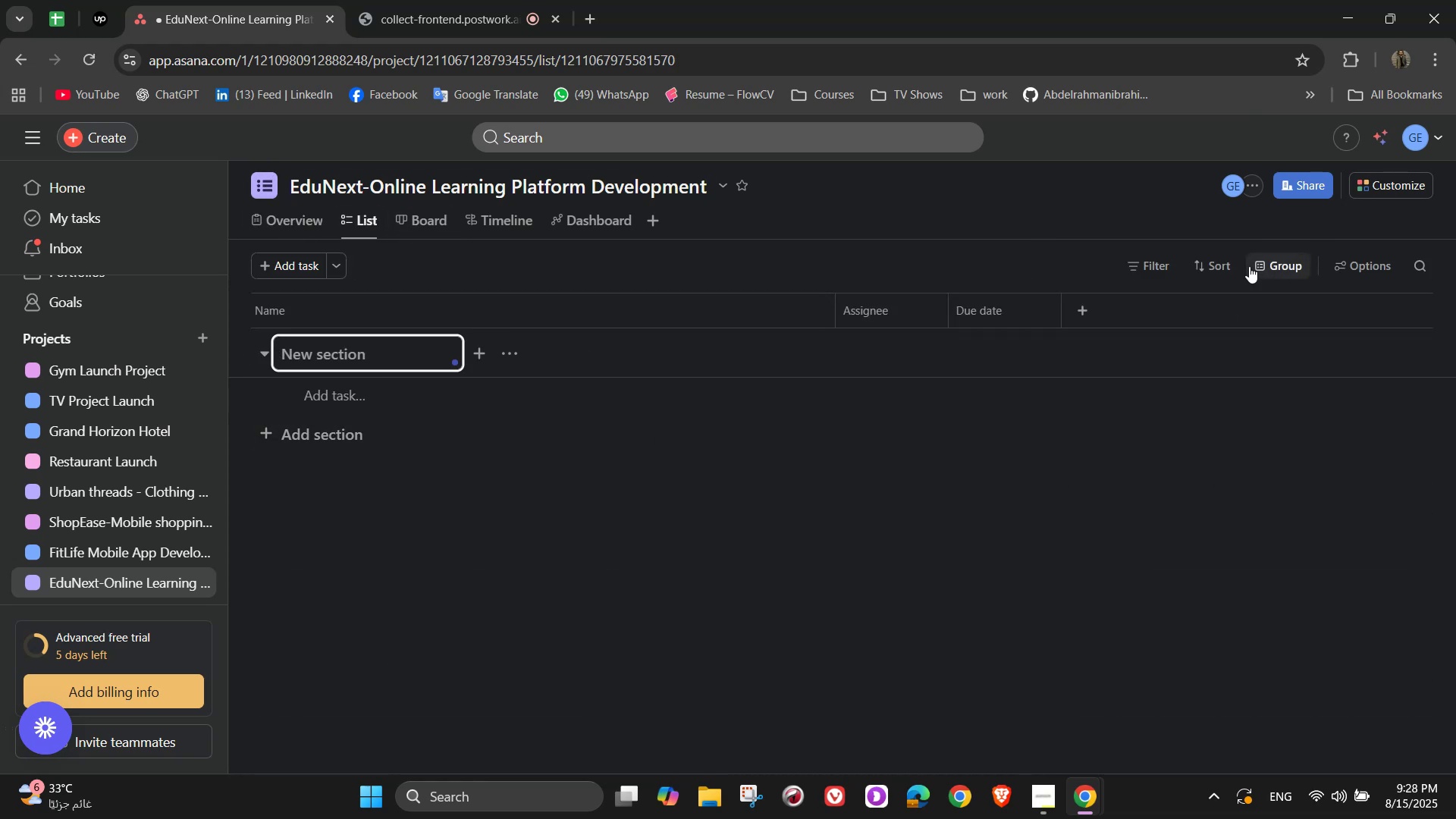 
wait(10.33)
 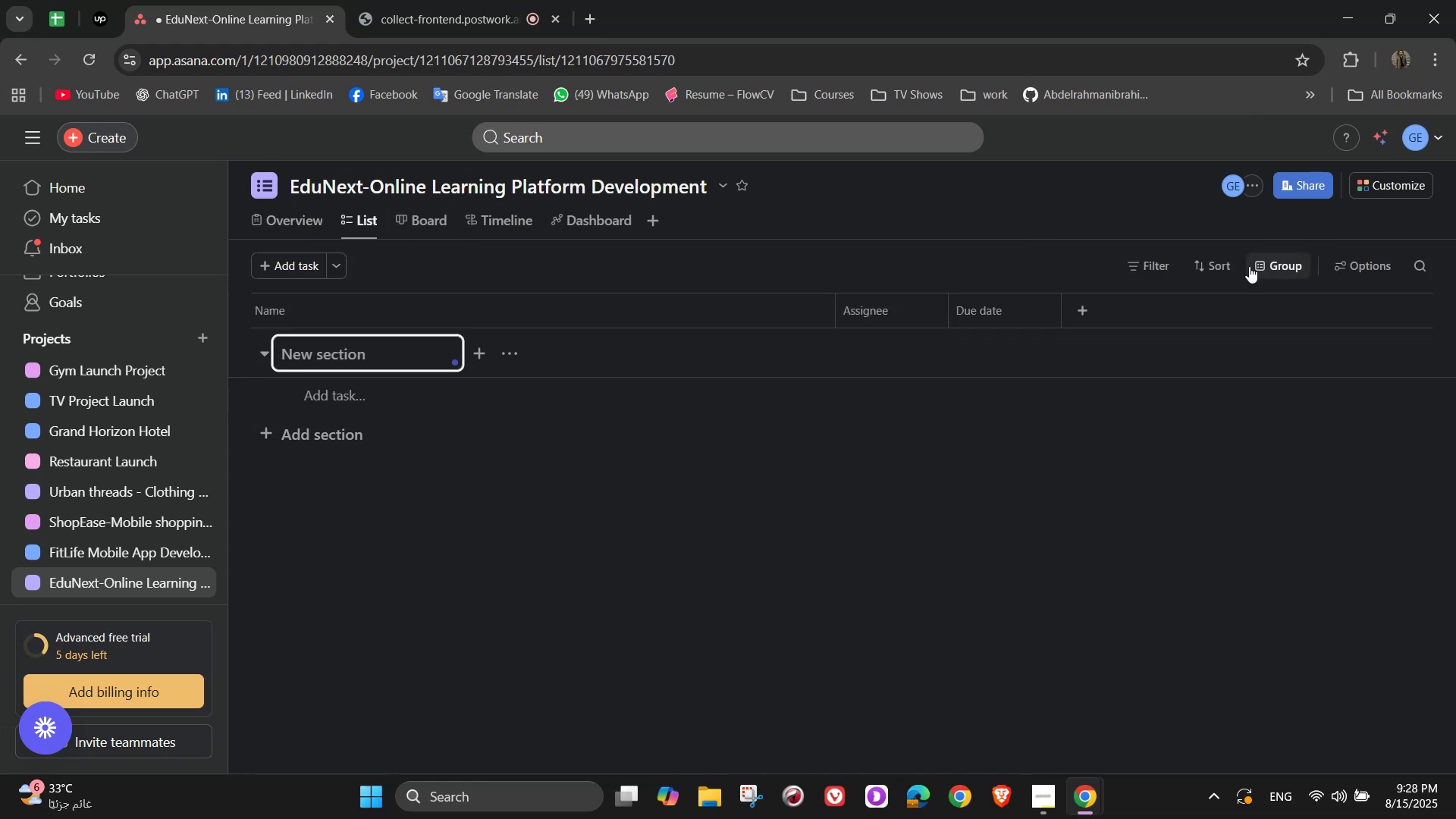 
type(Planning & Rq)
key(Backspace)
type(equiremnt )
key(Backspace)
key(Backspace)
key(Backspace)
type(ent)
key(NumpadEnter)
type(Define Platform)
 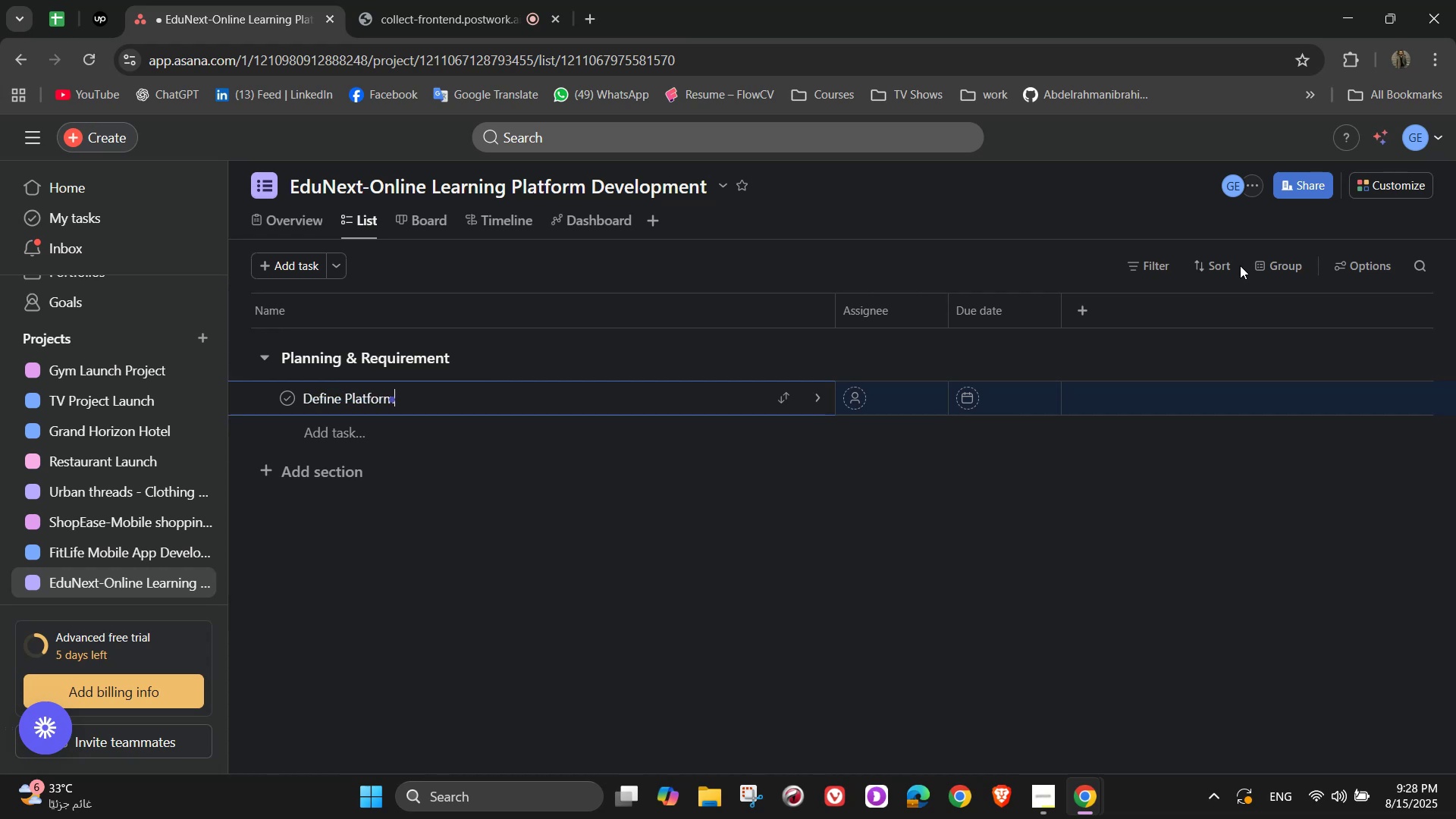 
wait(5.46)
 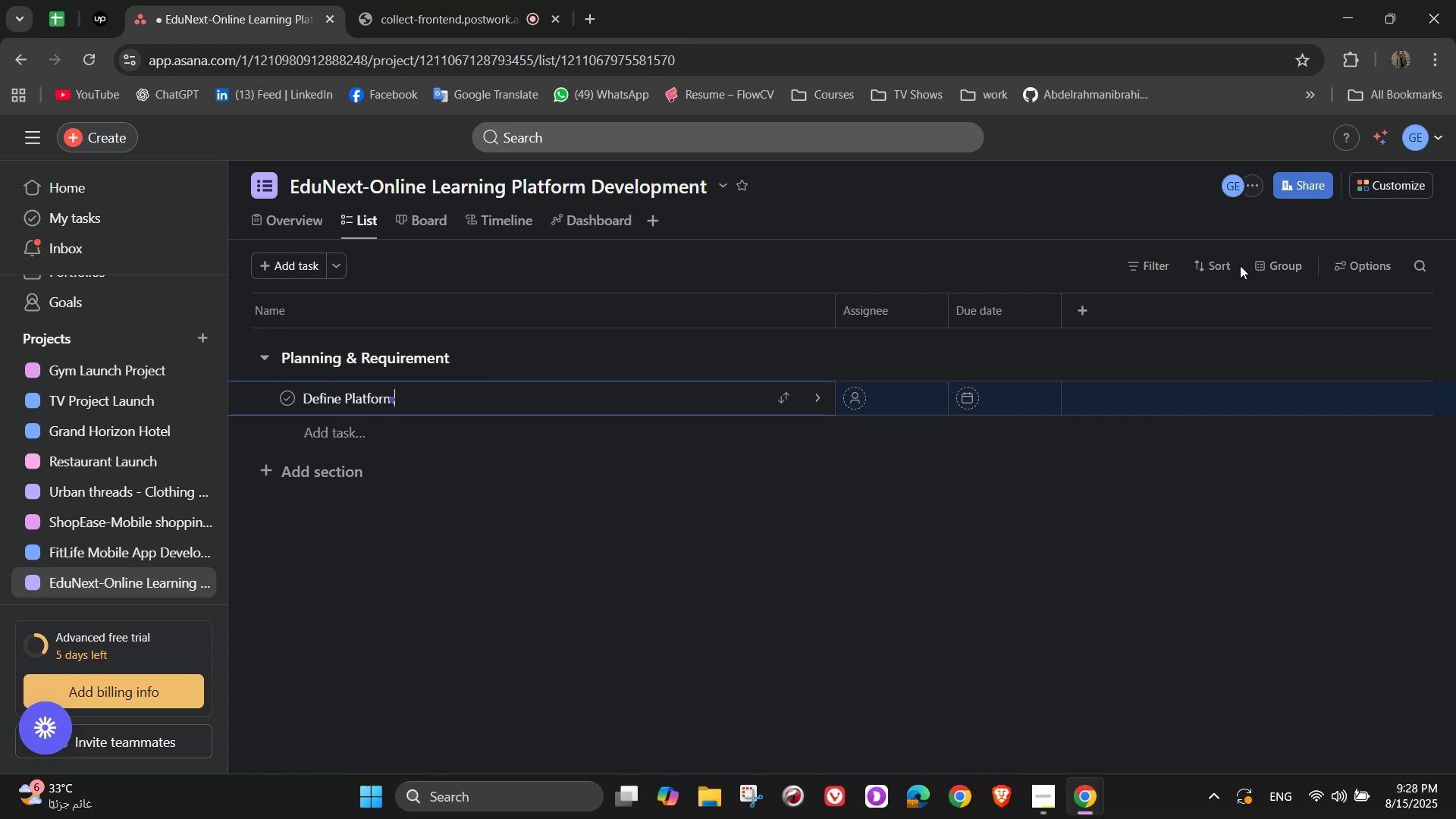 
type( Features)
 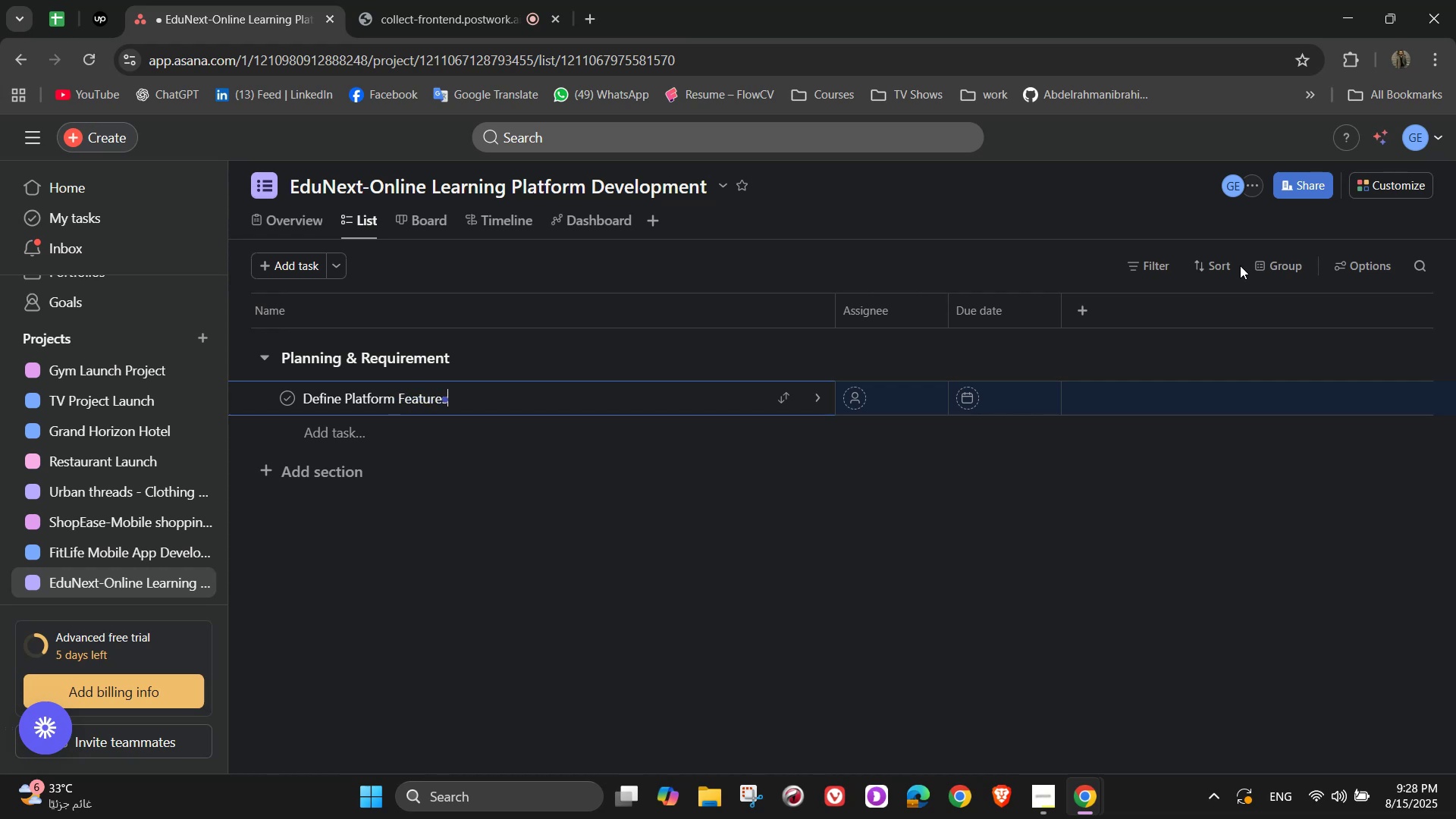 
wait(5.36)
 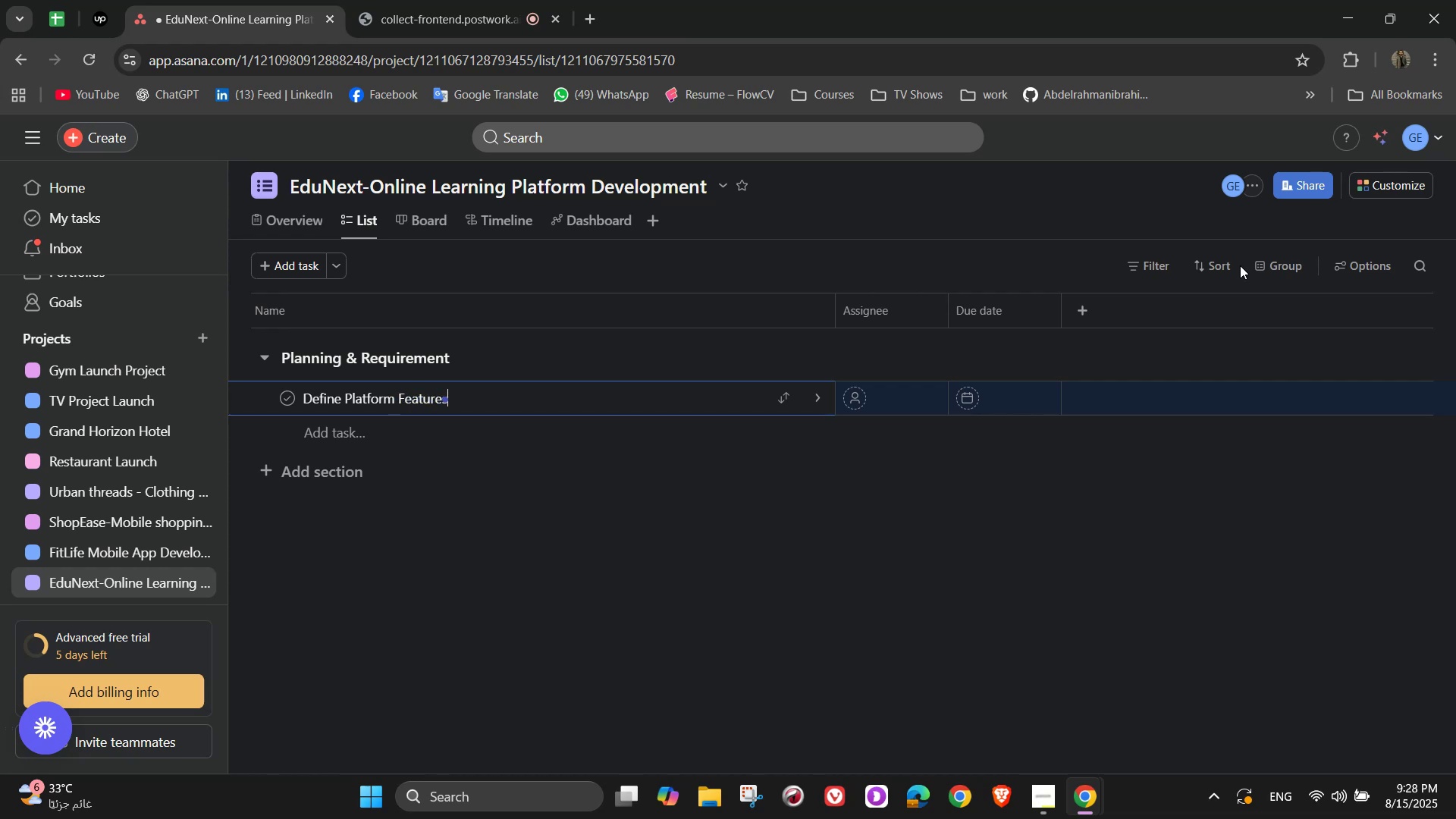 
left_click([825, 391])
 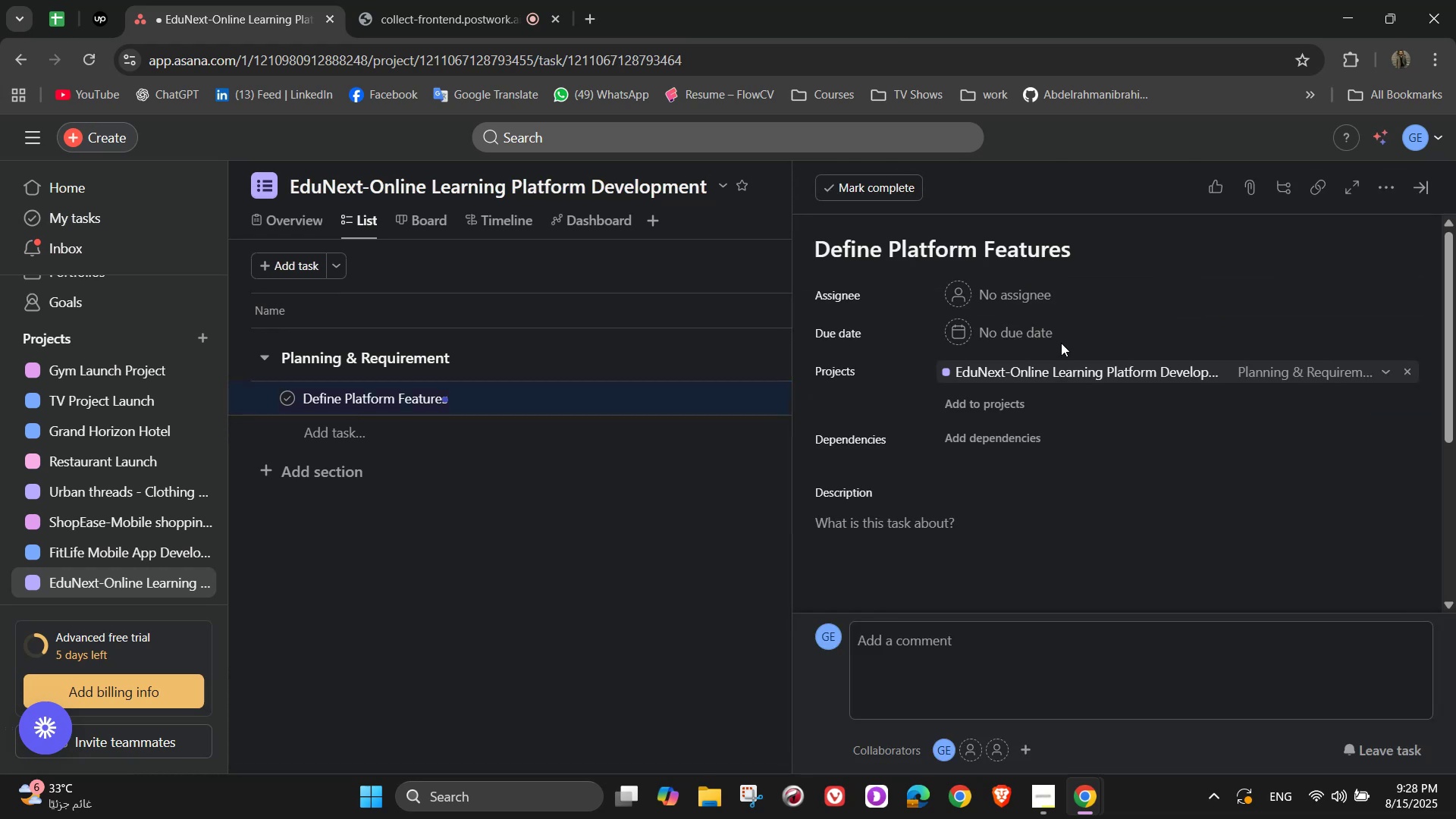 
left_click([1016, 283])
 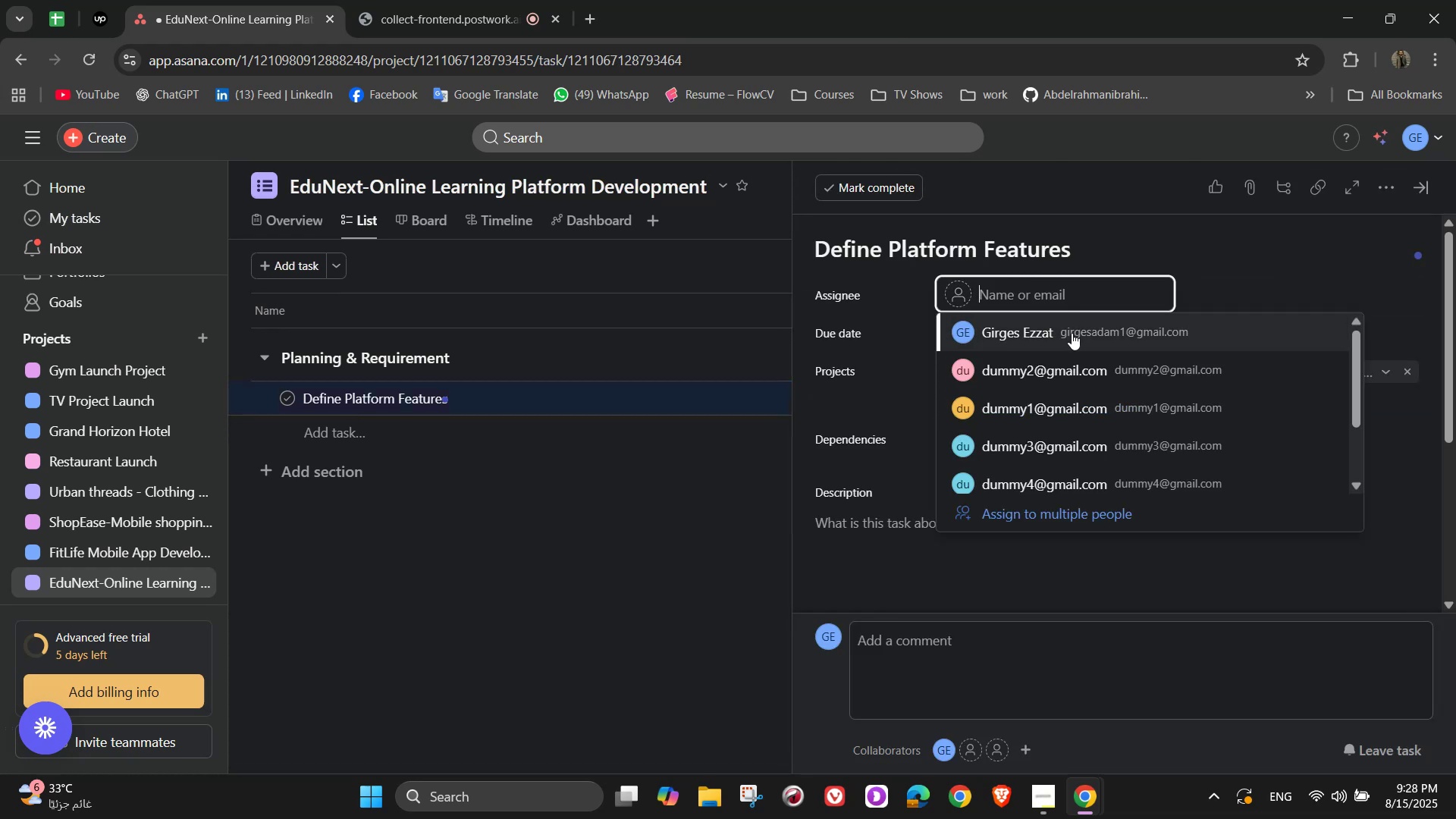 
left_click([1072, 333])
 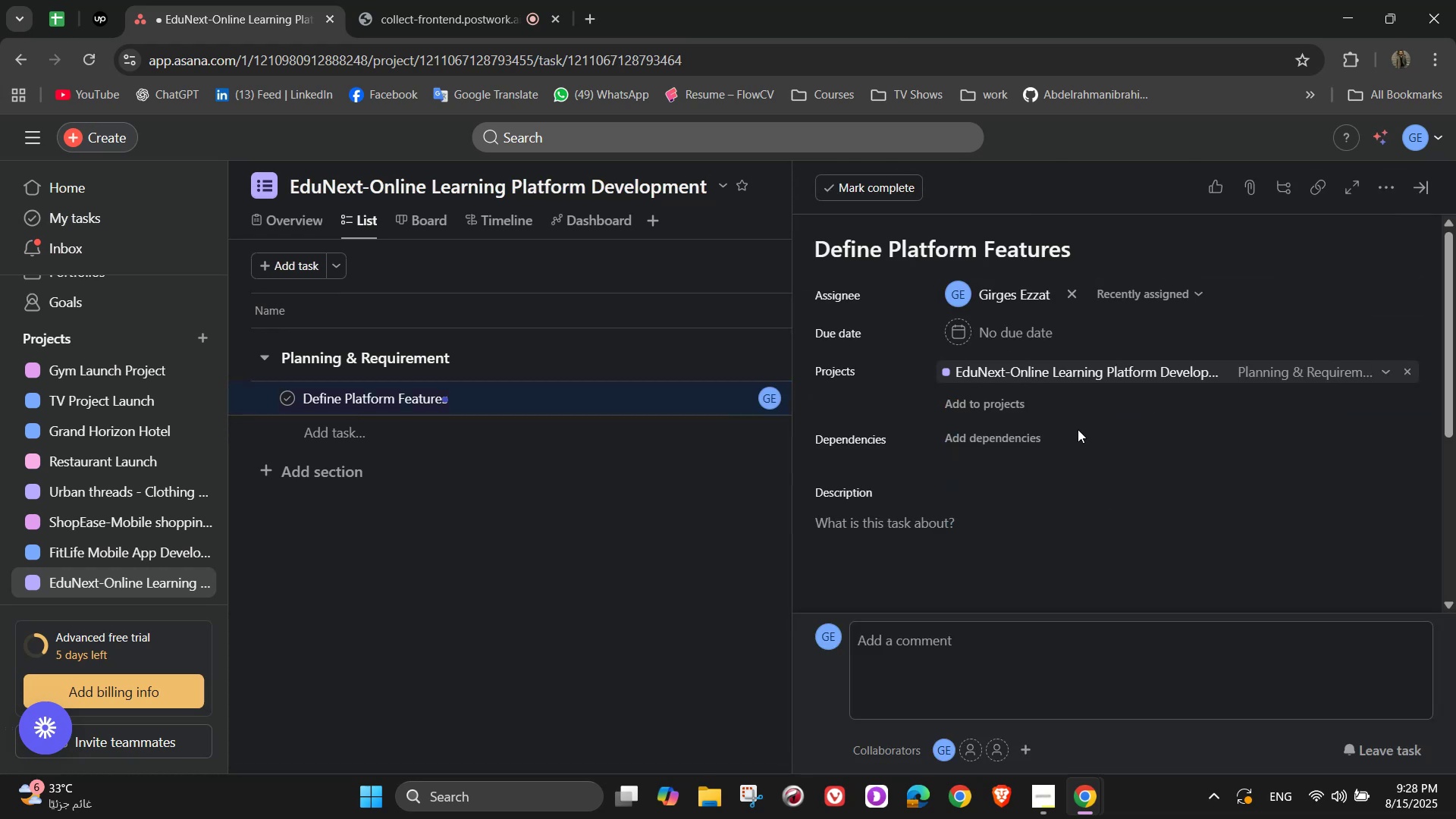 
left_click([1023, 334])
 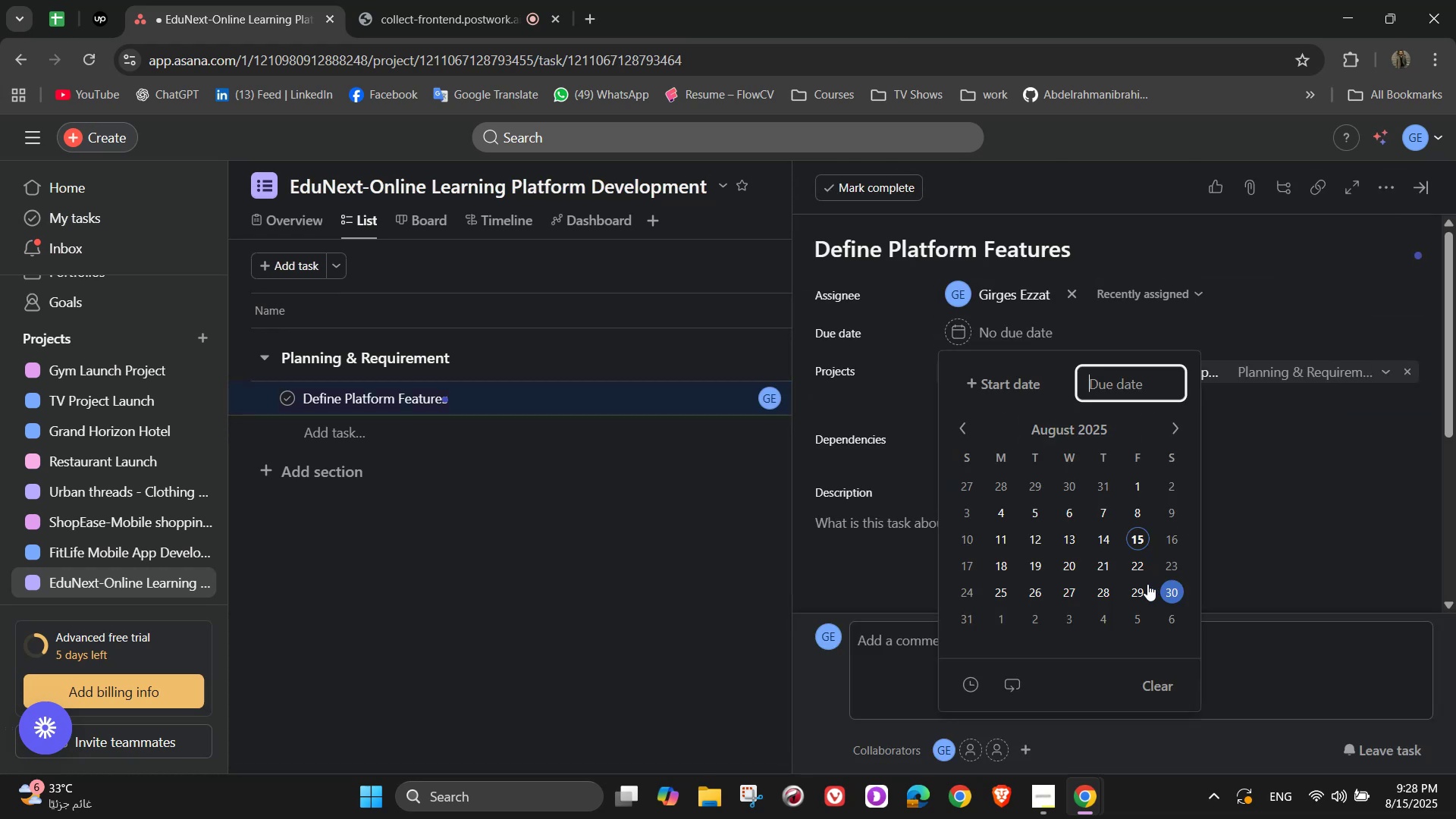 
left_click([994, 612])
 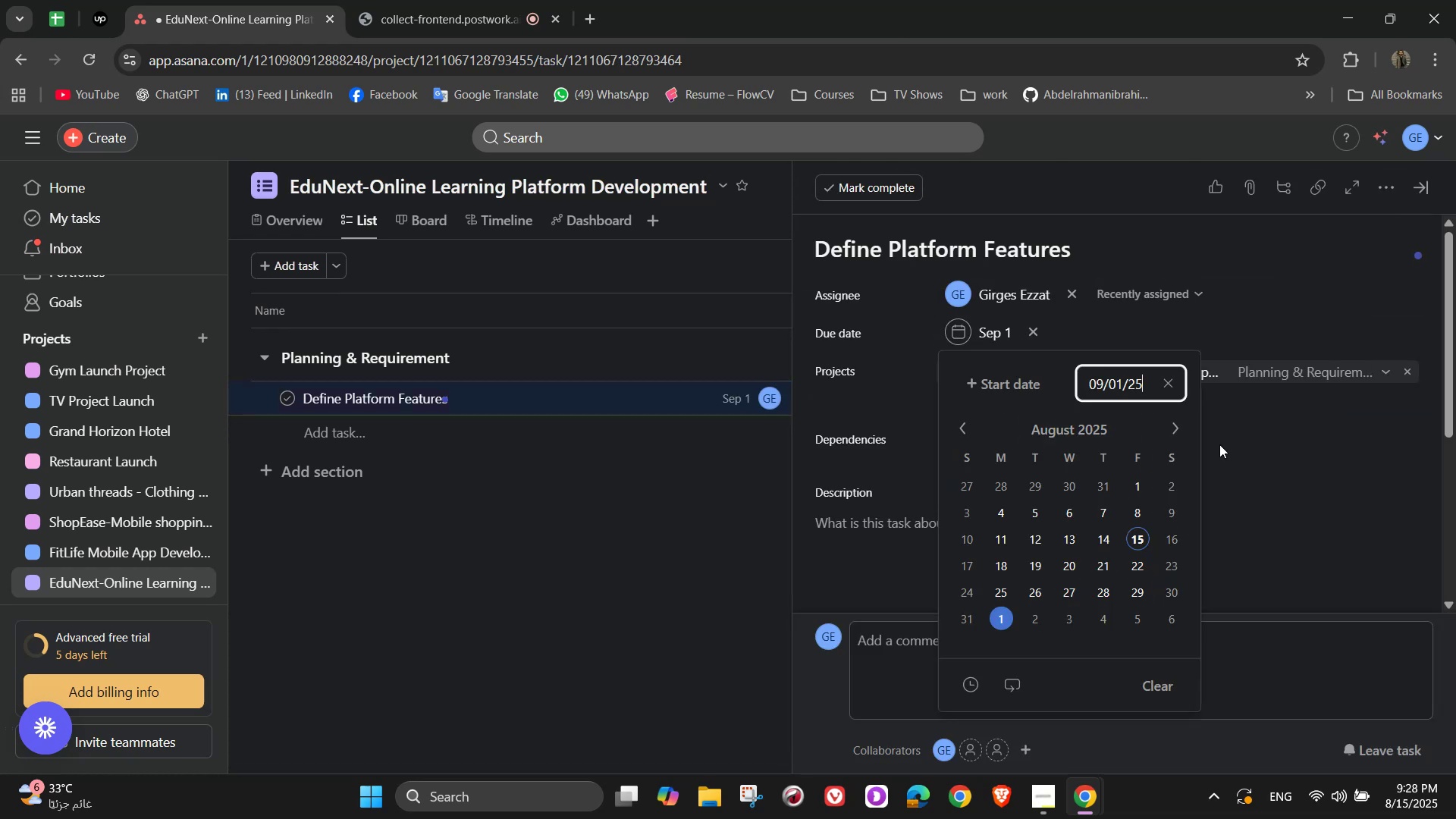 
left_click([1248, 444])
 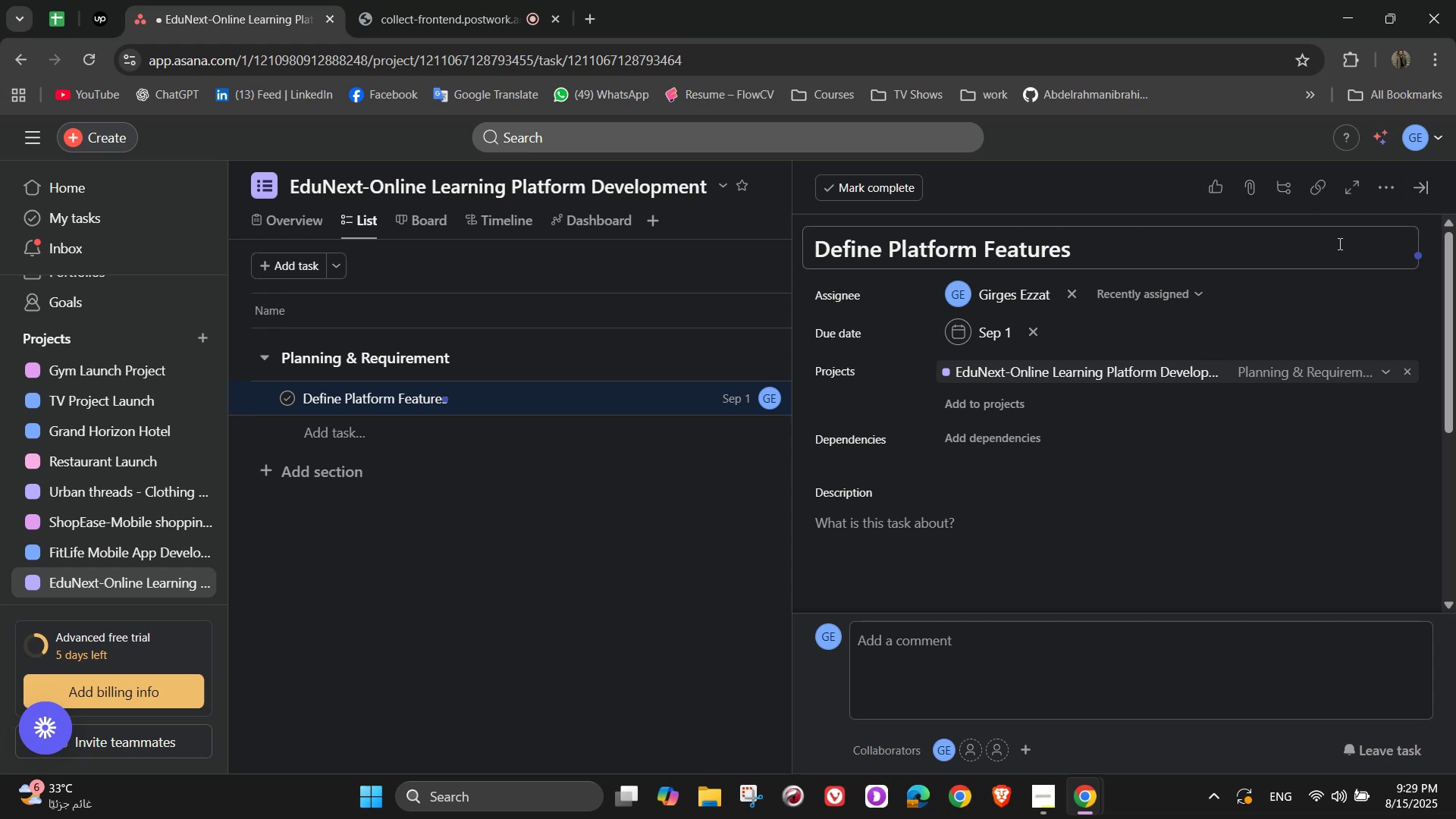 
wait(13.48)
 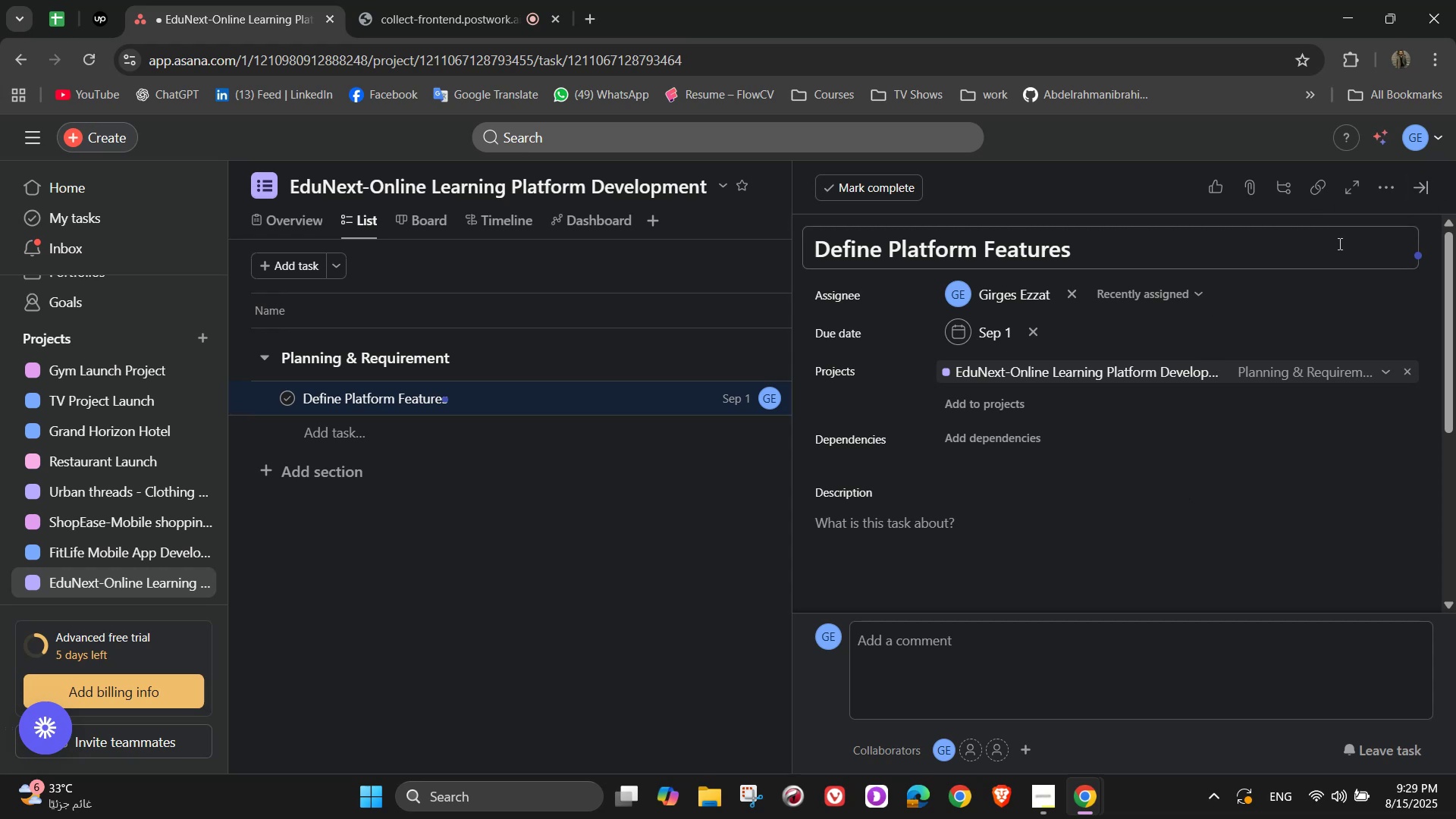 
left_click([1014, 541])
 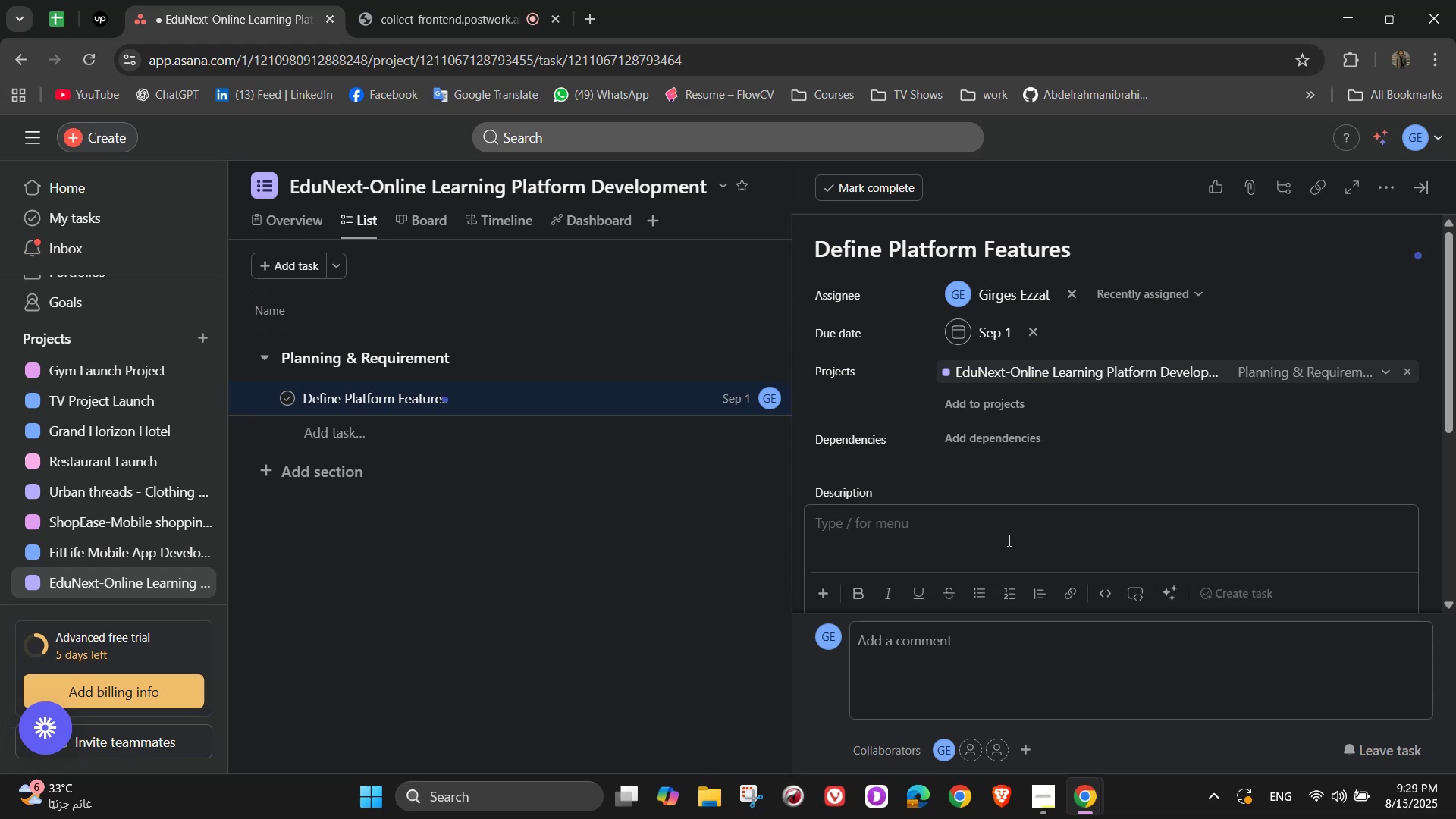 
wait(8.14)
 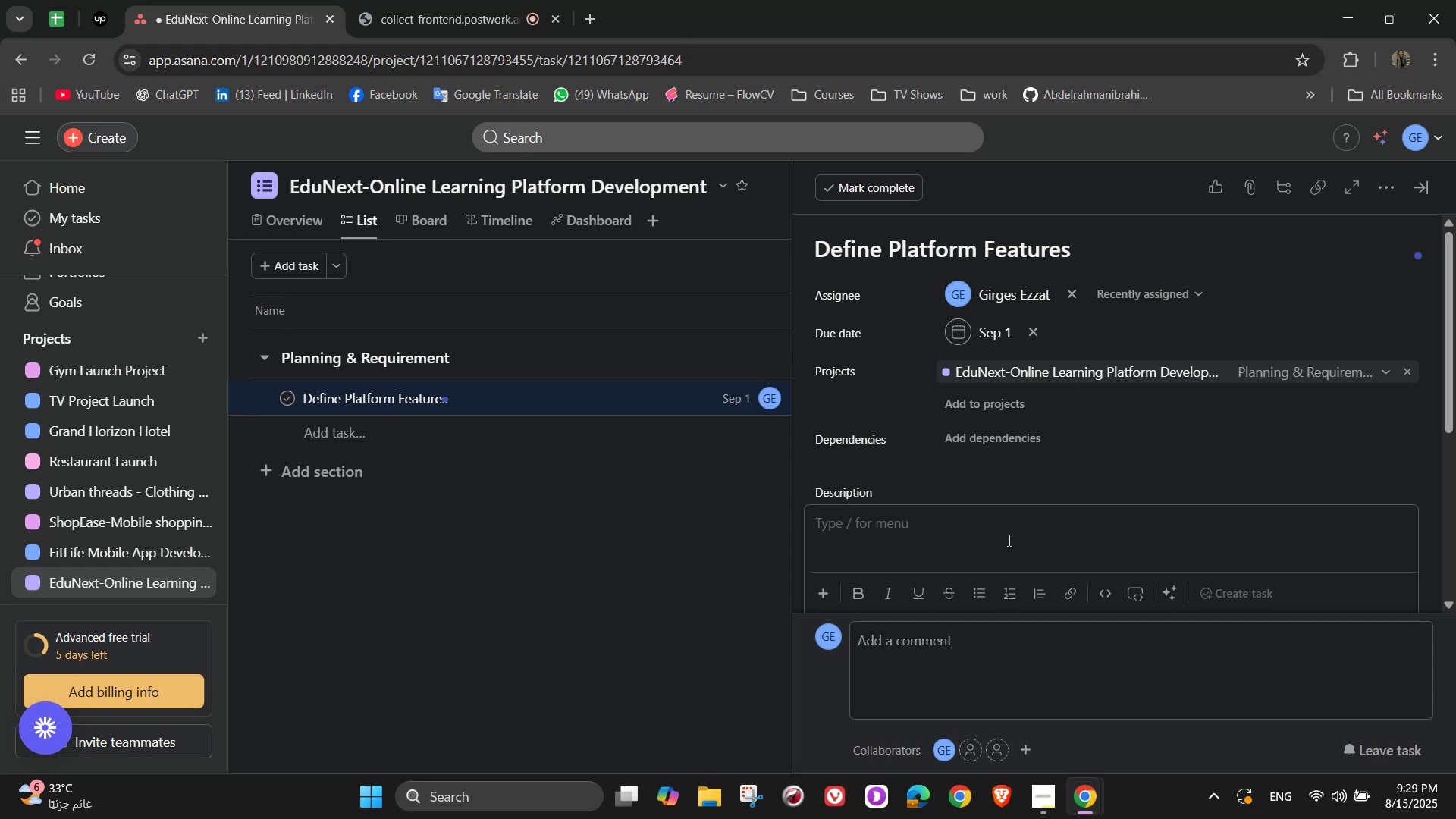 
hold_key(key=CapsLock, duration=0.35)
 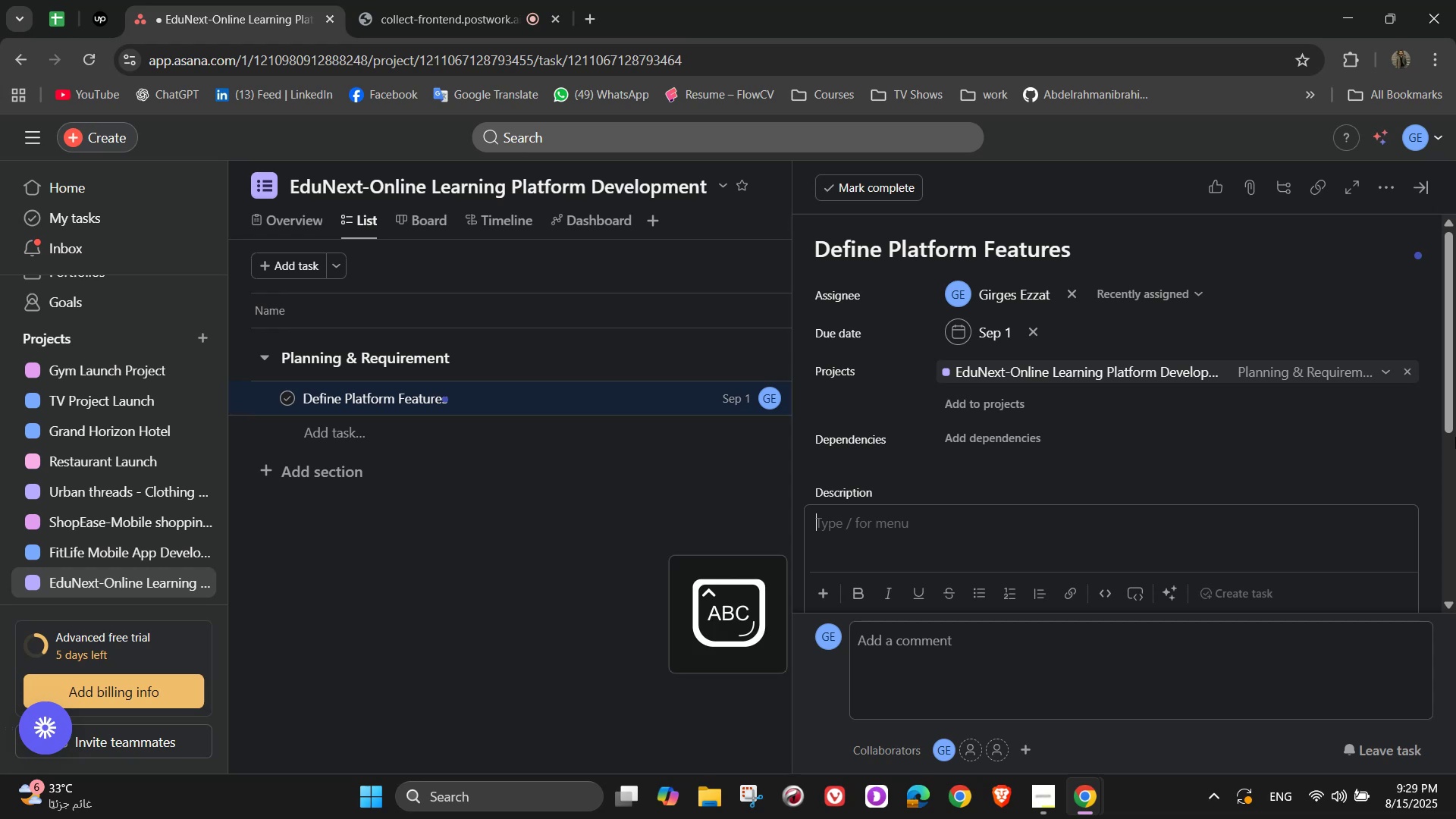 
type(List all key functions for launch version)
 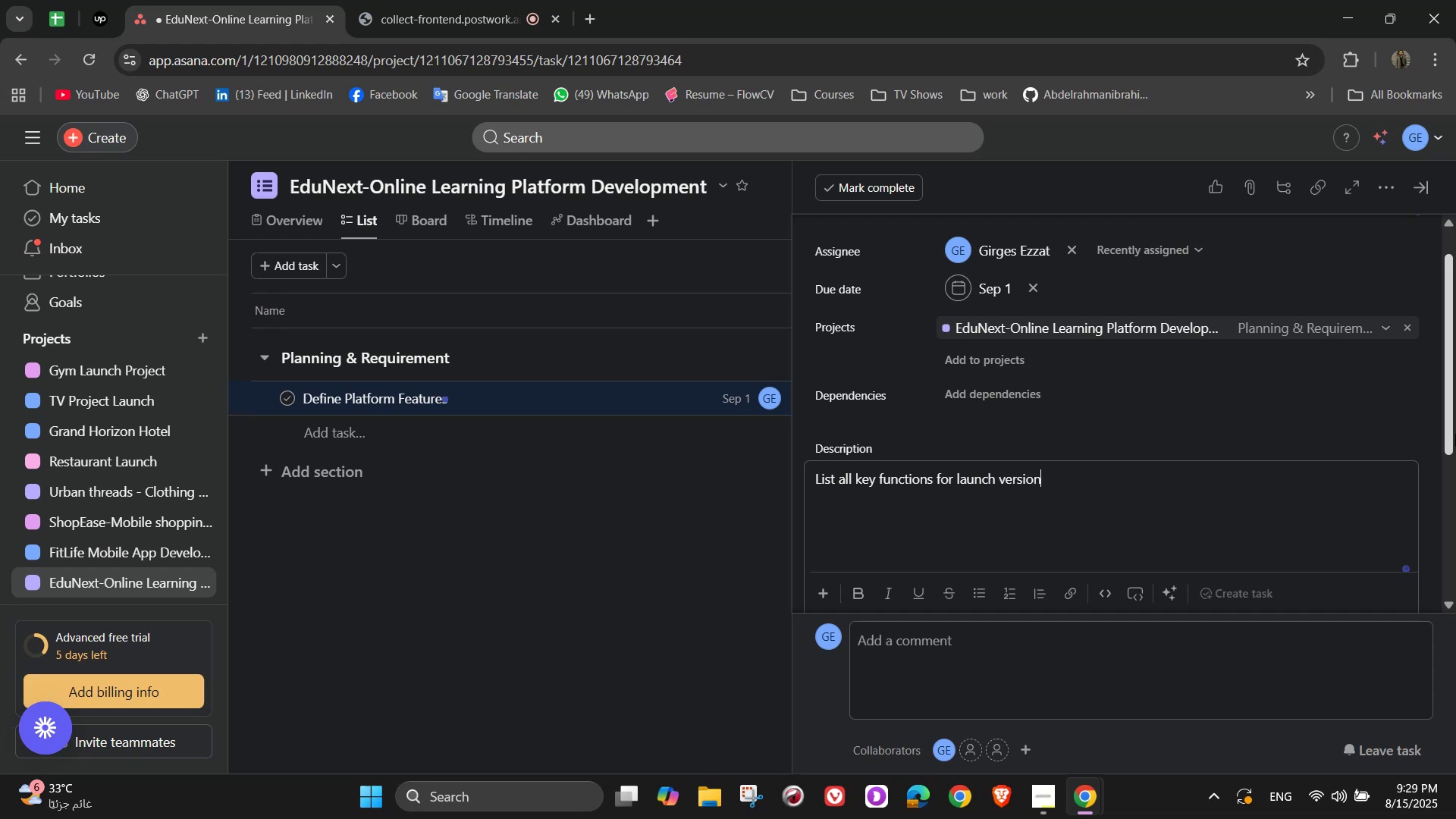 
wait(14.44)
 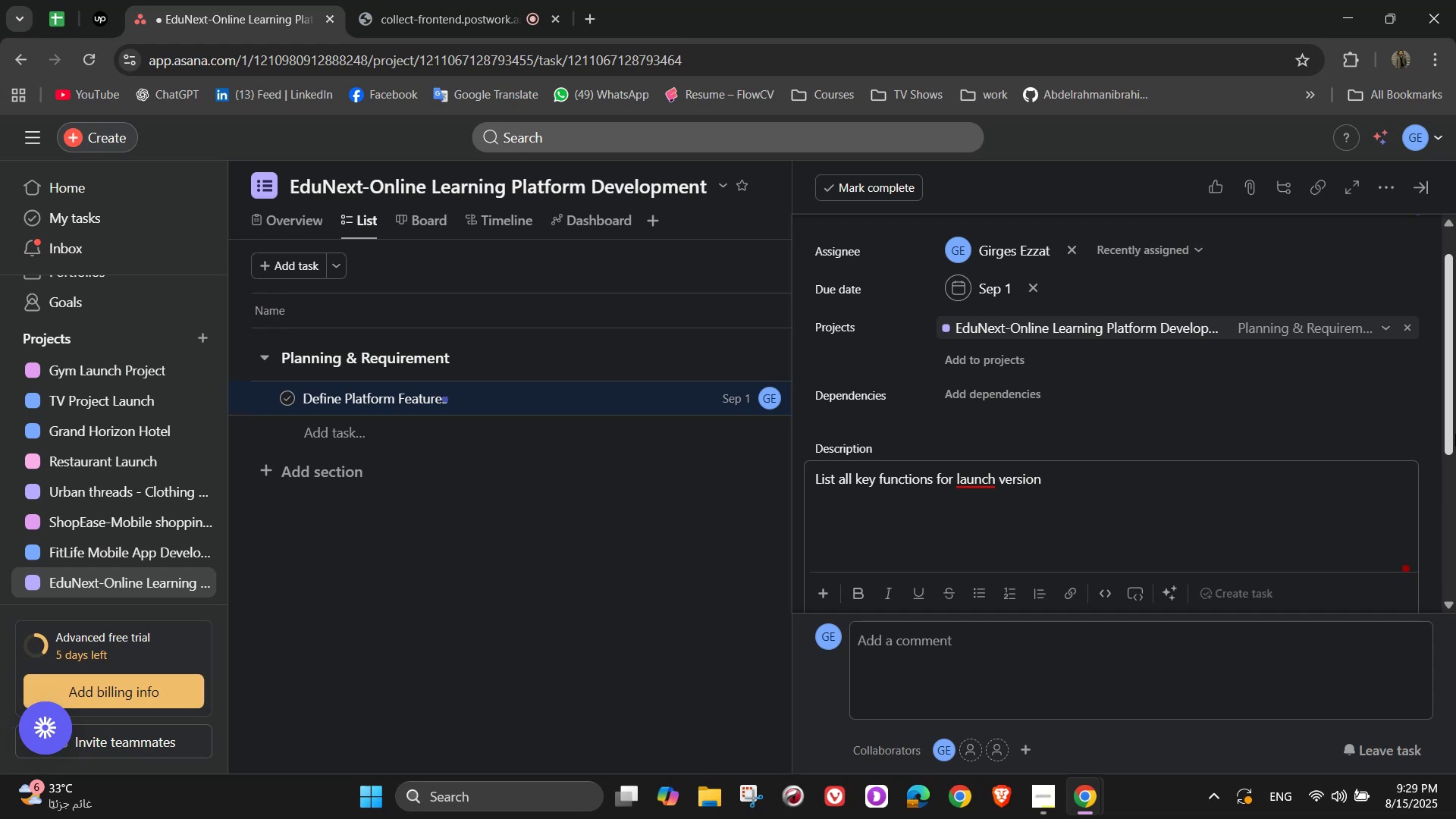 
left_click([971, 482])
 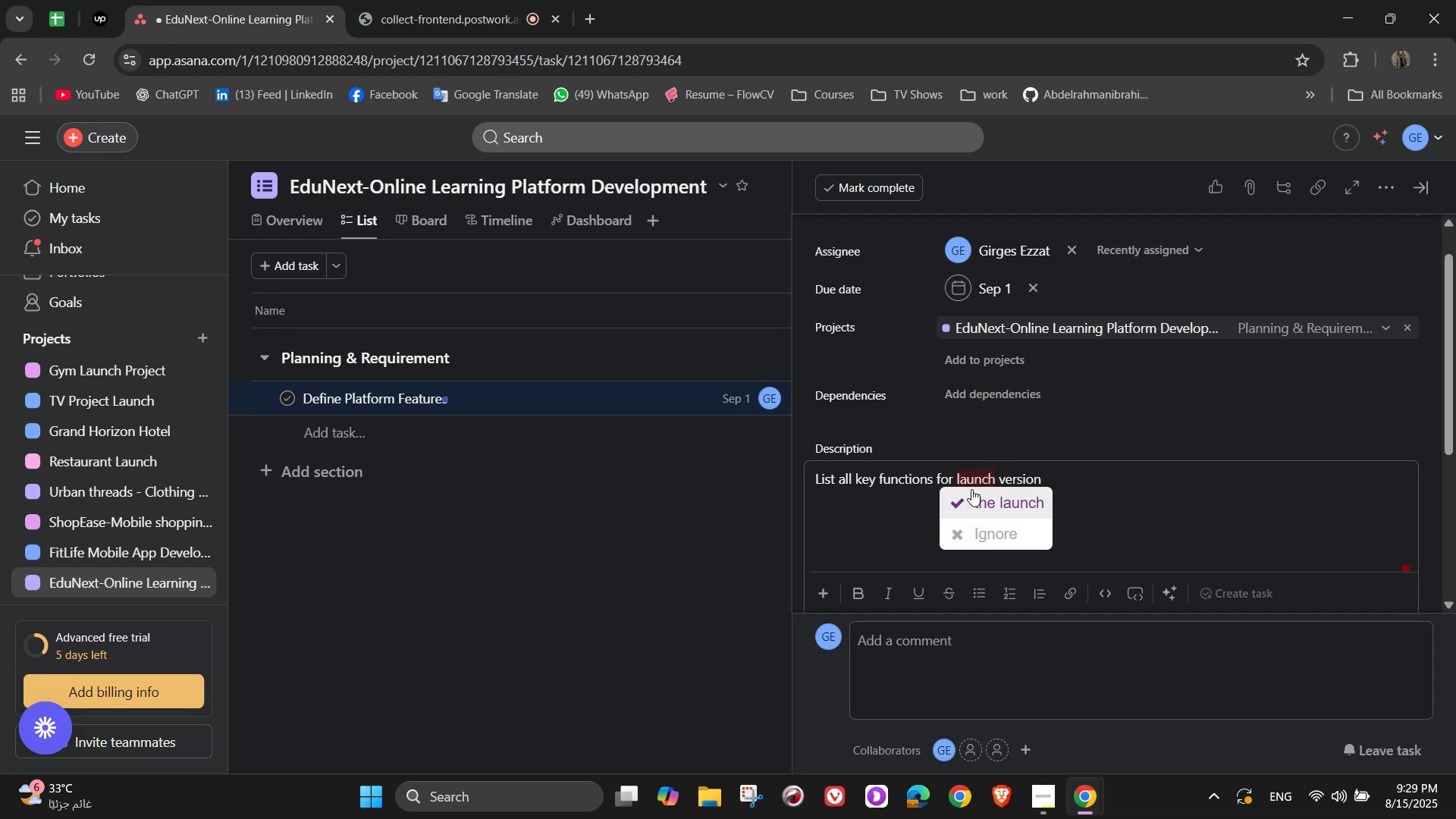 
left_click([971, 491])
 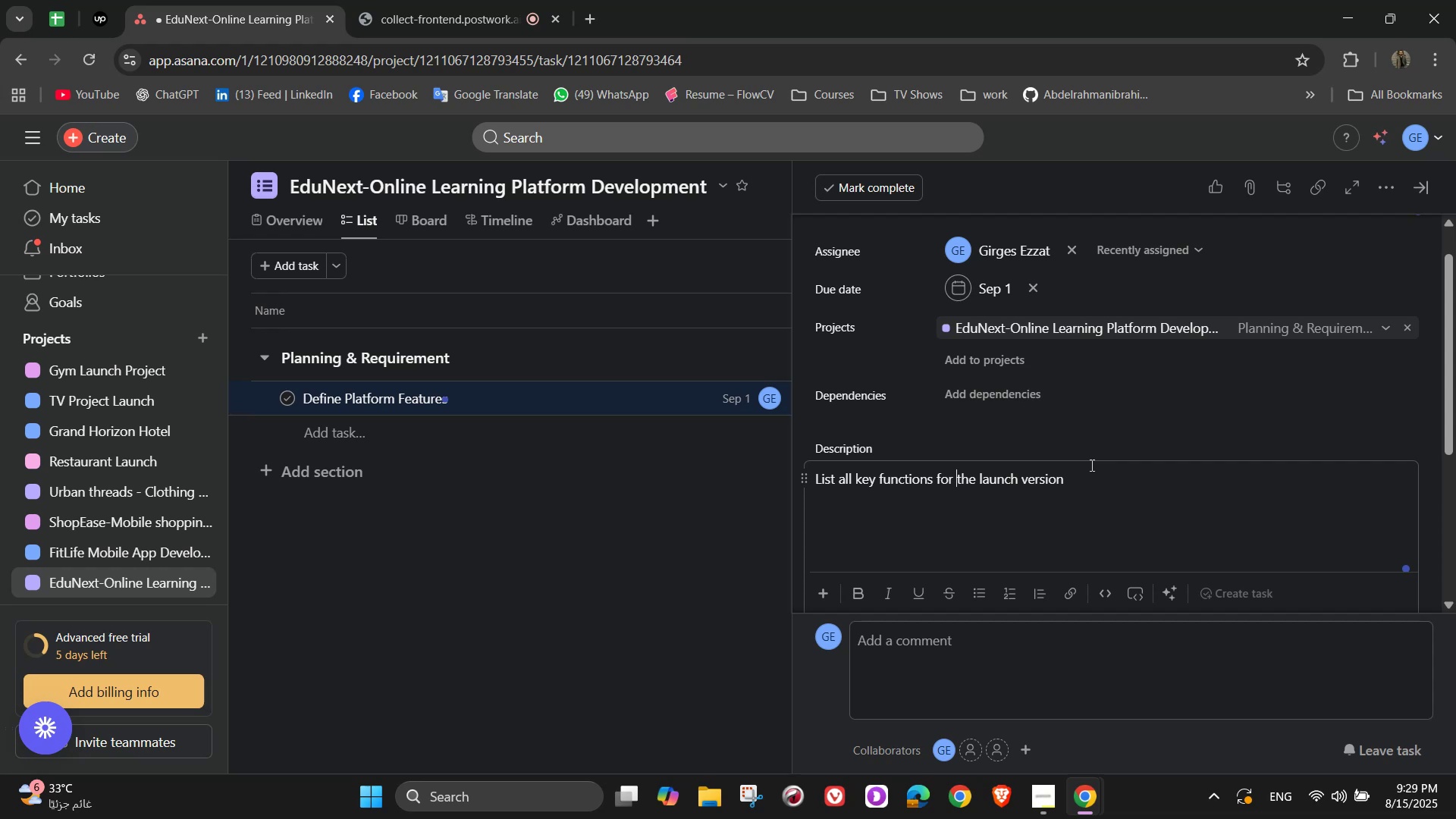 
scroll: coordinate [1235, 431], scroll_direction: down, amount: 4.0
 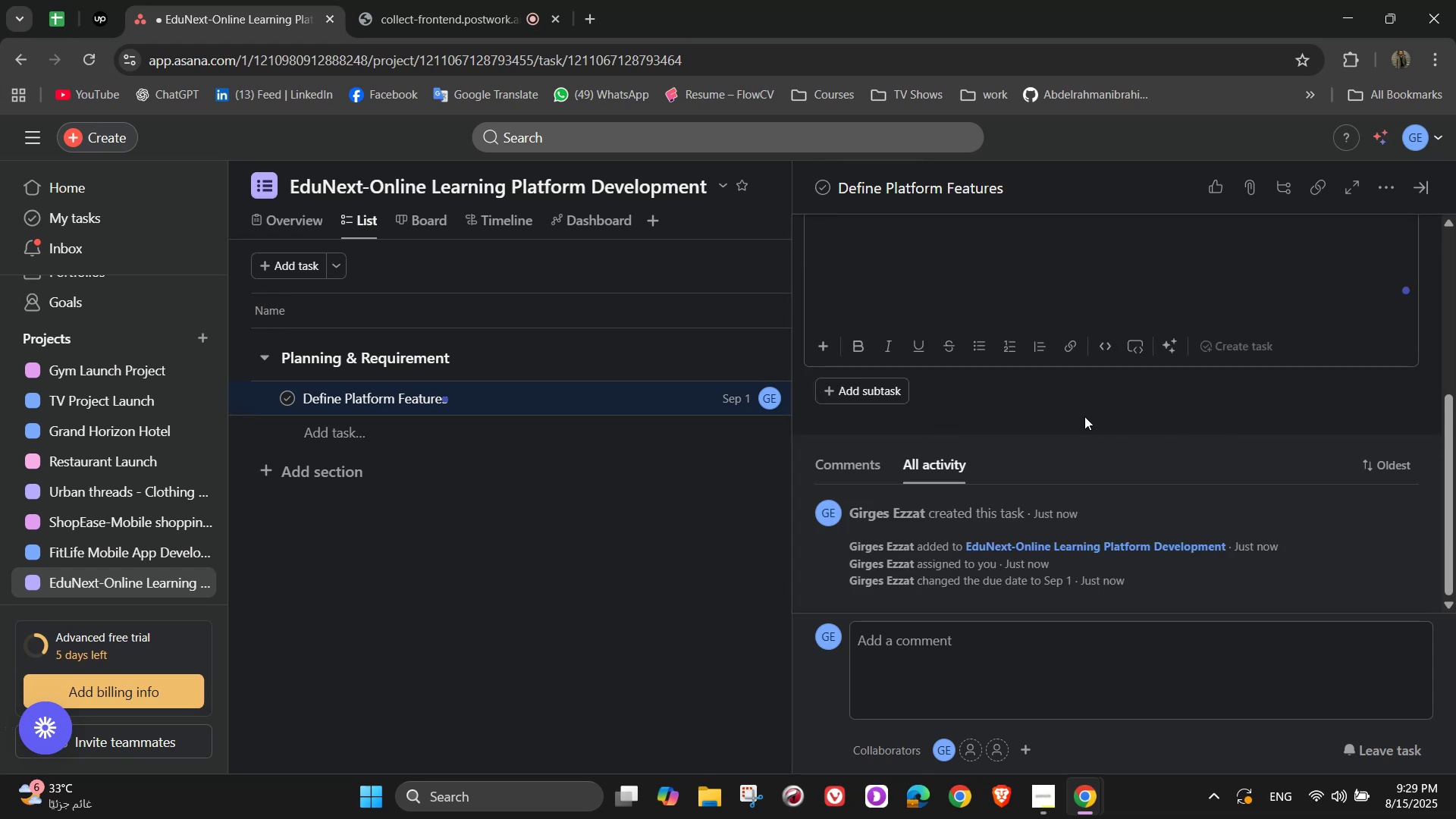 
left_click([1084, 416])
 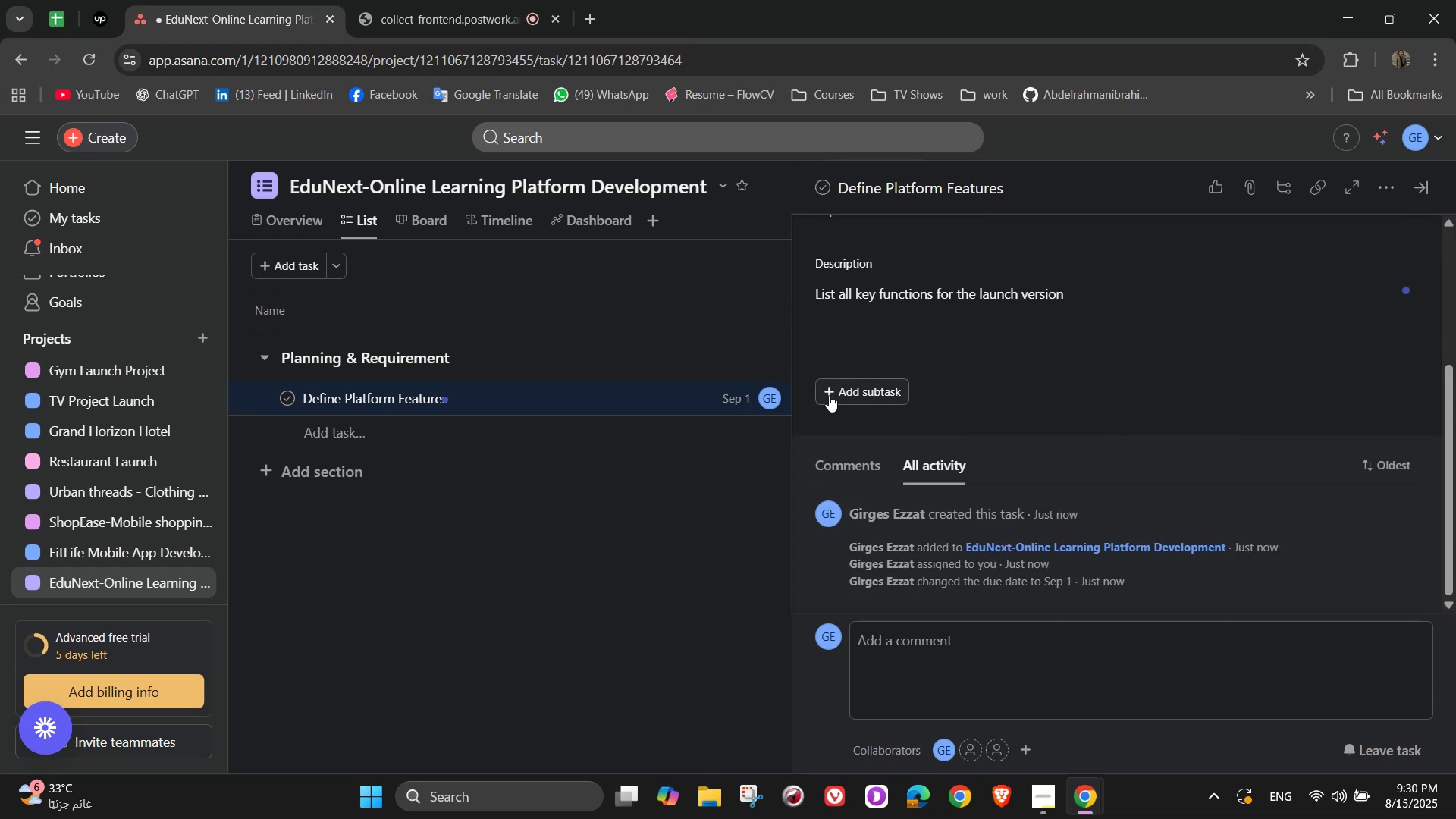 
left_click([835, 388])
 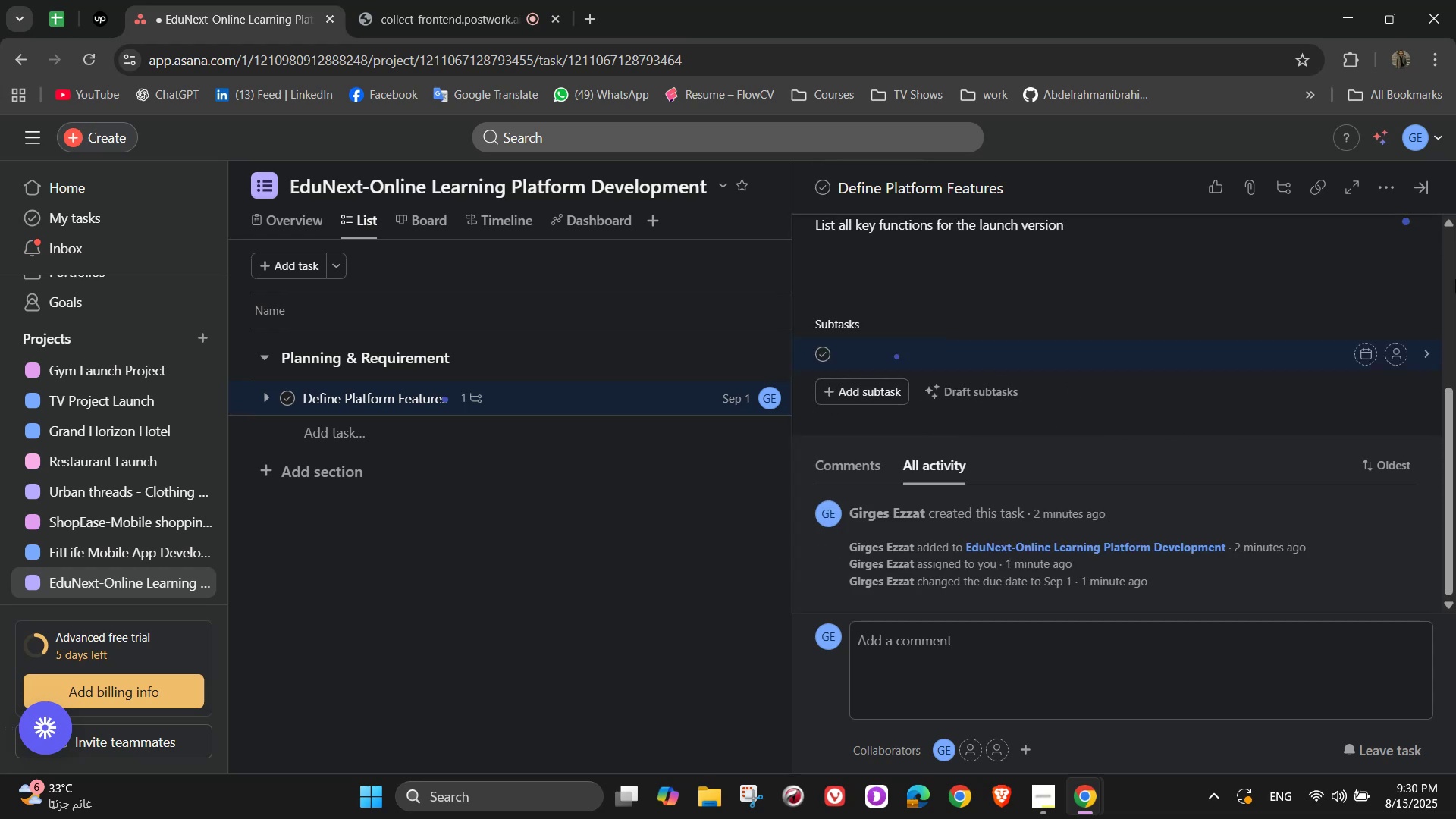 
wait(10.48)
 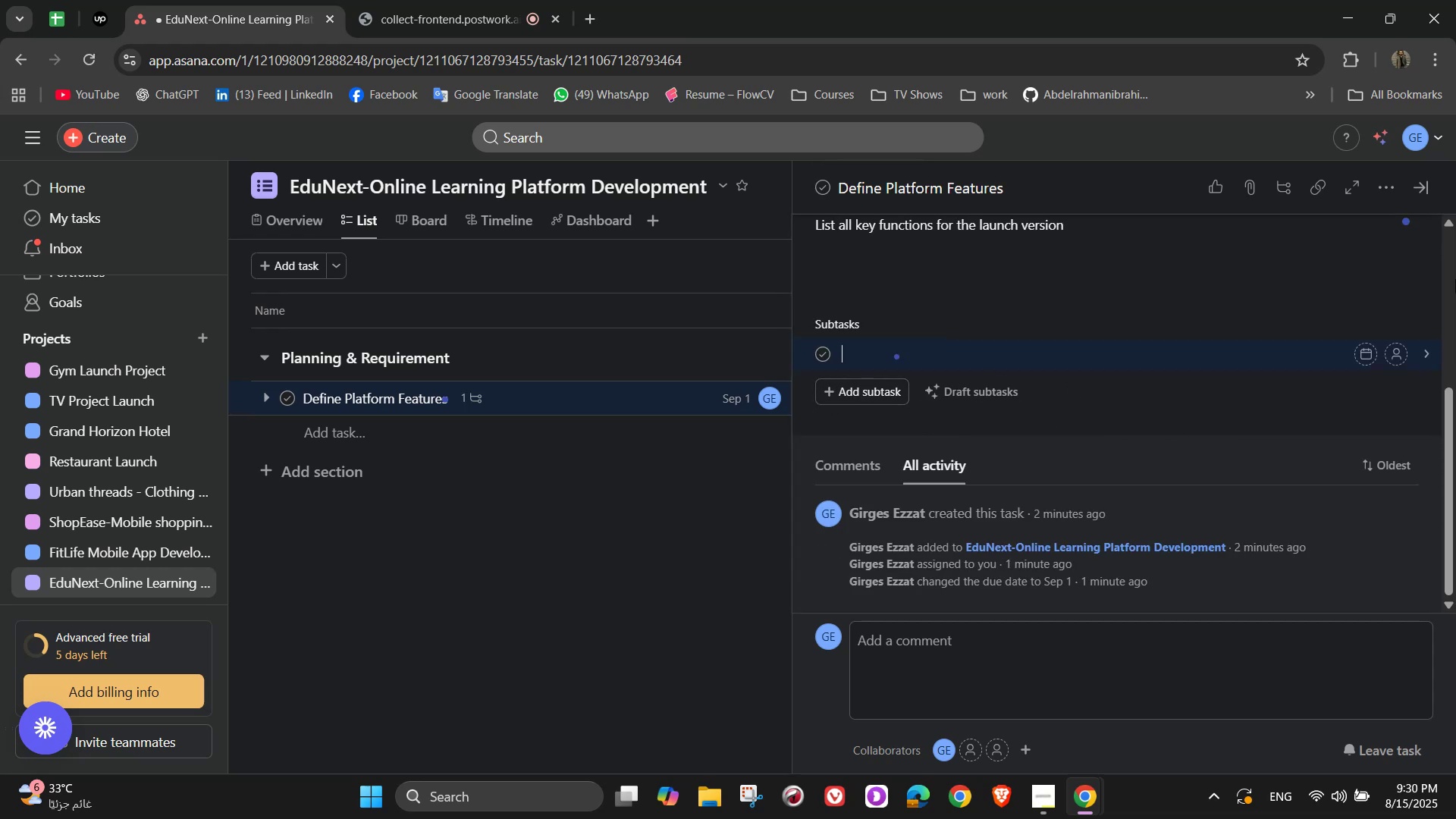 
type(Course browsing & search)
 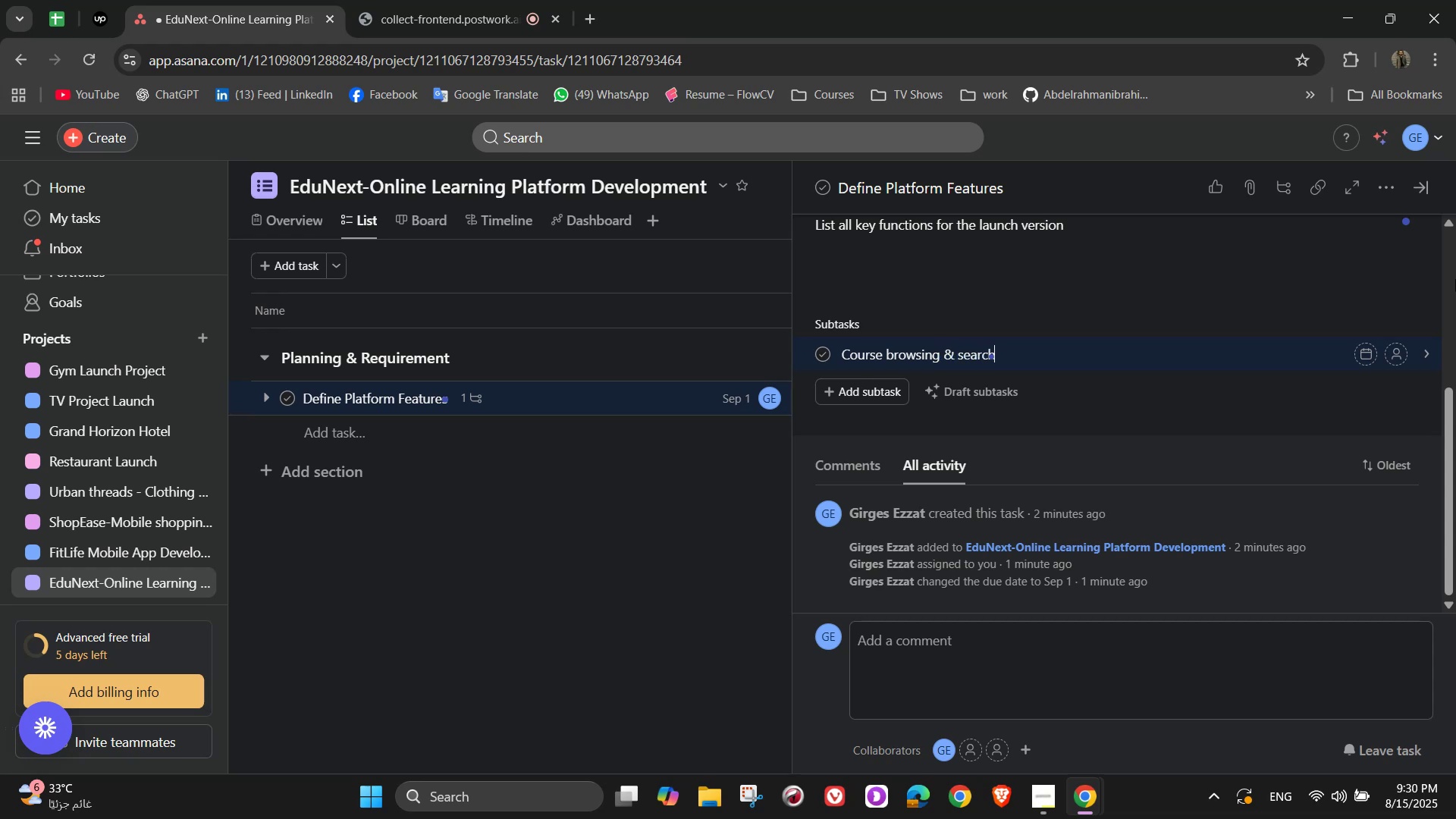 
key(Enter)
 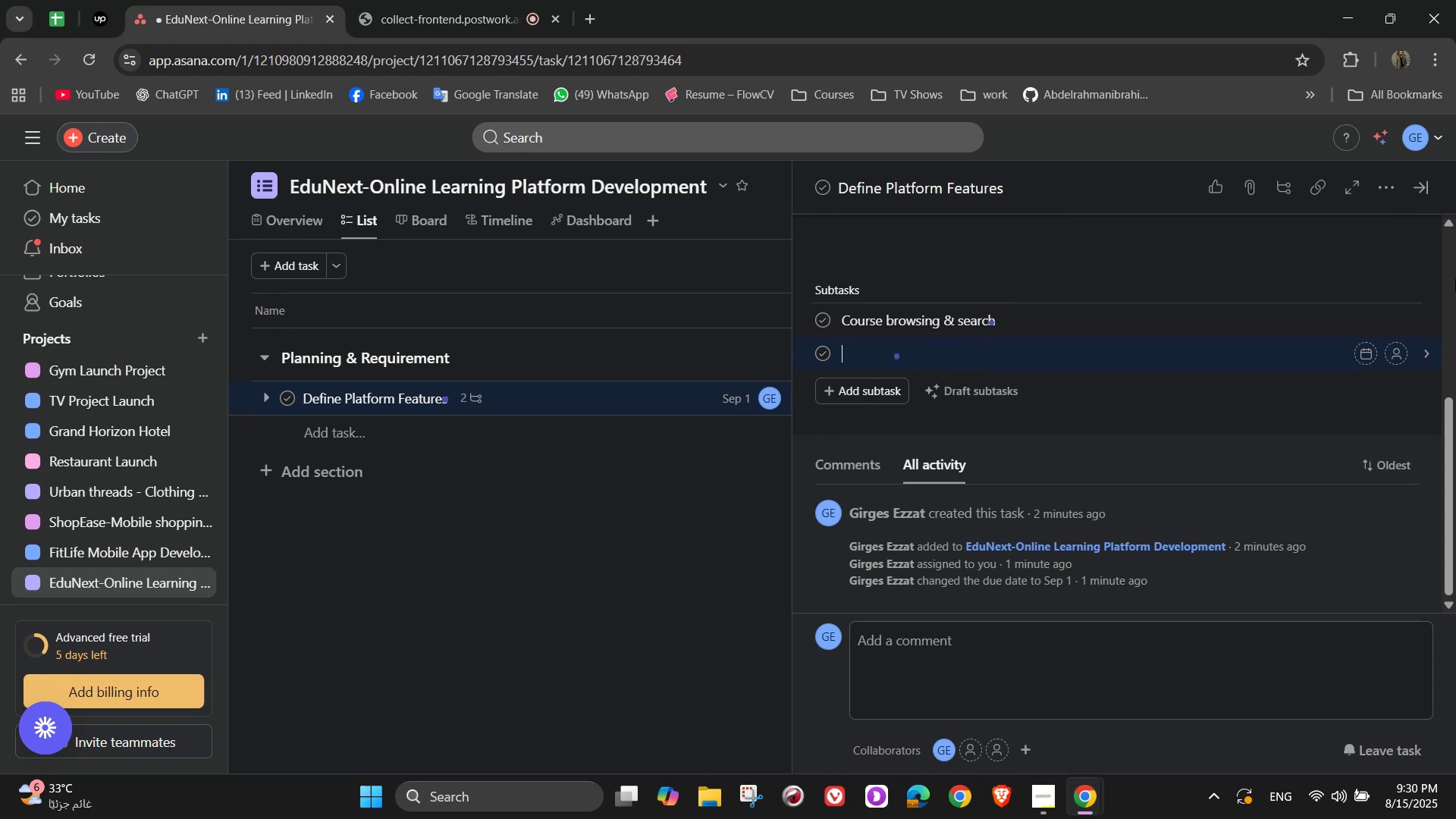 
type(Video)
 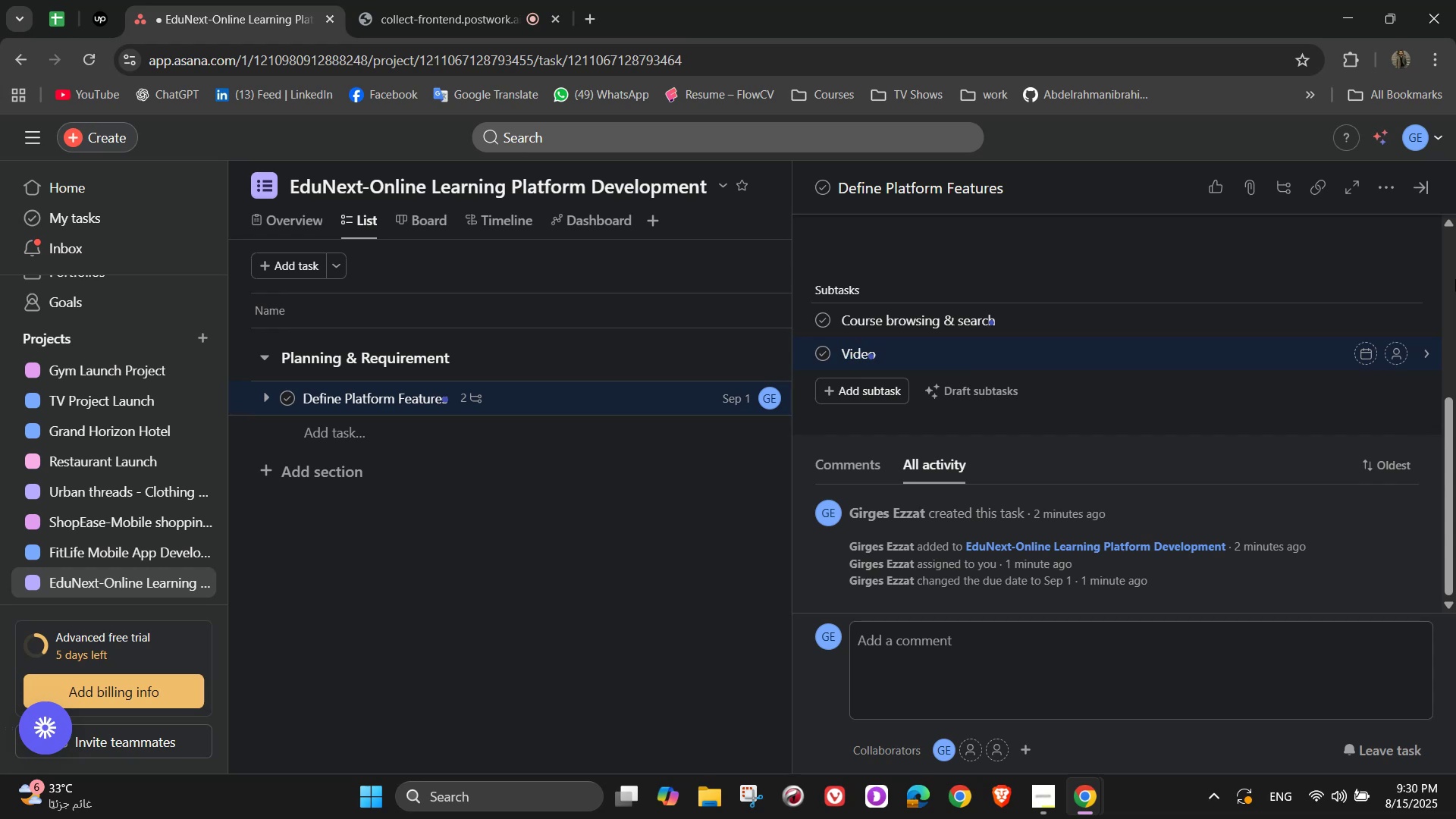 
wait(5.36)
 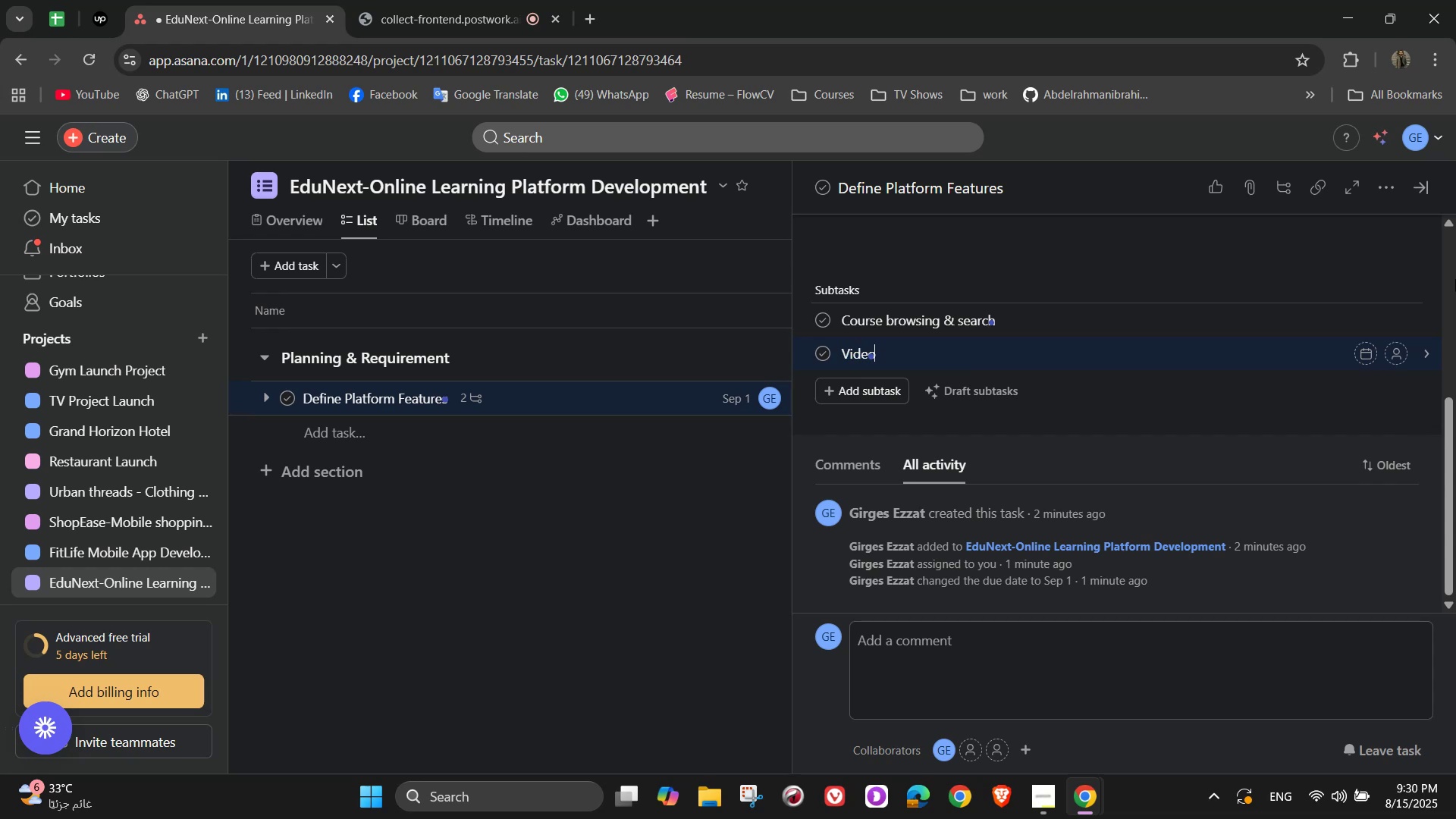 
type( k)
key(Backspace)
type(lesson)
 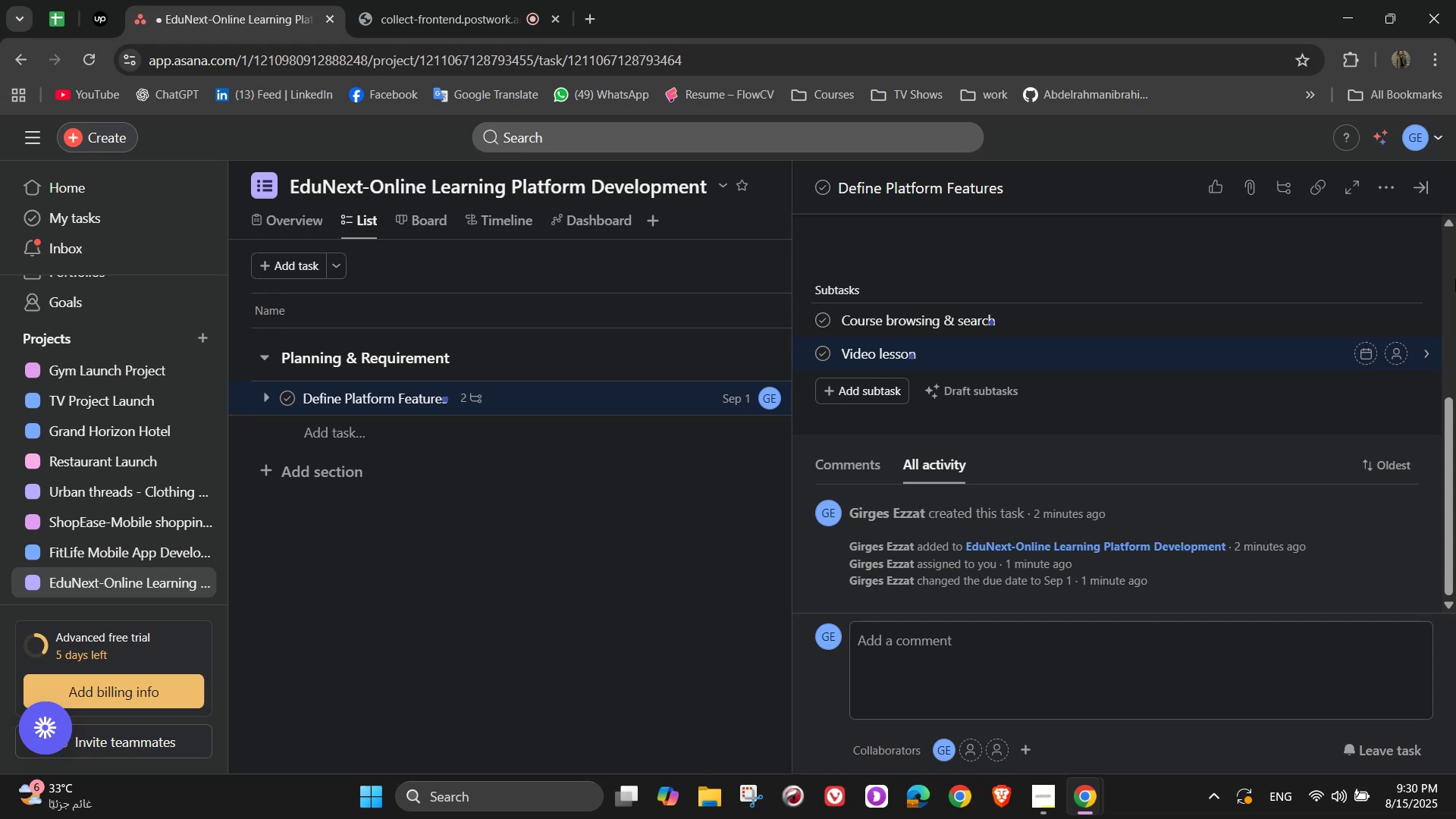 
type(s & interactive )
 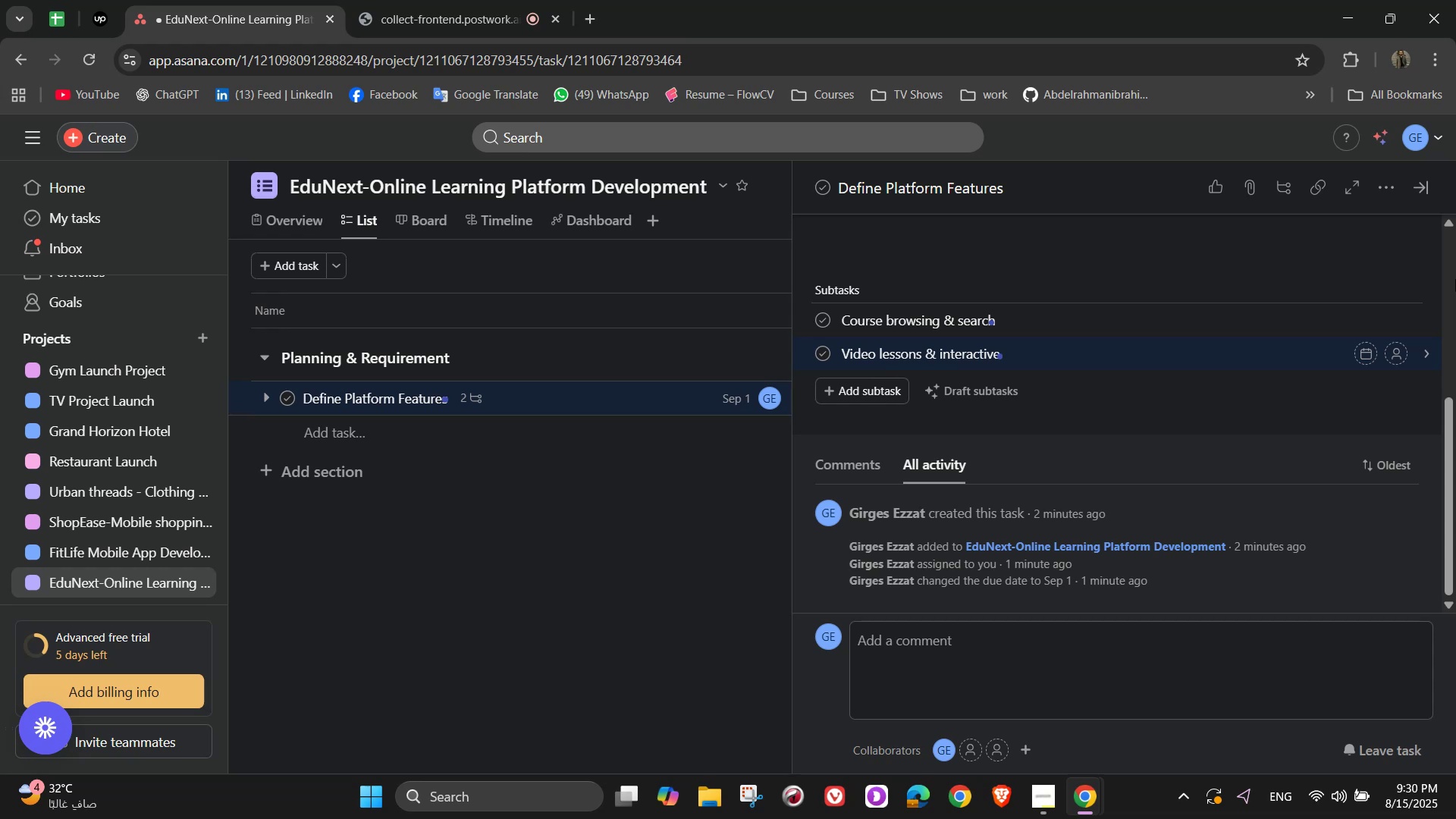 
type(qu)
 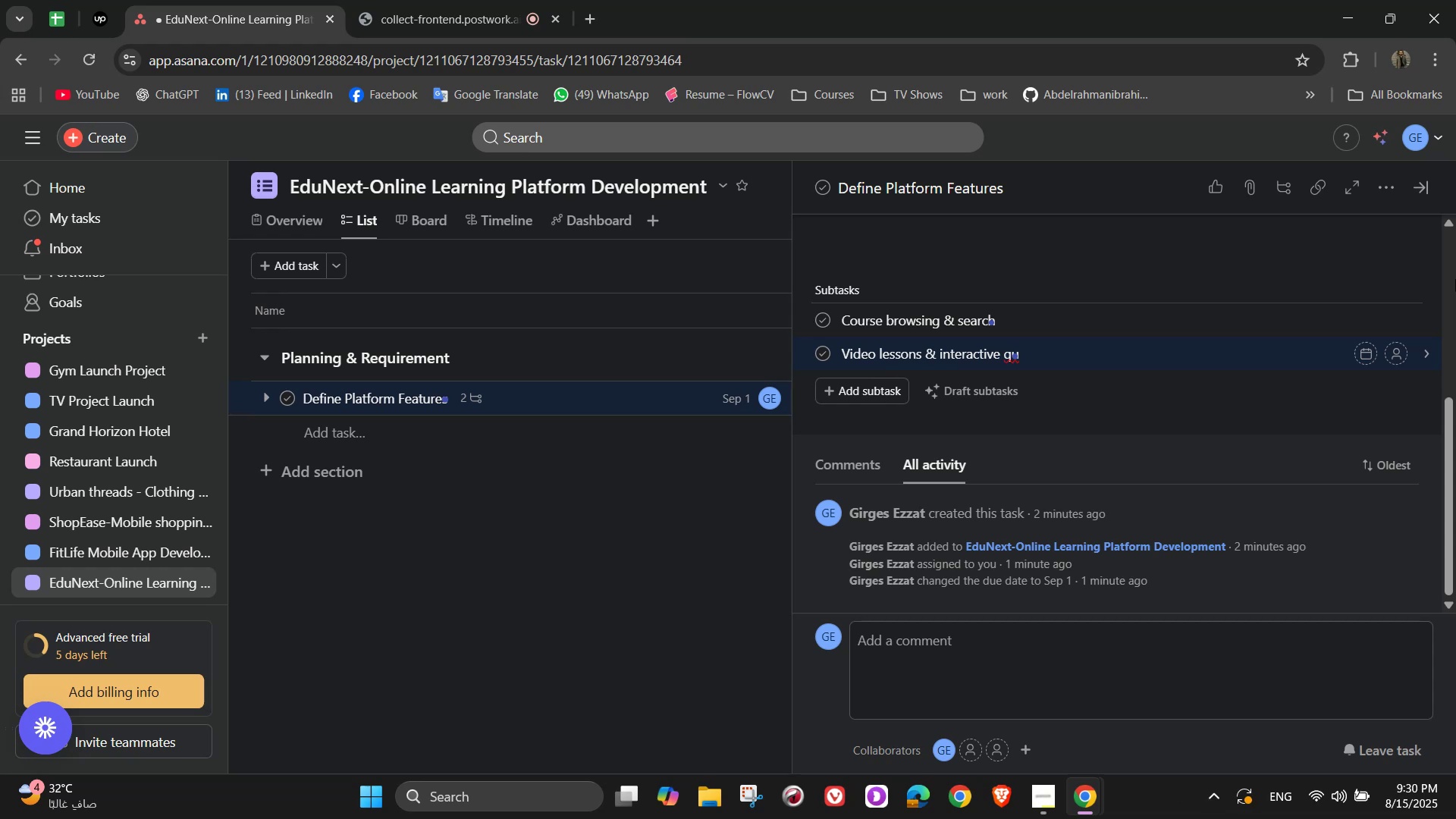 
type(izzes)
 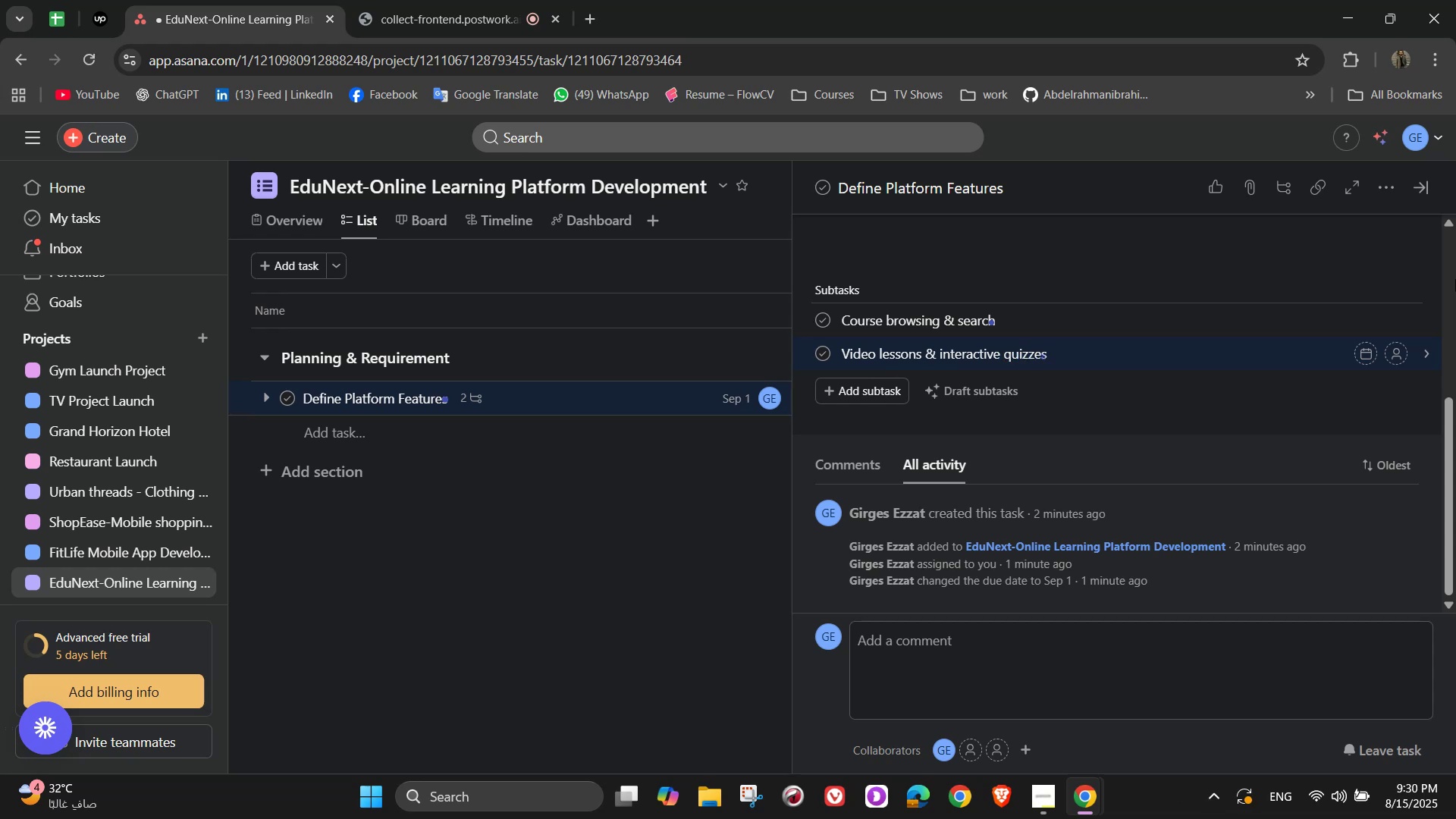 
key(Enter)
 